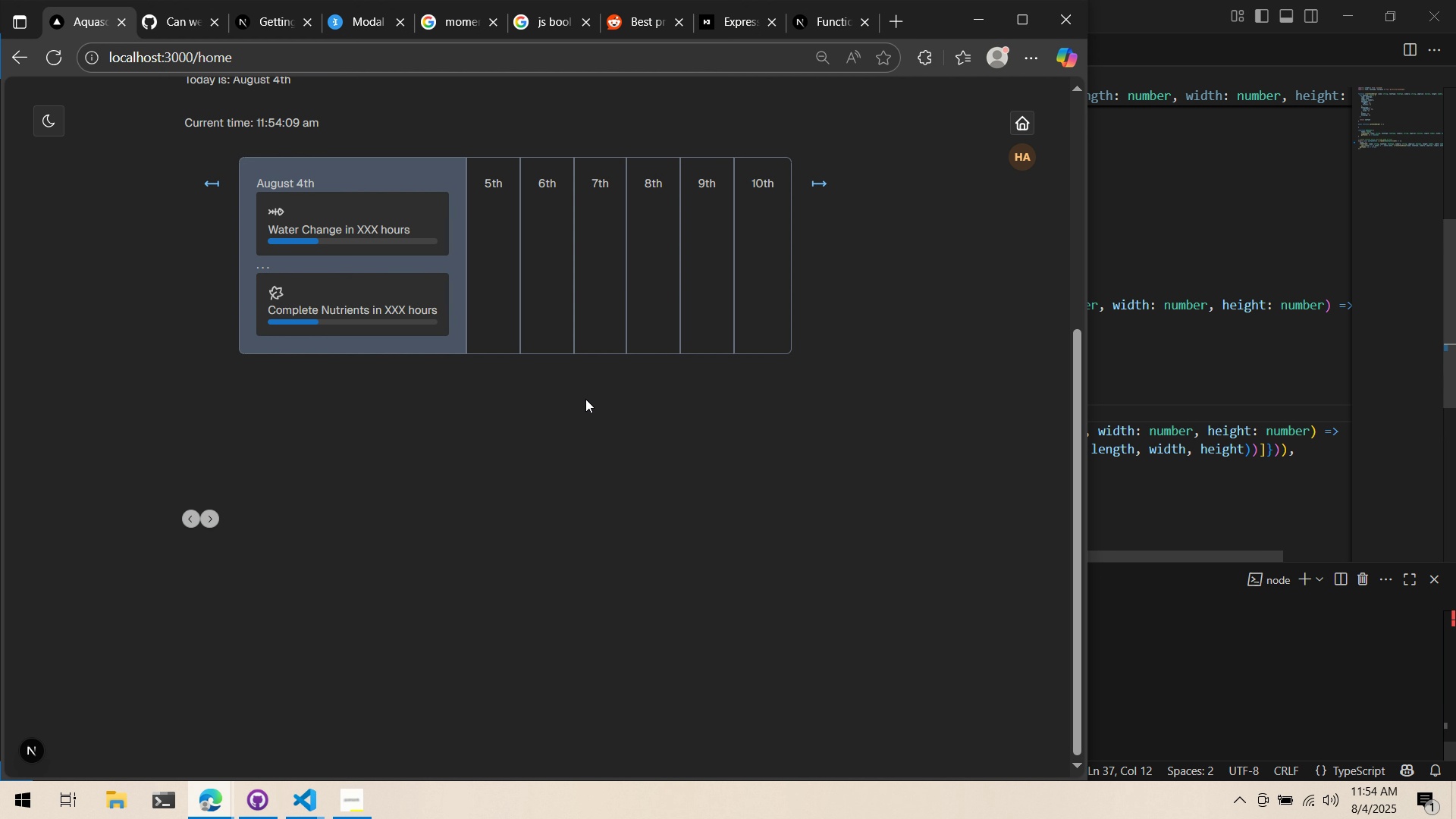 
scroll: coordinate [622, 393], scroll_direction: down, amount: 3.0
 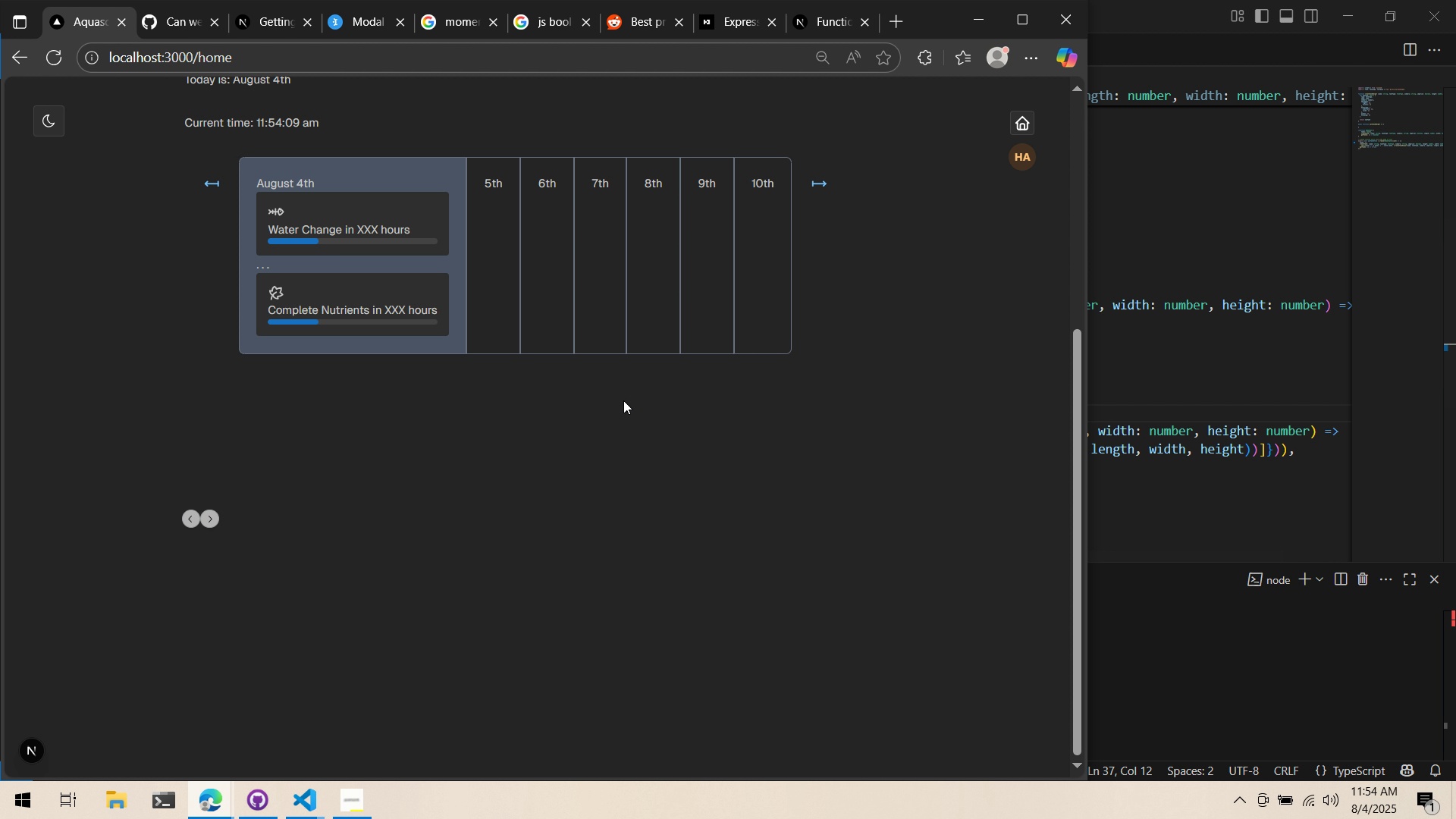 
scroll: coordinate [611, 429], scroll_direction: up, amount: 6.0
 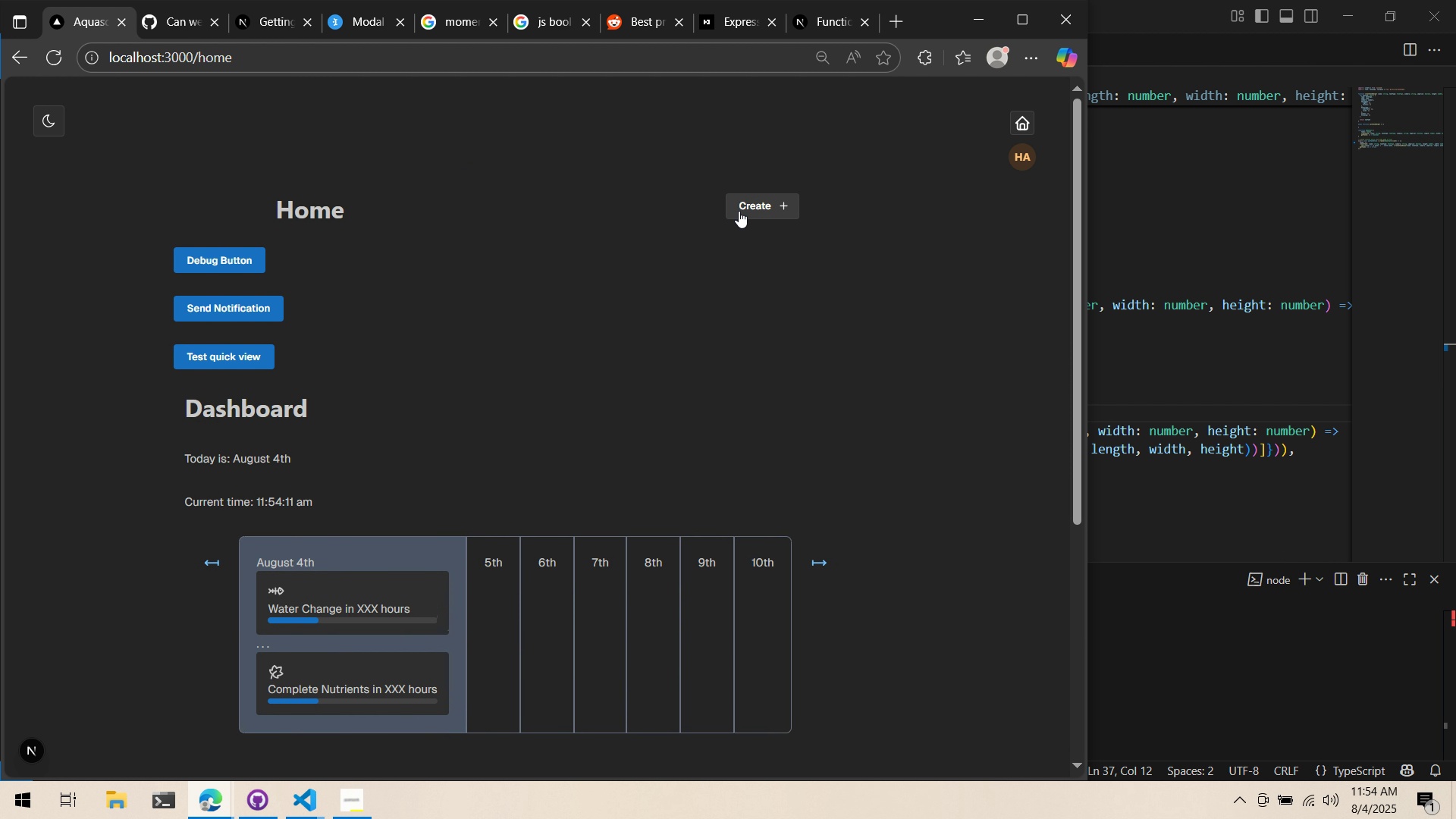 
left_click([739, 210])
 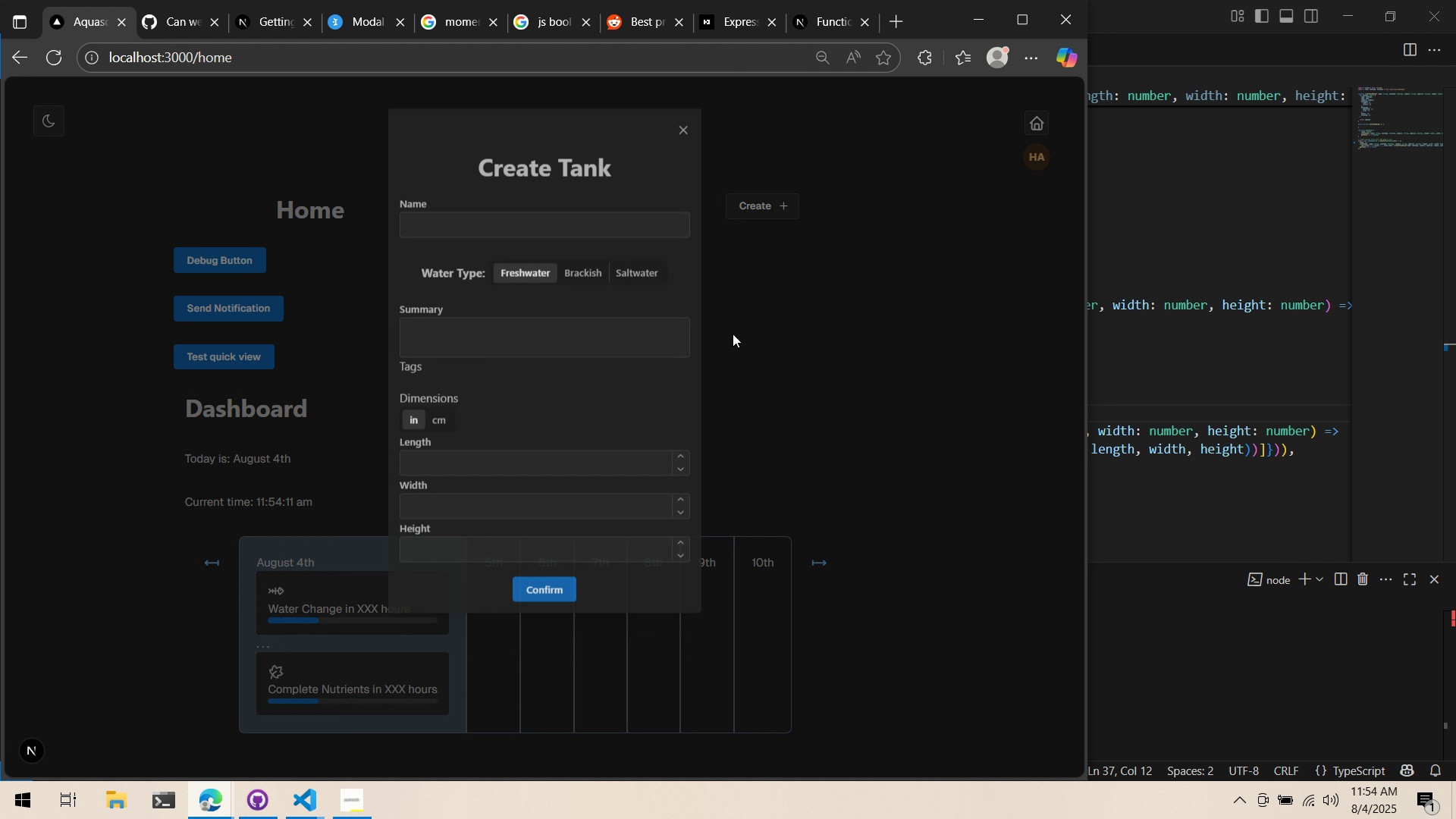 
scroll: coordinate [736, 360], scroll_direction: down, amount: 4.0
 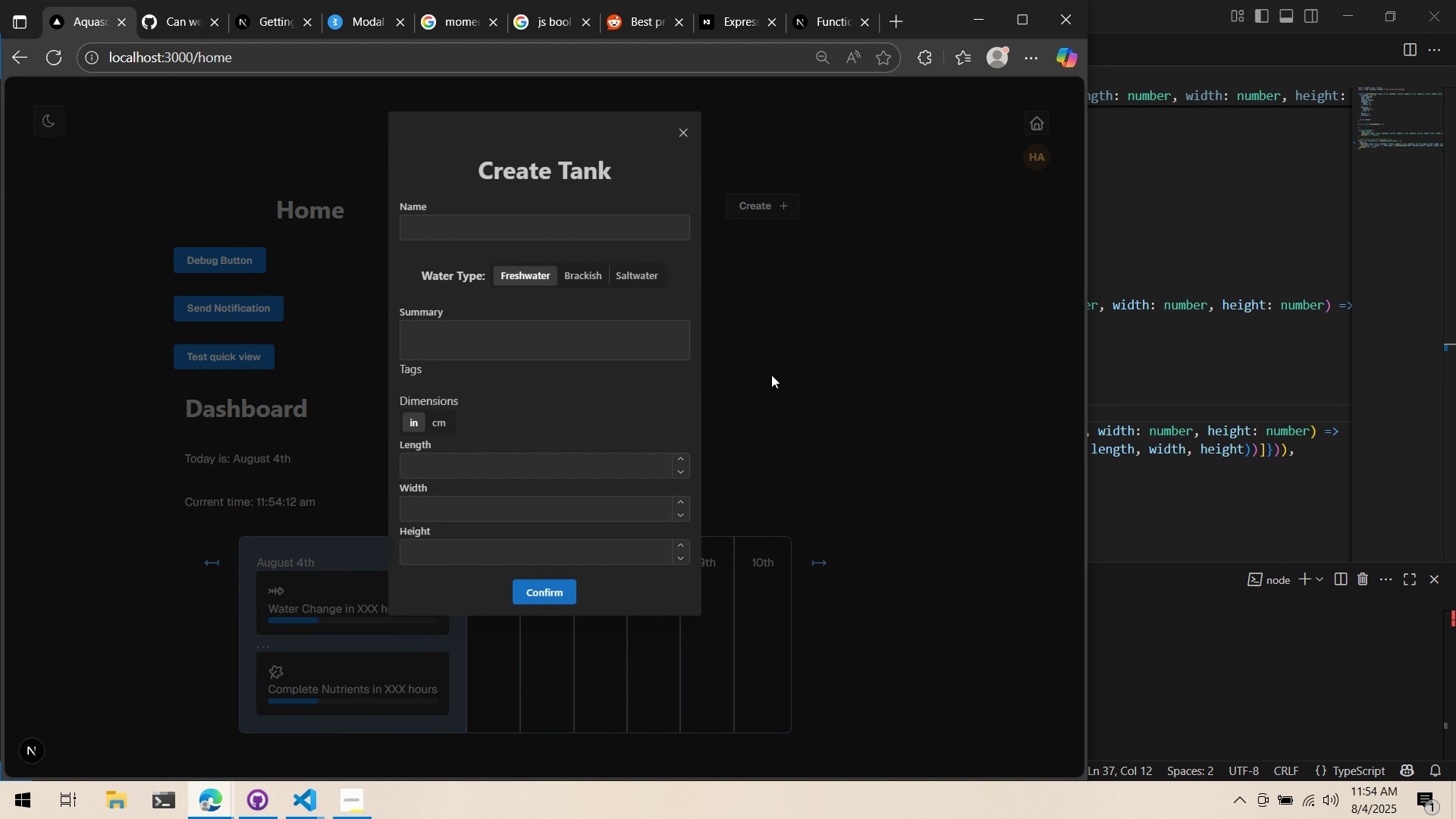 
left_click([771, 374])
 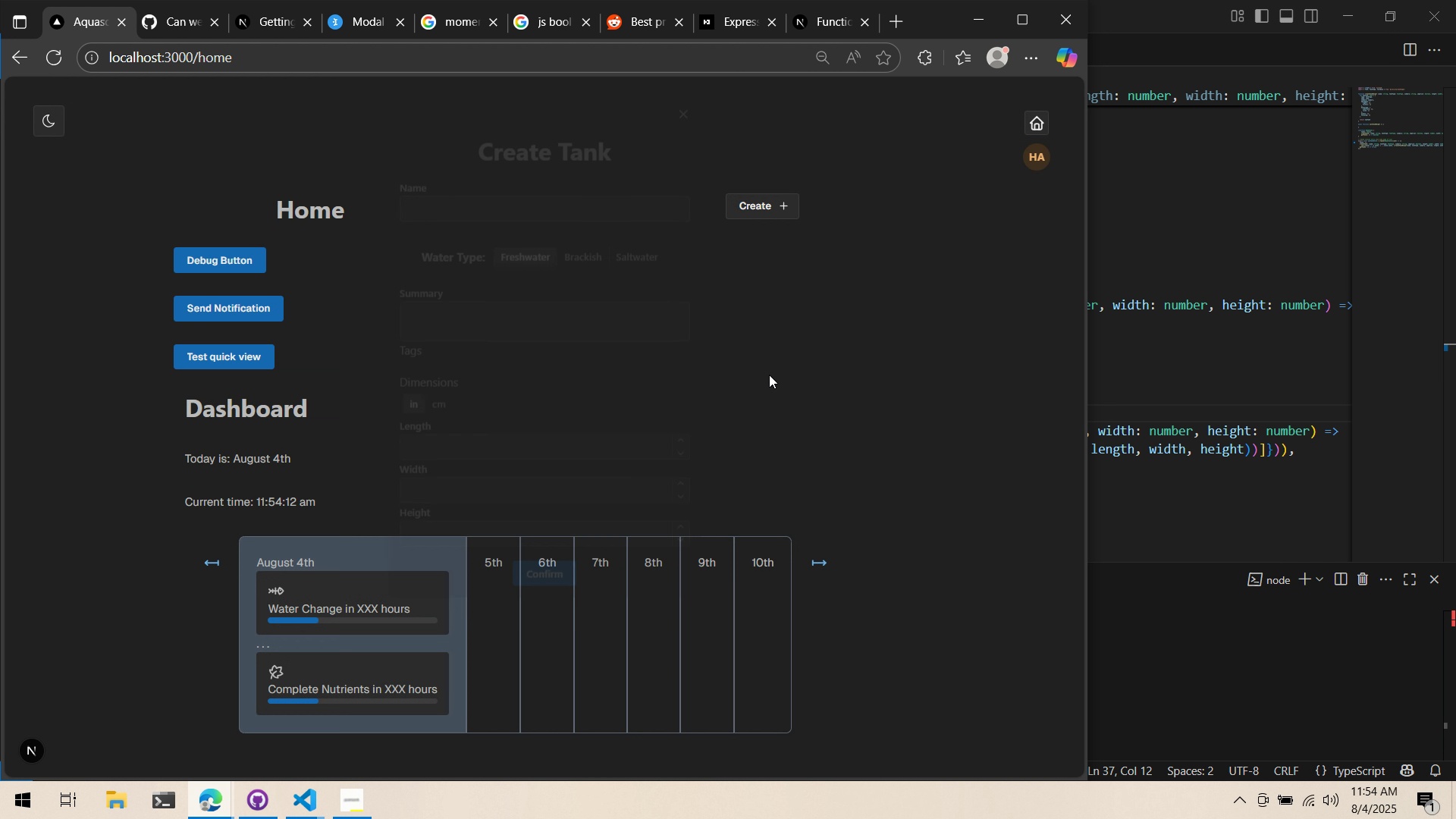 
scroll: coordinate [769, 375], scroll_direction: down, amount: 4.0
 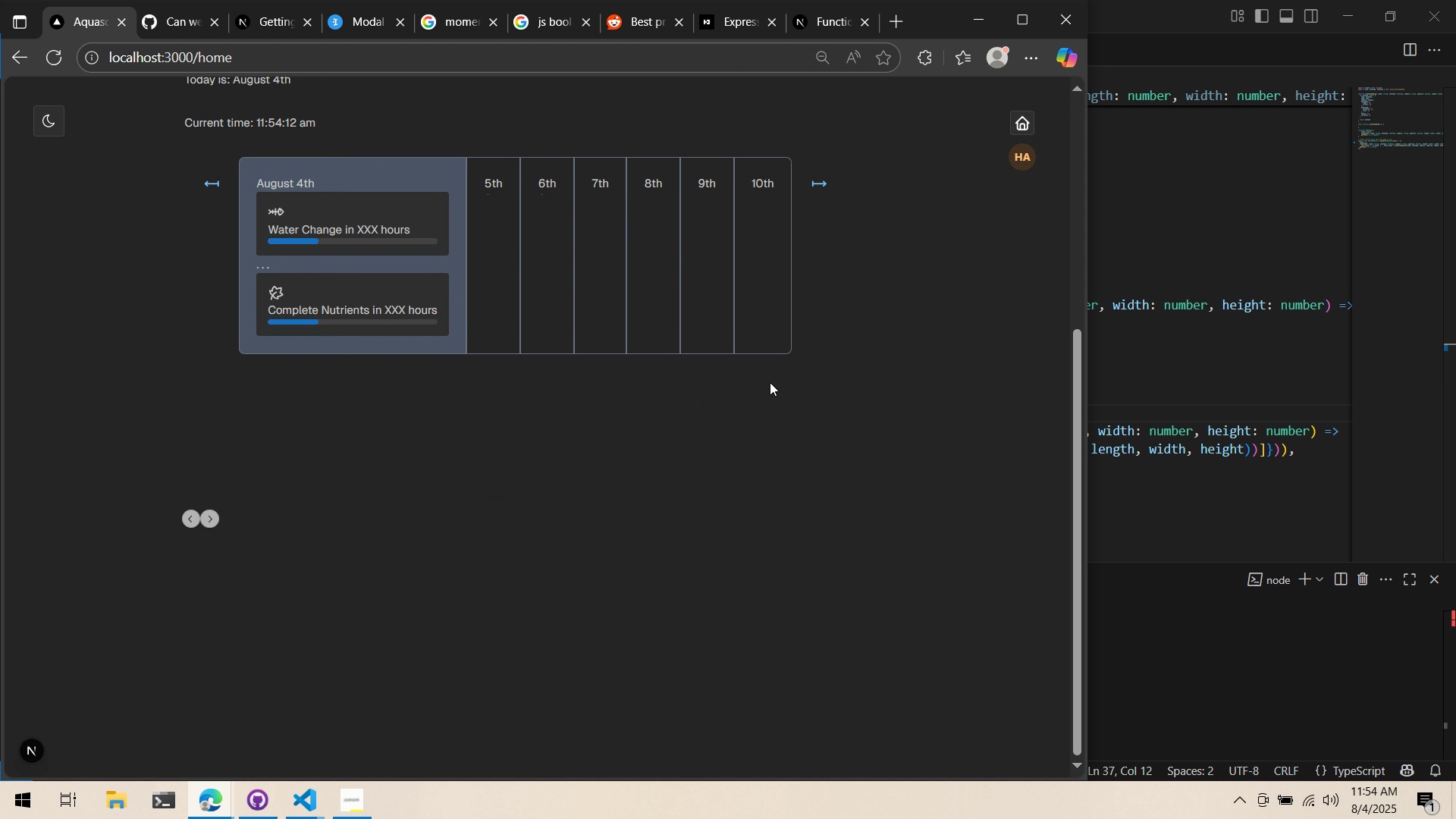 
key(Alt+AltLeft)
 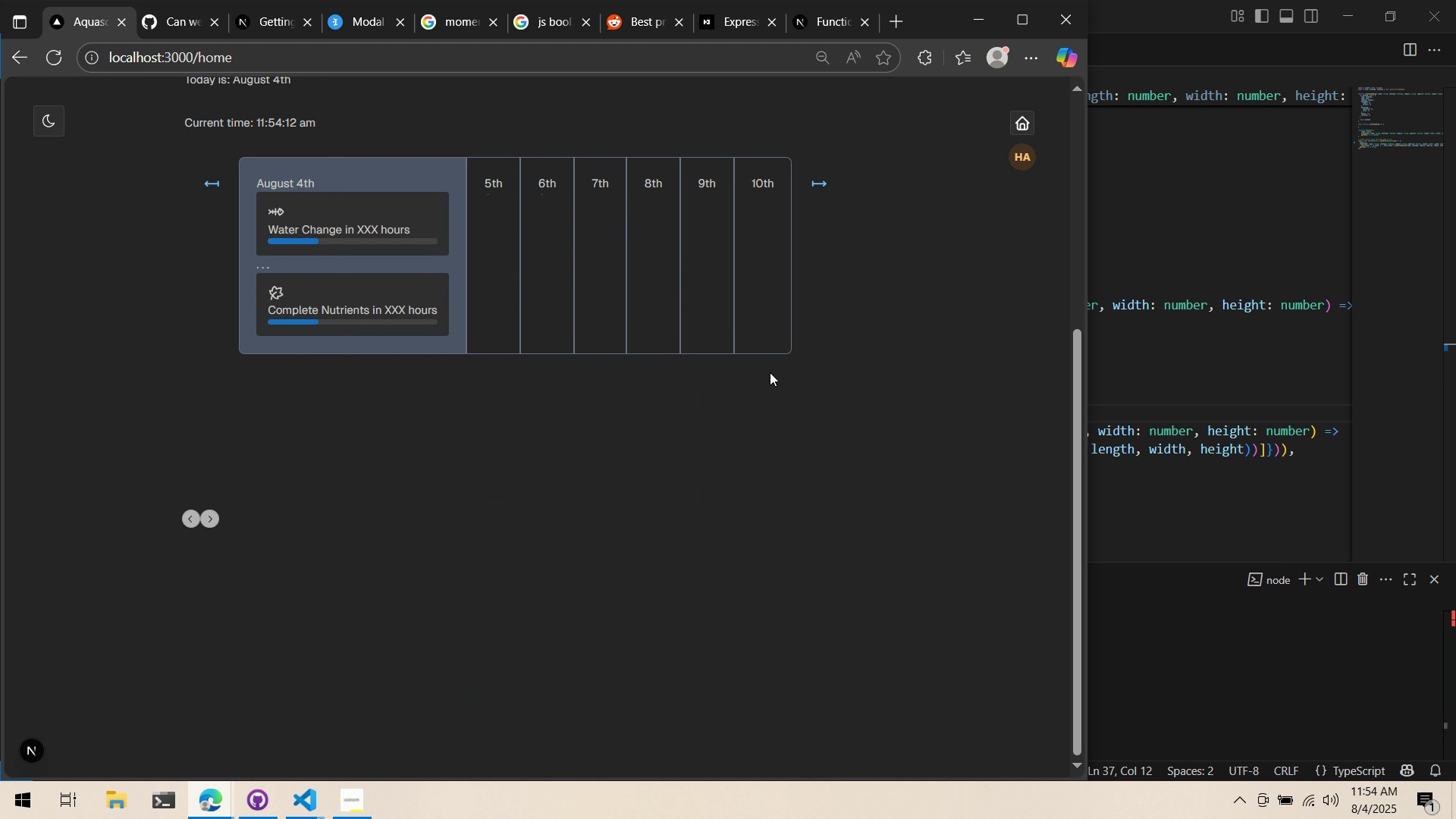 
key(Alt+Tab)
 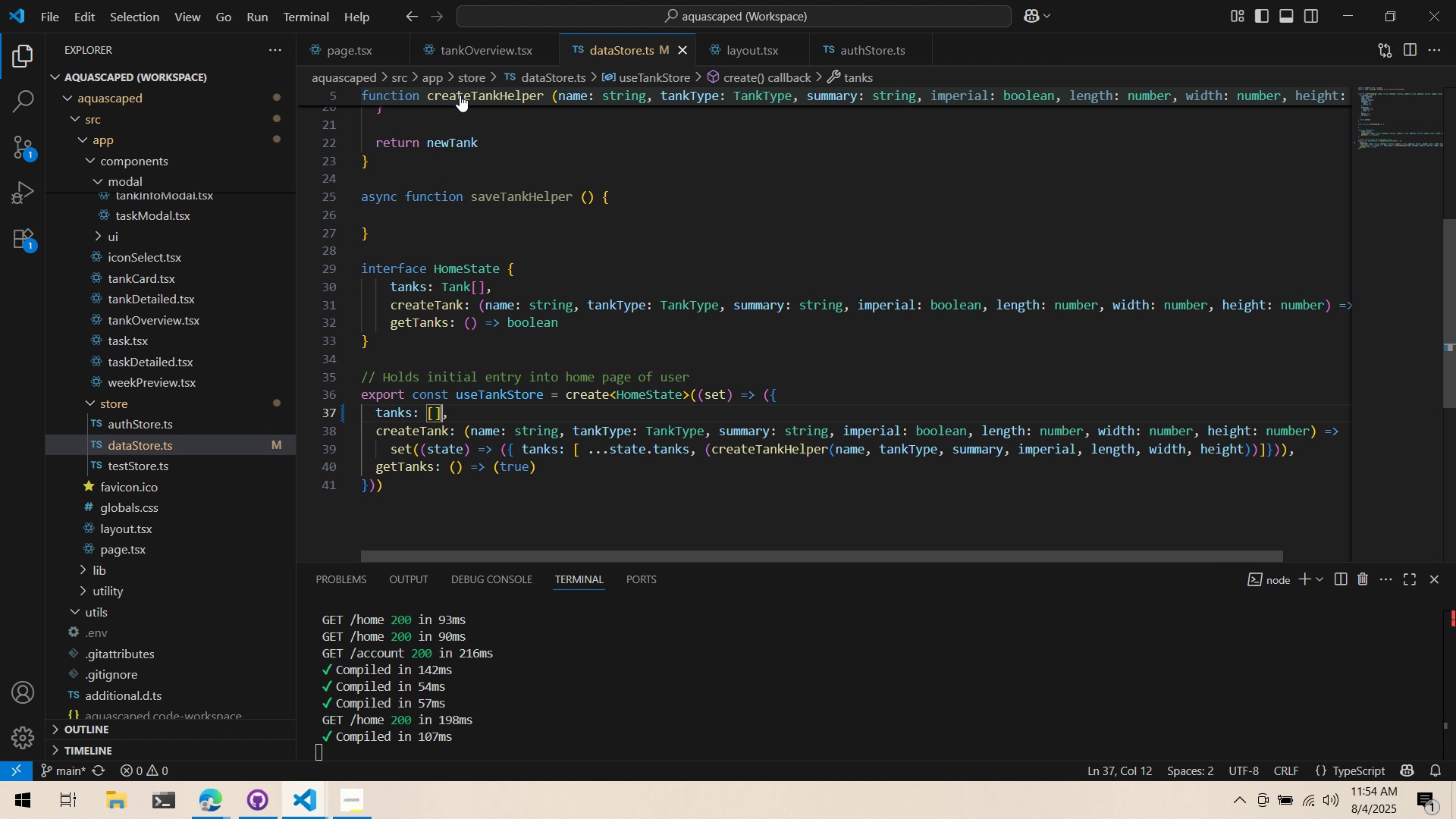 
left_click([458, 55])
 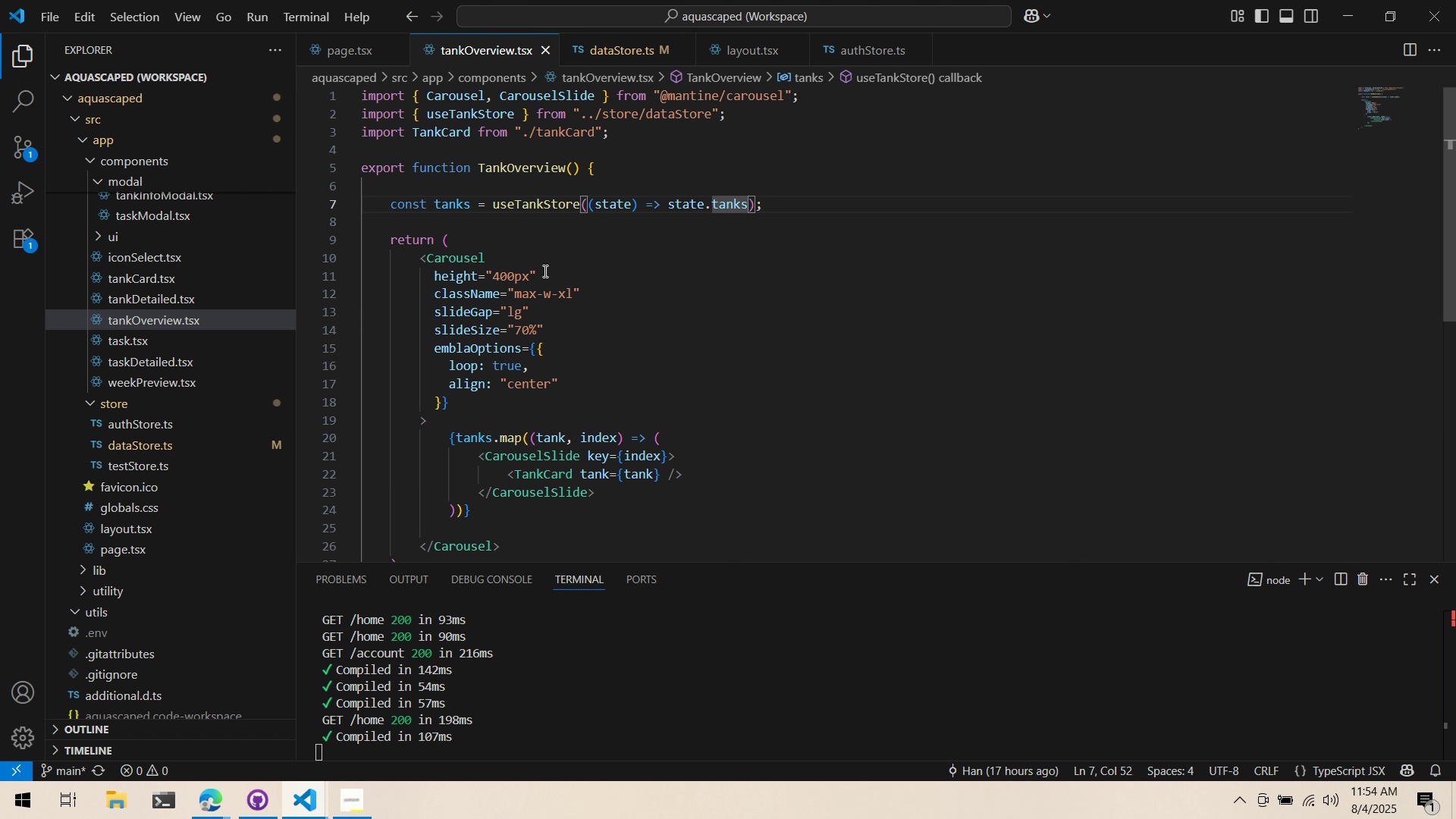 
scroll: coordinate [547, 266], scroll_direction: down, amount: 2.0
 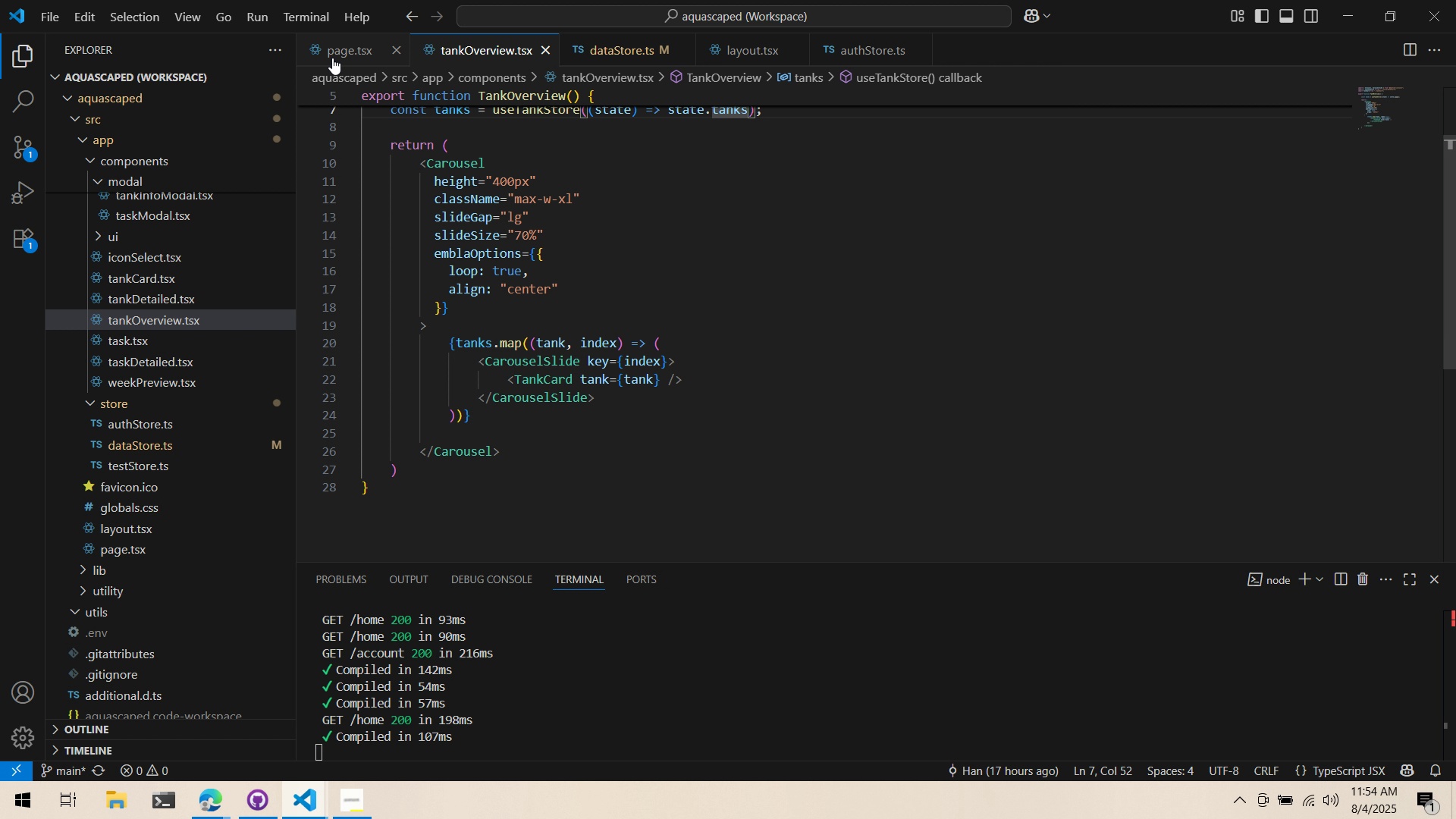 
left_click([343, 42])
 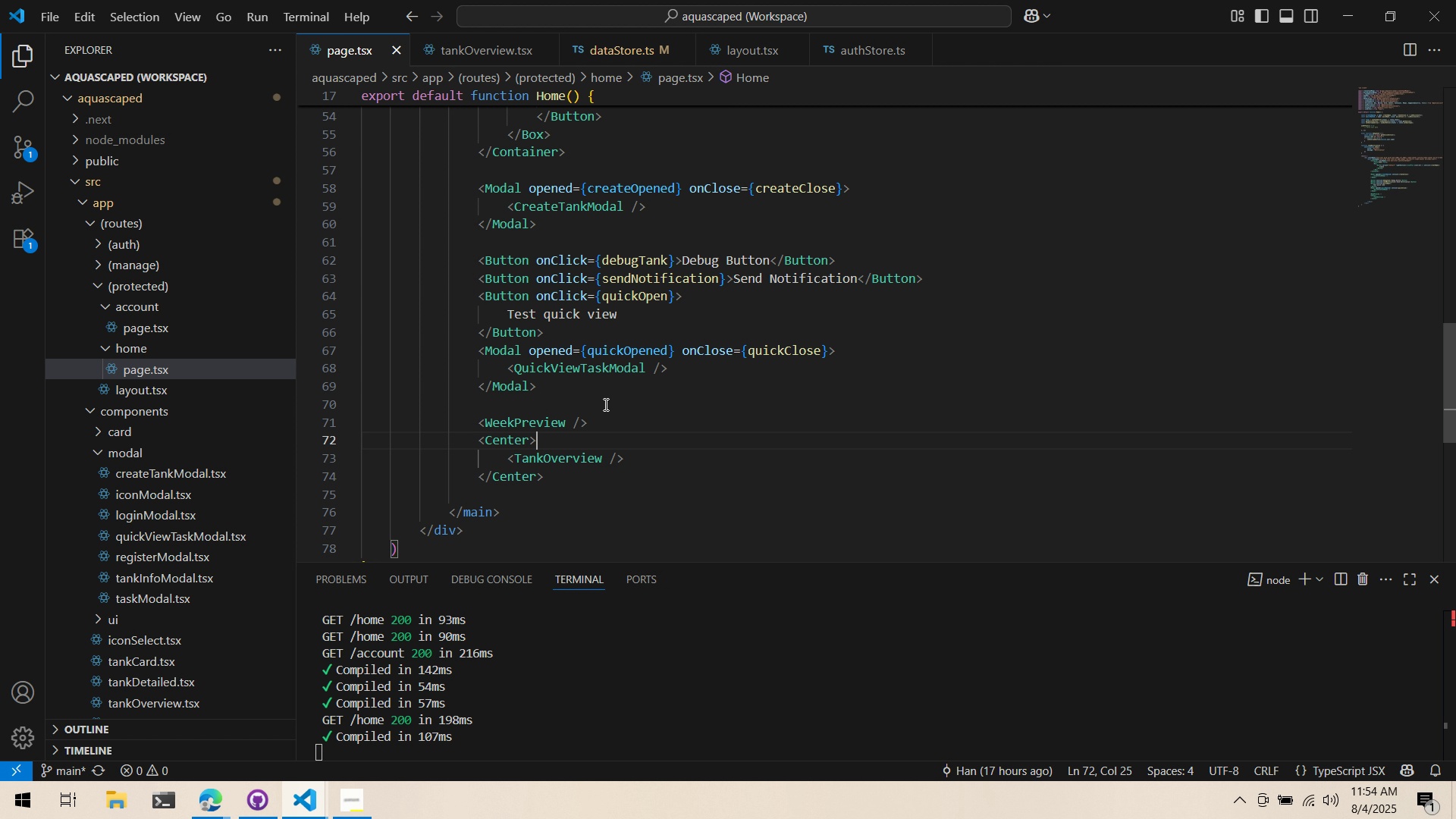 
key(Alt+AltLeft)
 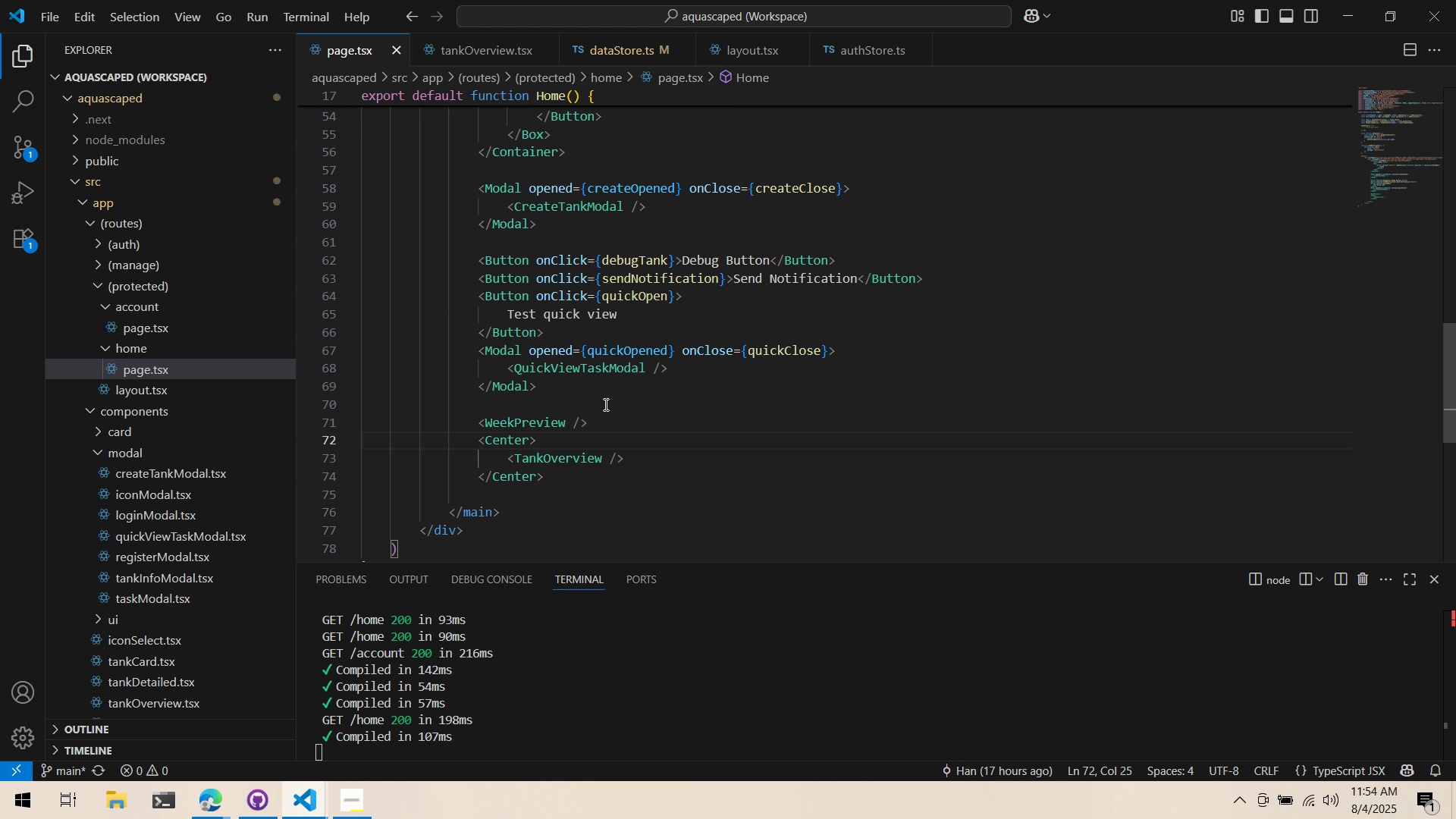 
key(Alt+Tab)
 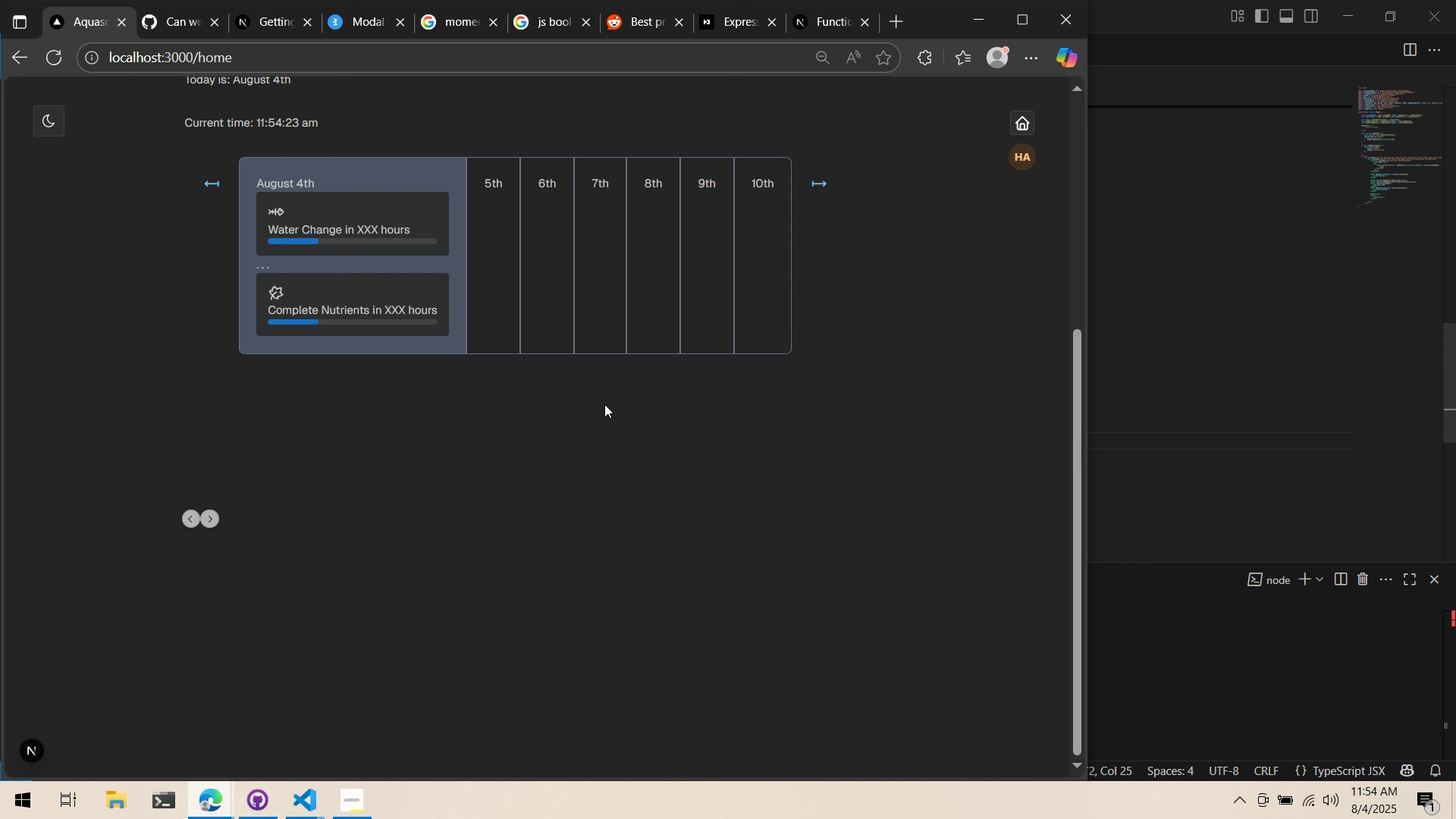 
key(Alt+AltLeft)
 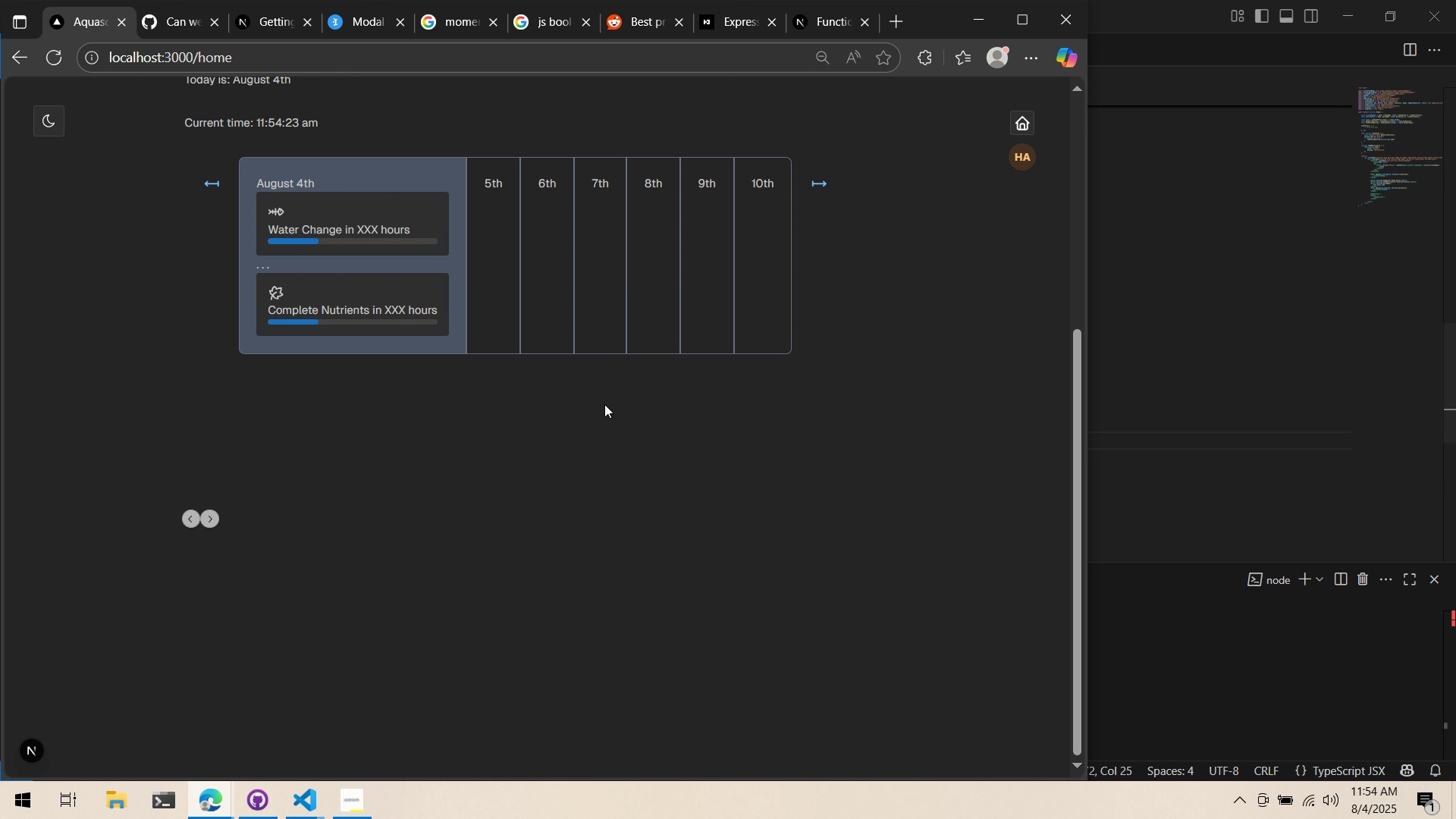 
key(Alt+Tab)
 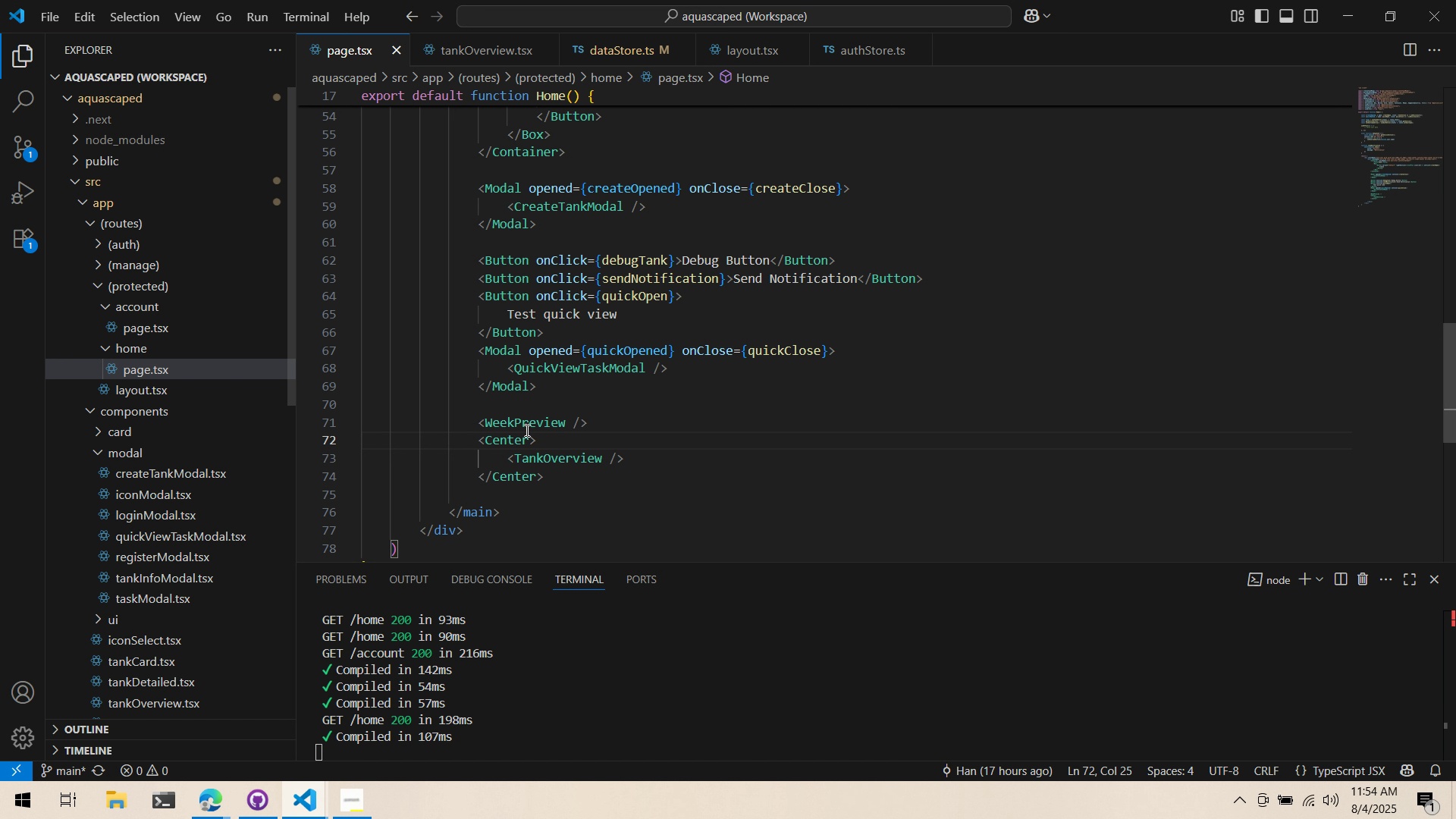 
left_click([523, 438])
 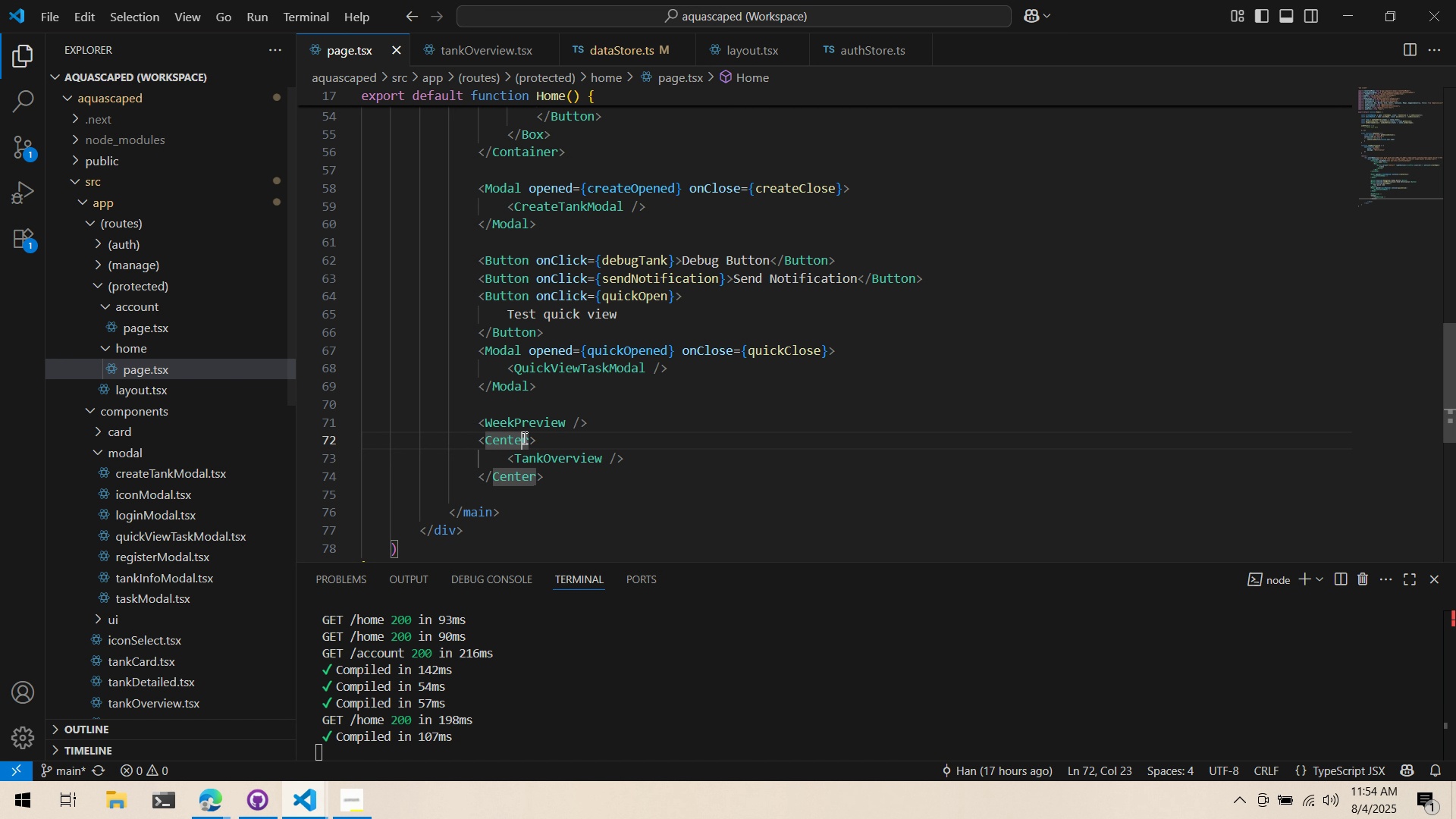 
key(Control+ControlLeft)
 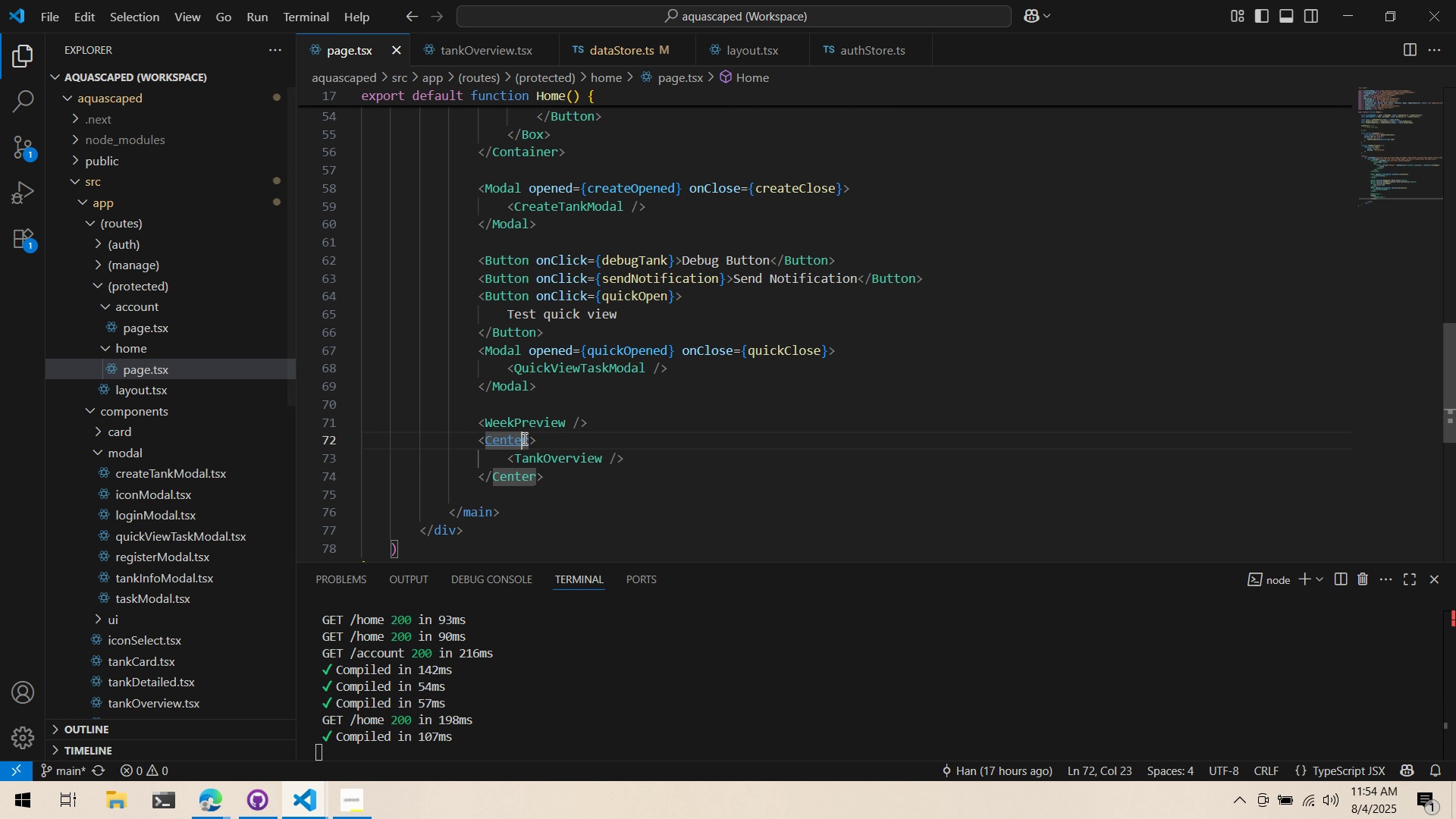 
key(Control+X)
 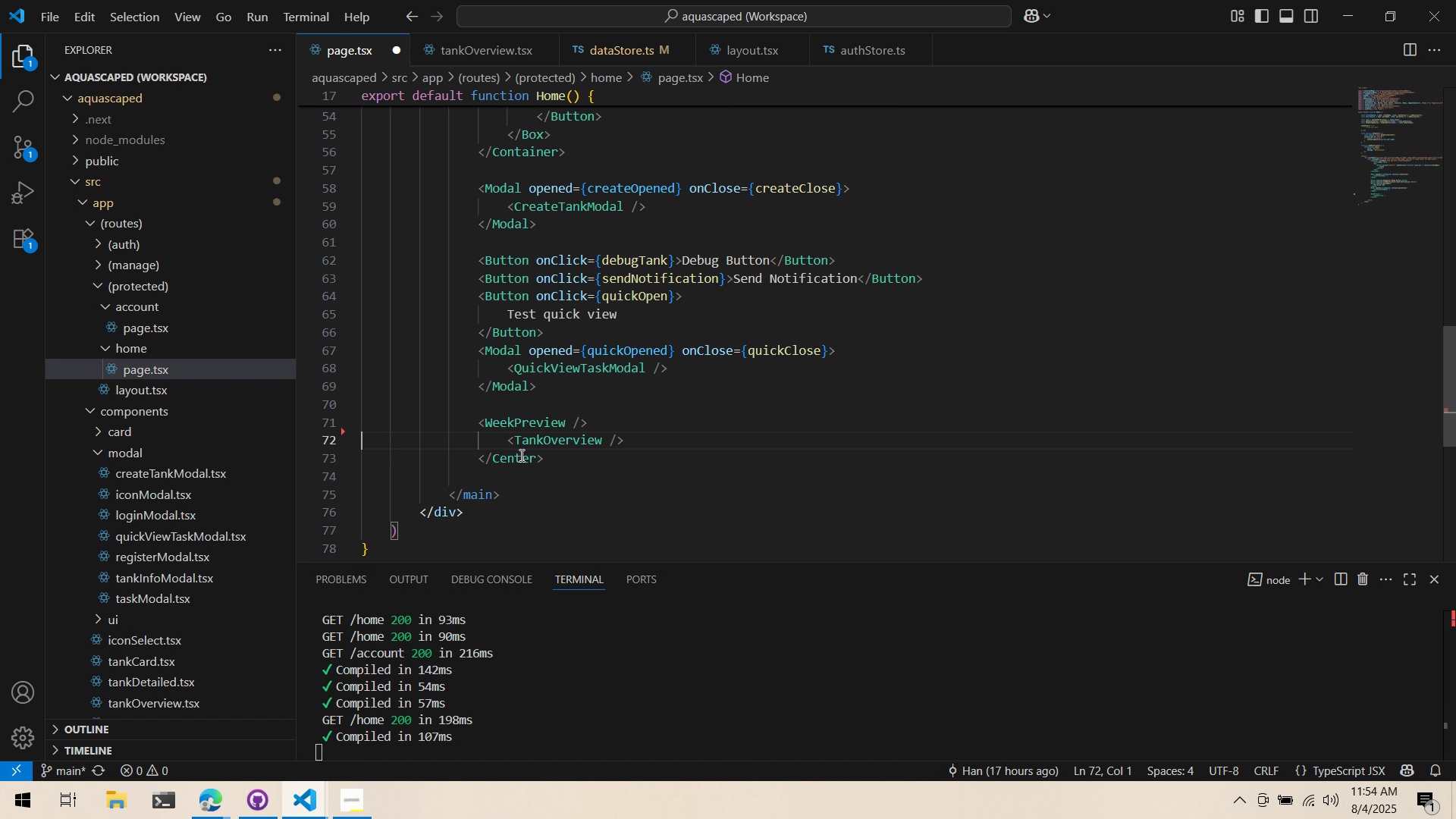 
left_click([520, 455])
 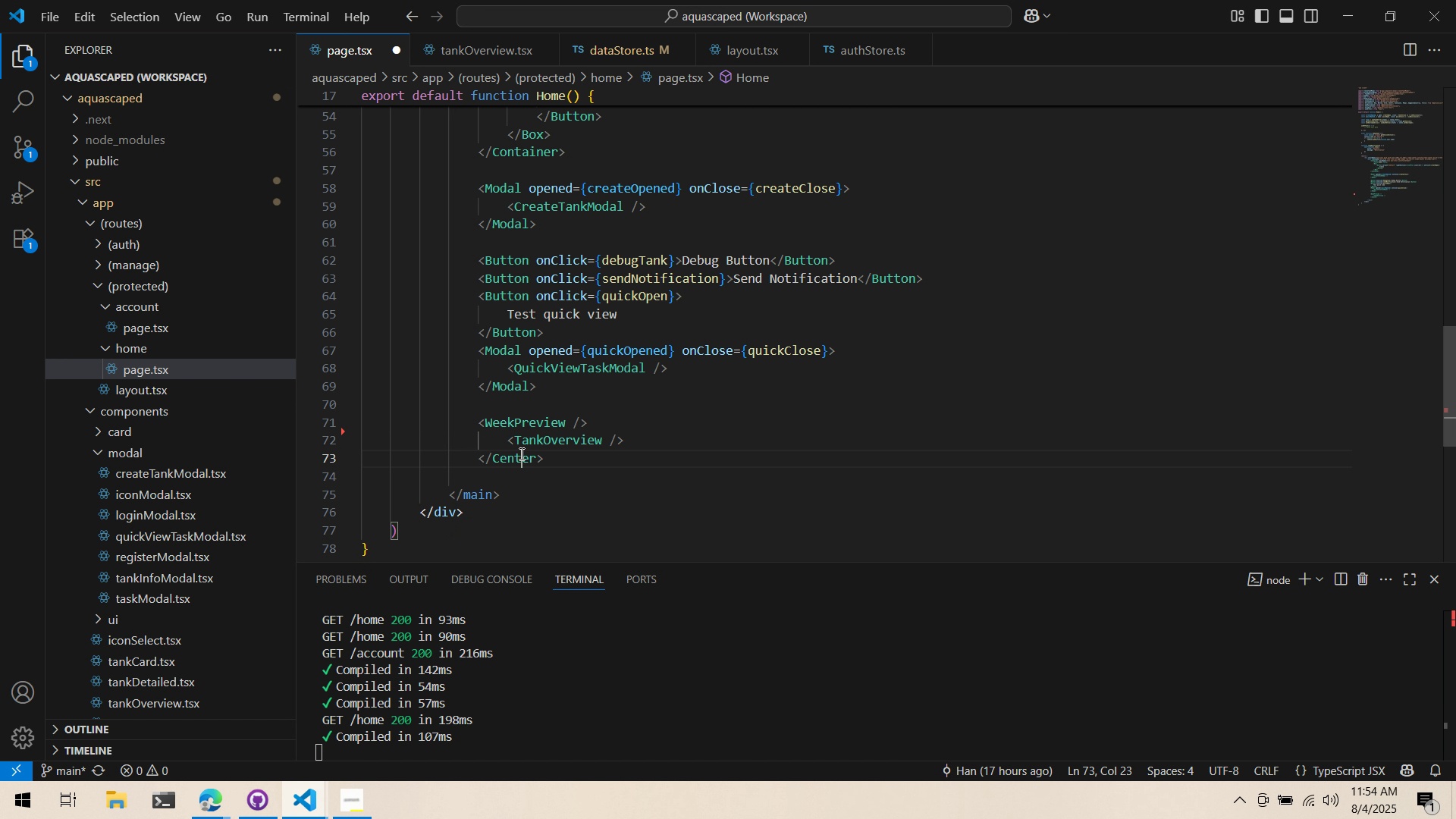 
key(Control+ControlLeft)
 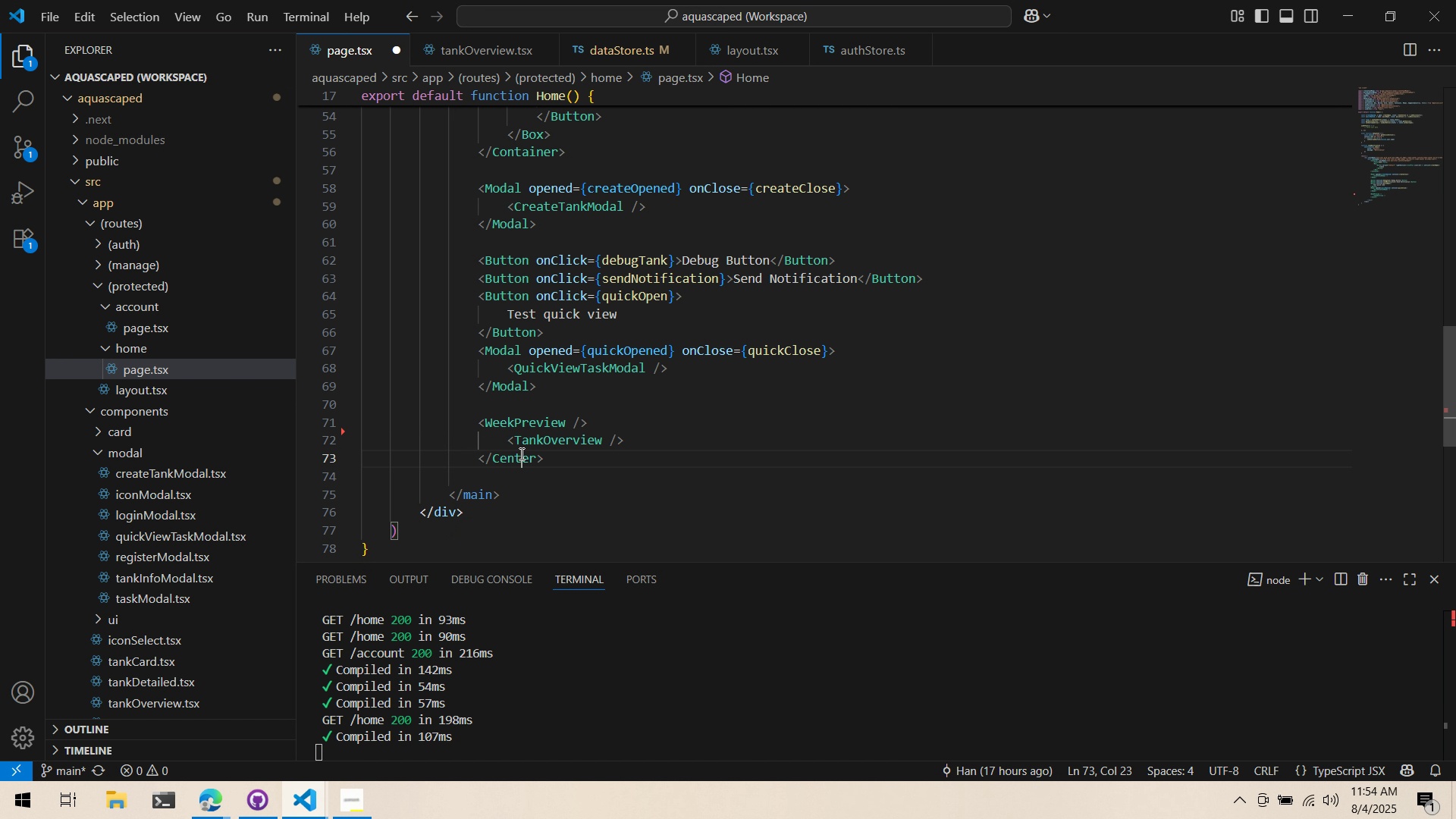 
key(Control+X)
 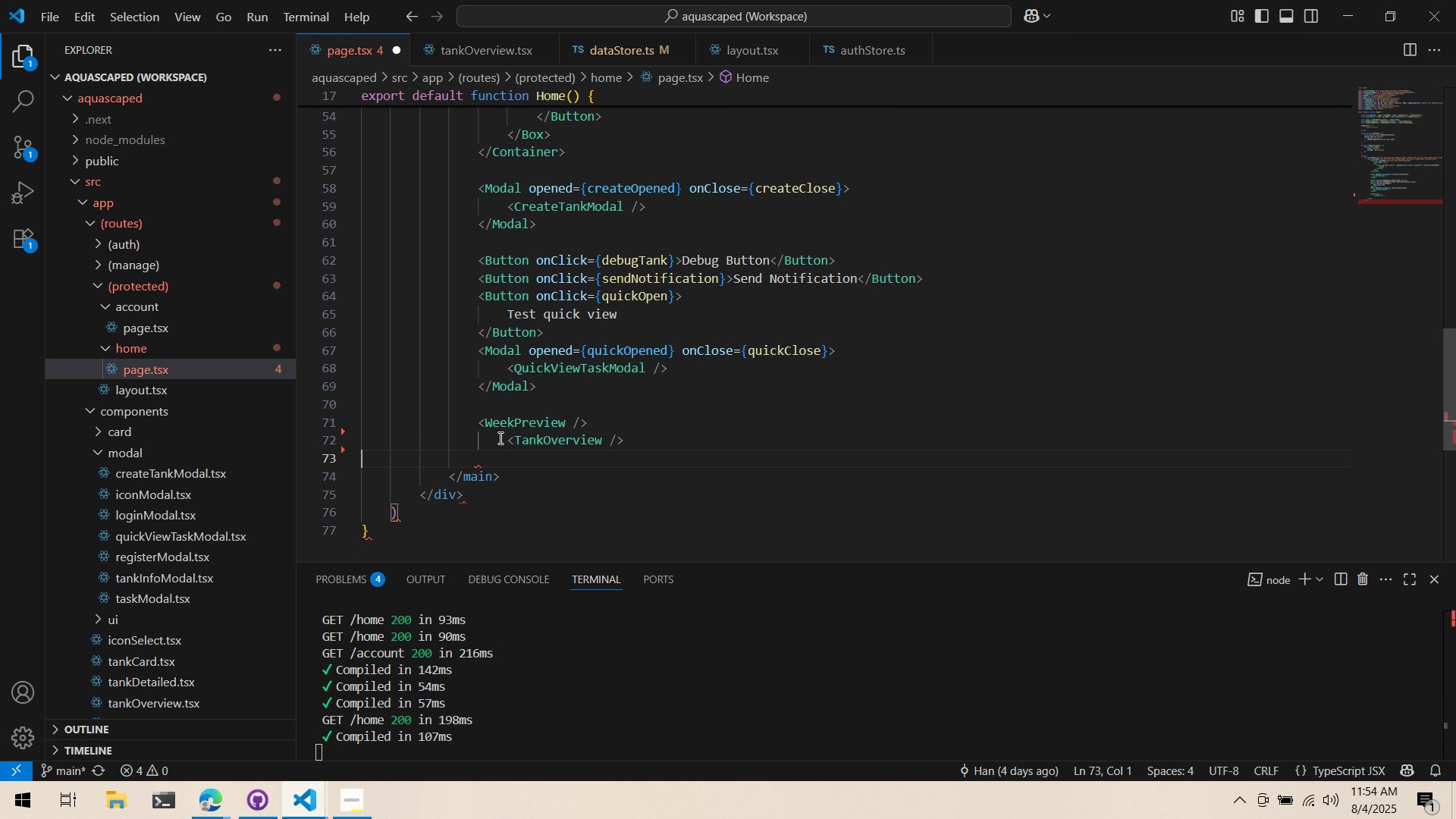 
double_click([499, 438])
 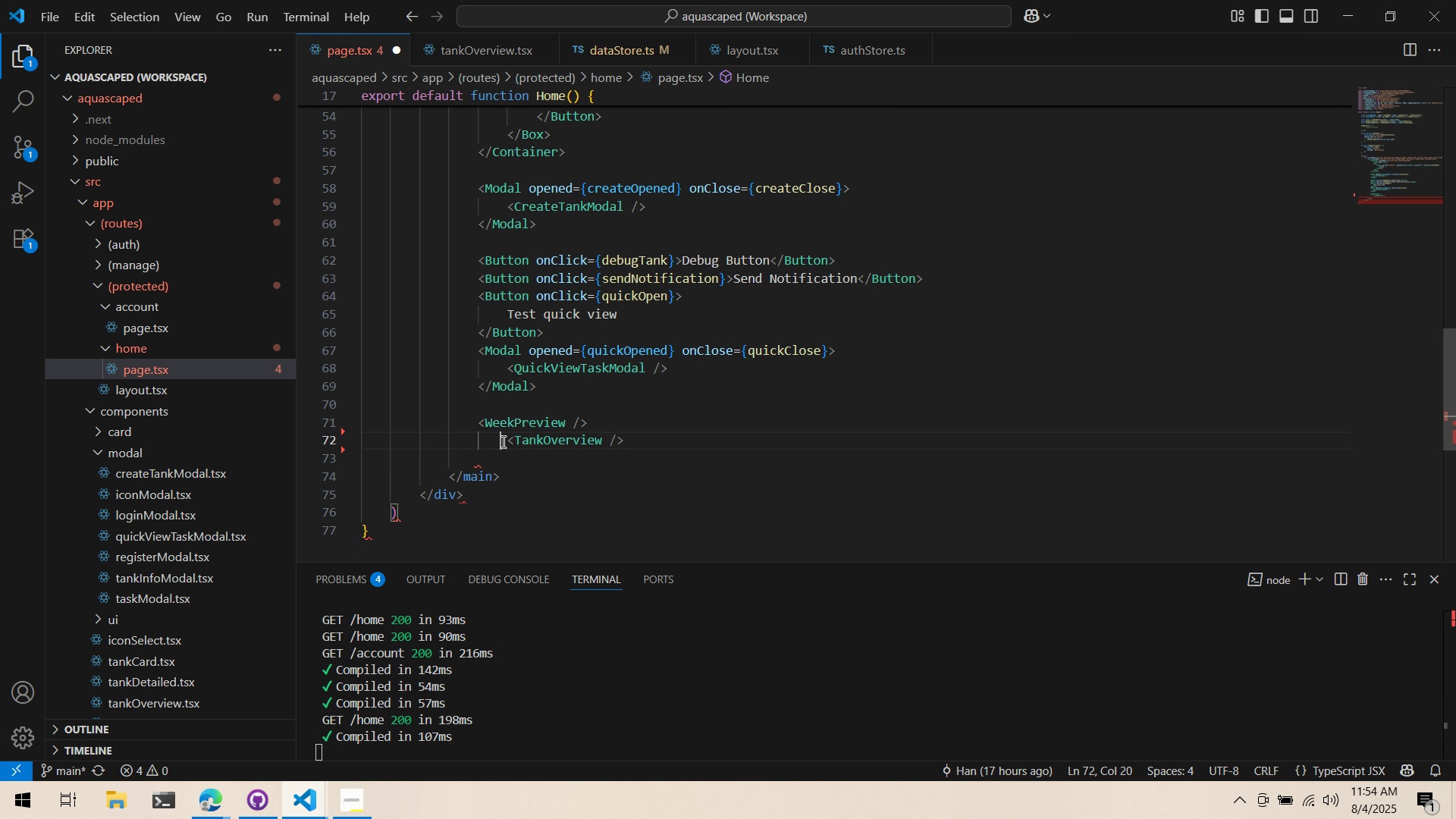 
key(Shift+ShiftLeft)
 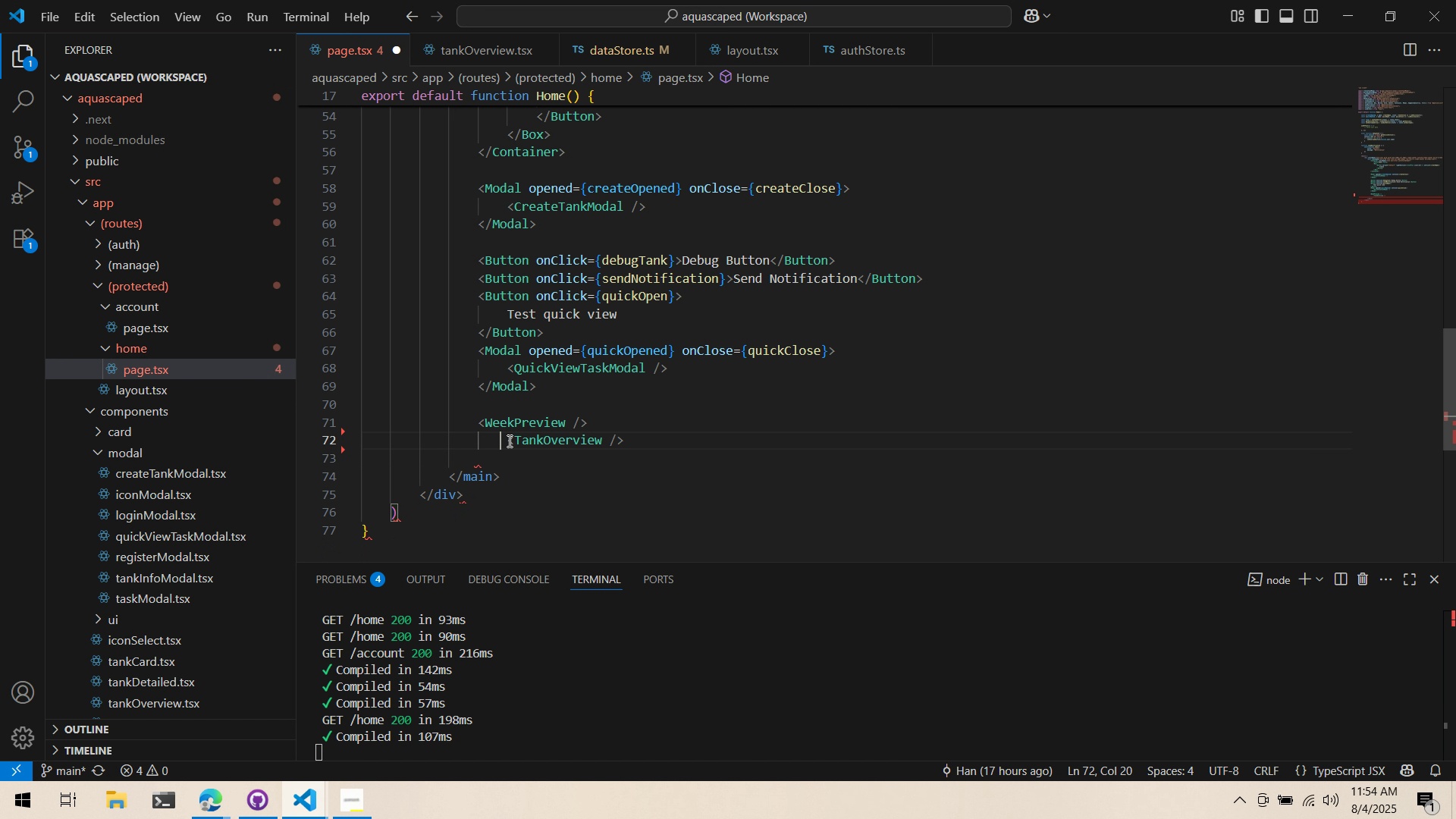 
key(Shift+Tab)
 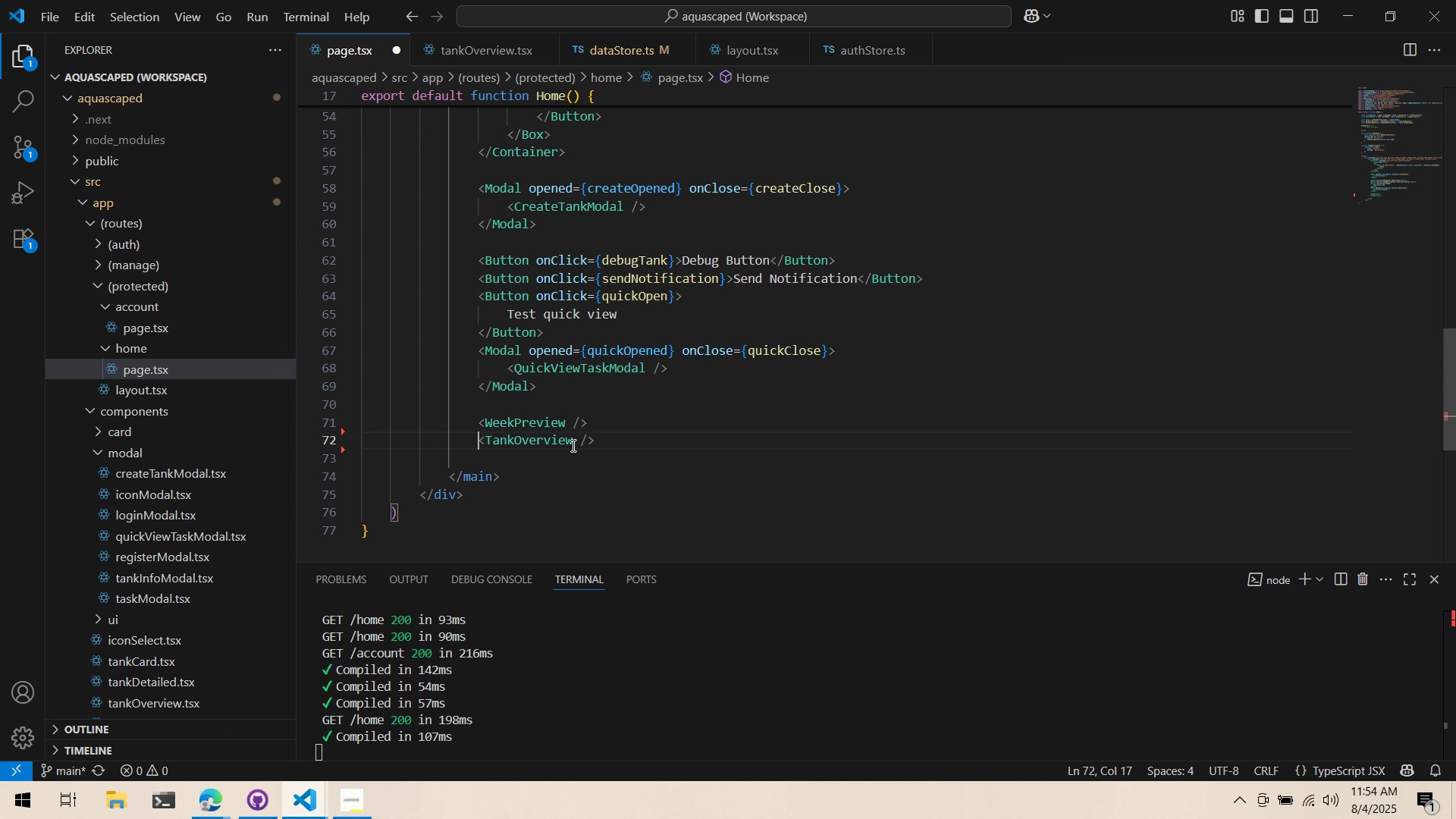 
key(Control+ControlLeft)
 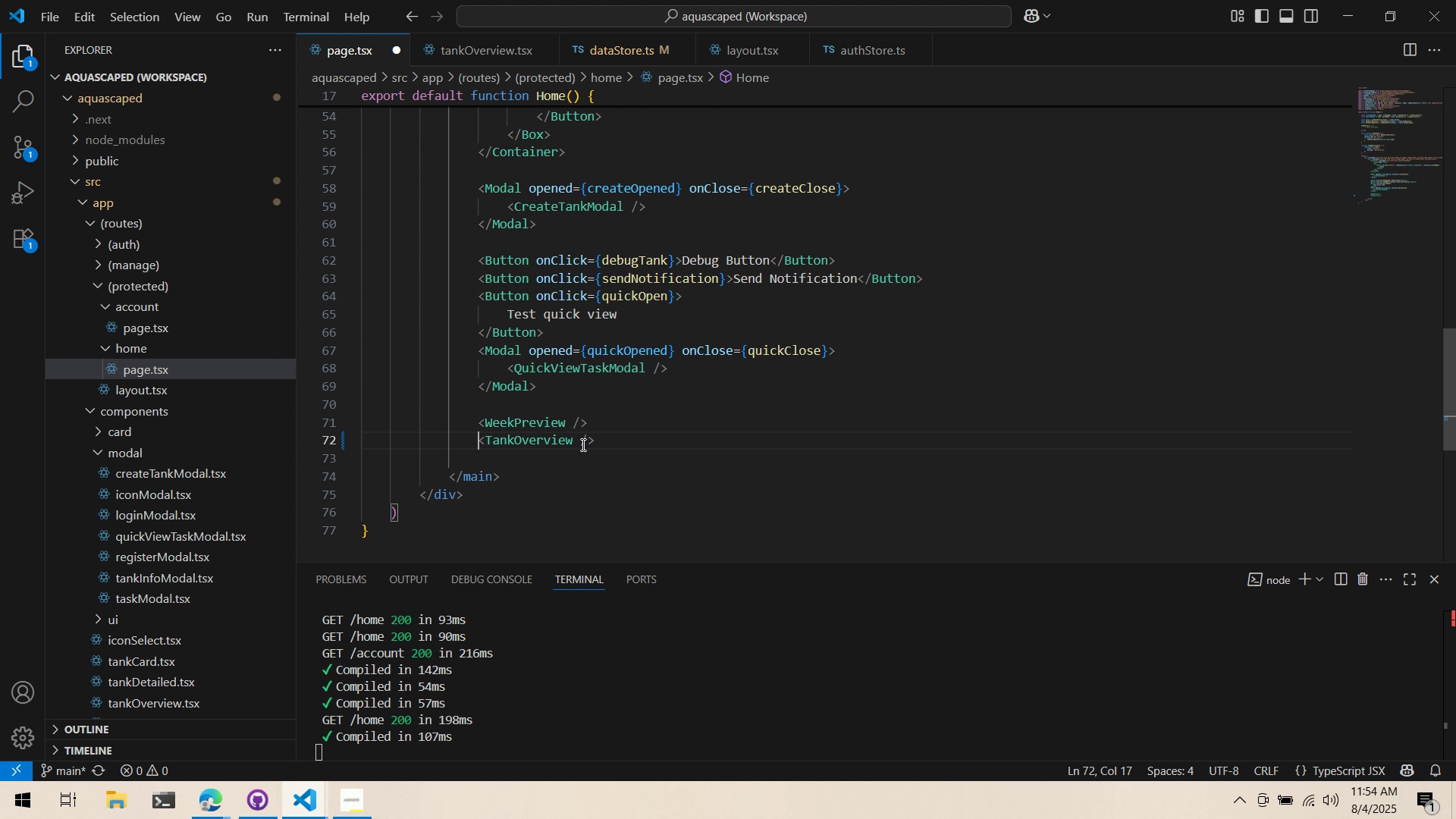 
key(Control+S)
 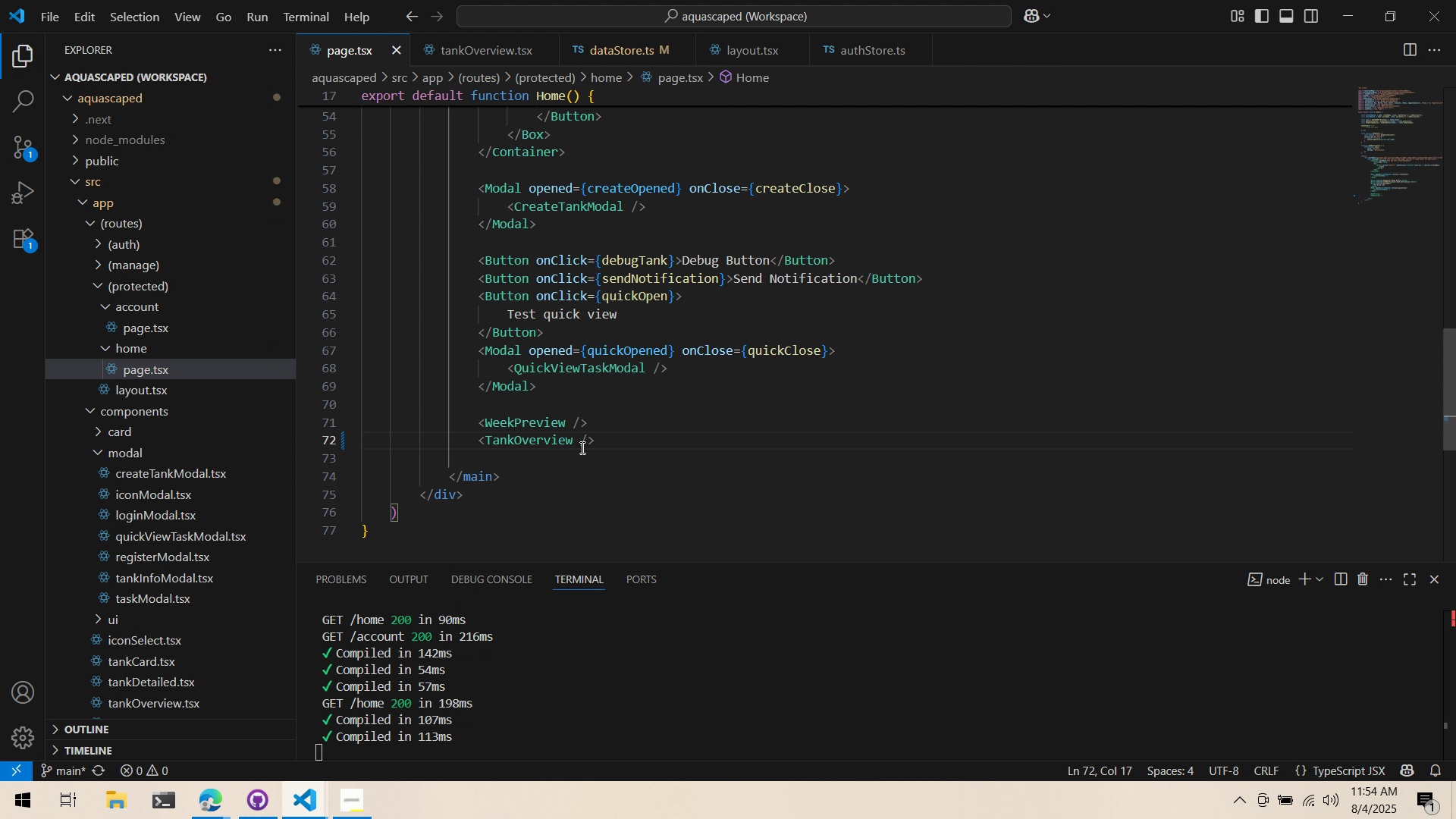 
key(Alt+AltLeft)
 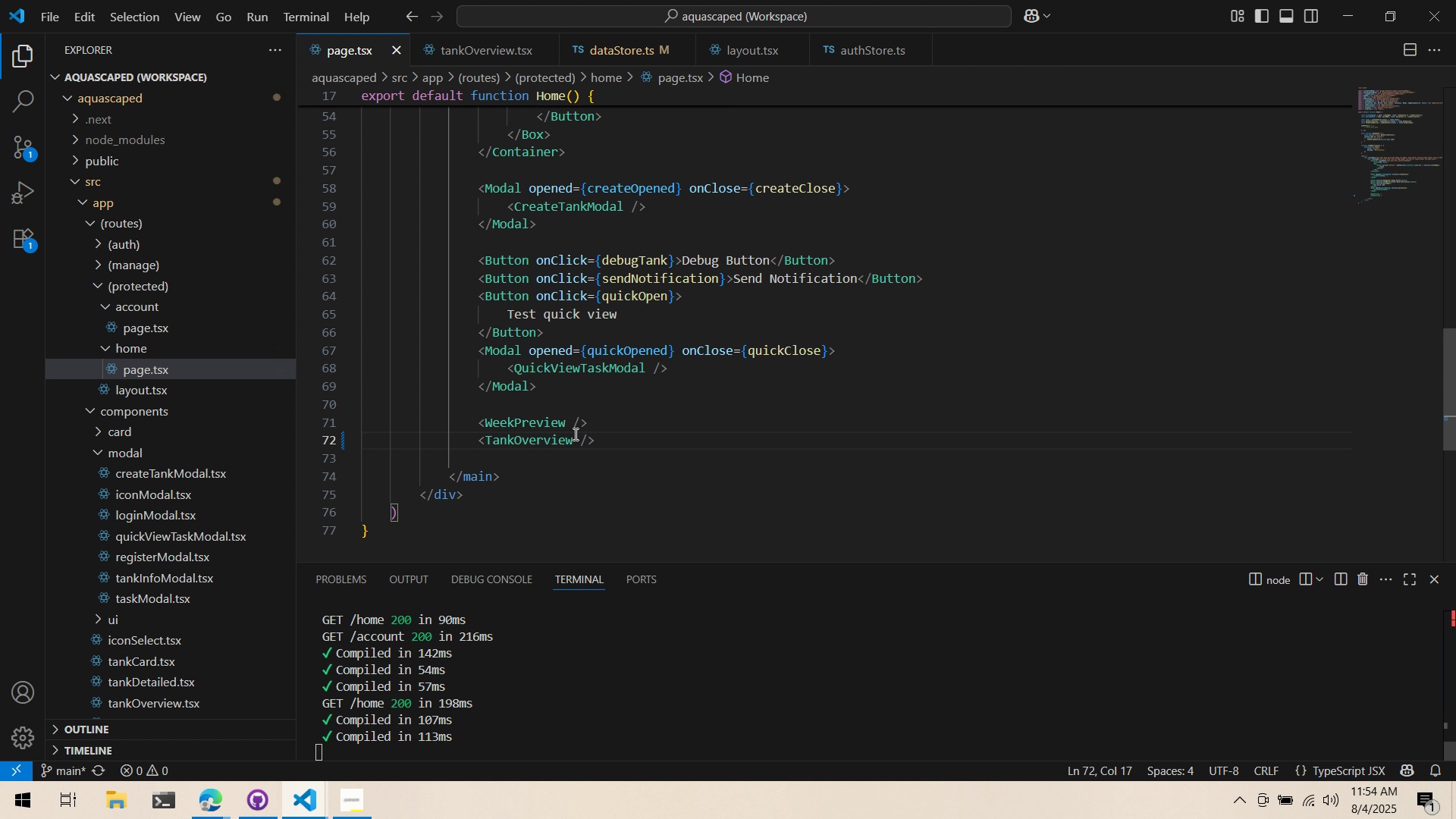 
key(Alt+Tab)
 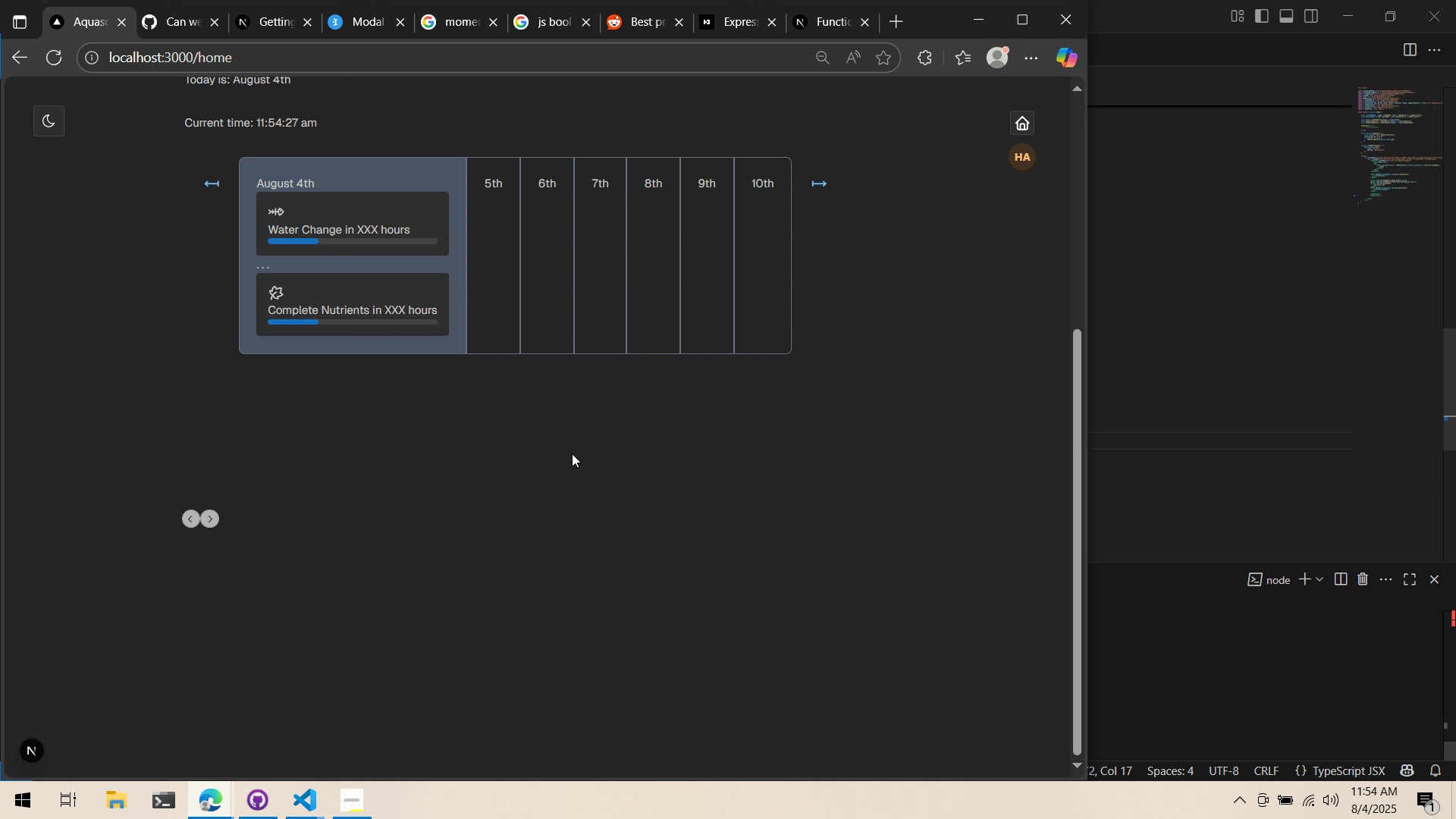 
scroll: coordinate [601, 410], scroll_direction: up, amount: 4.0
 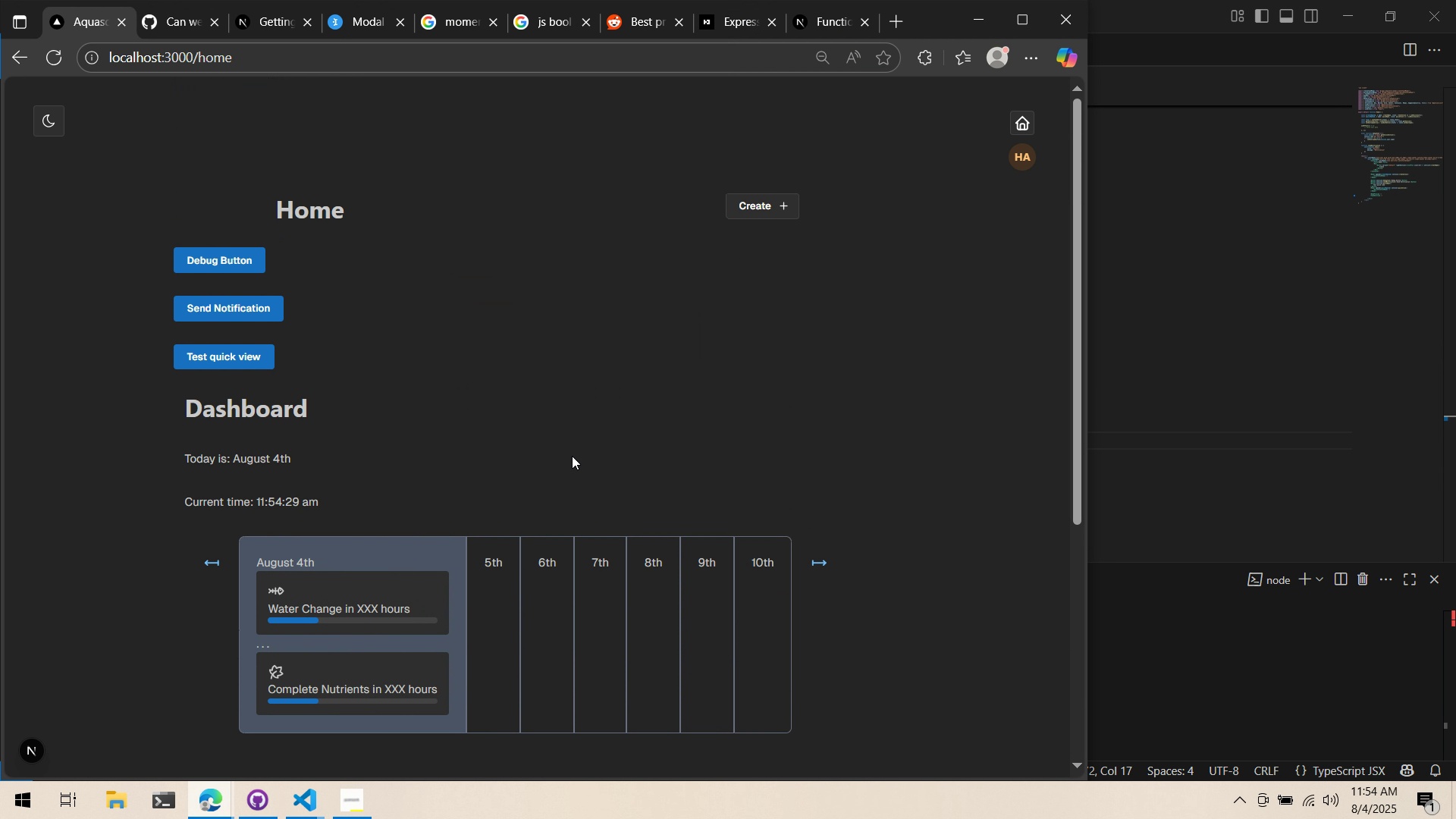 
scroll: coordinate [579, 446], scroll_direction: down, amount: 3.0
 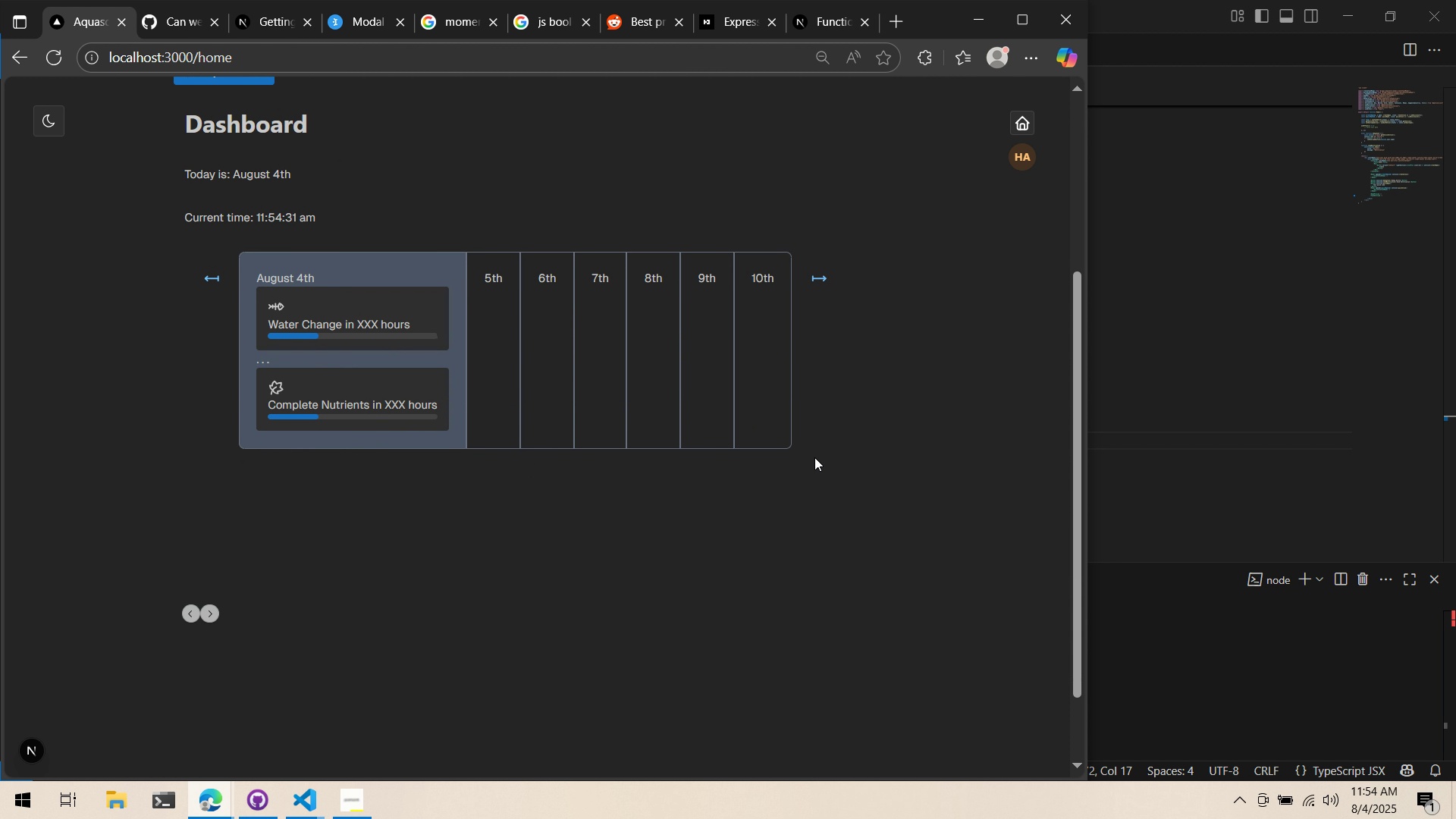 
key(Alt+AltLeft)
 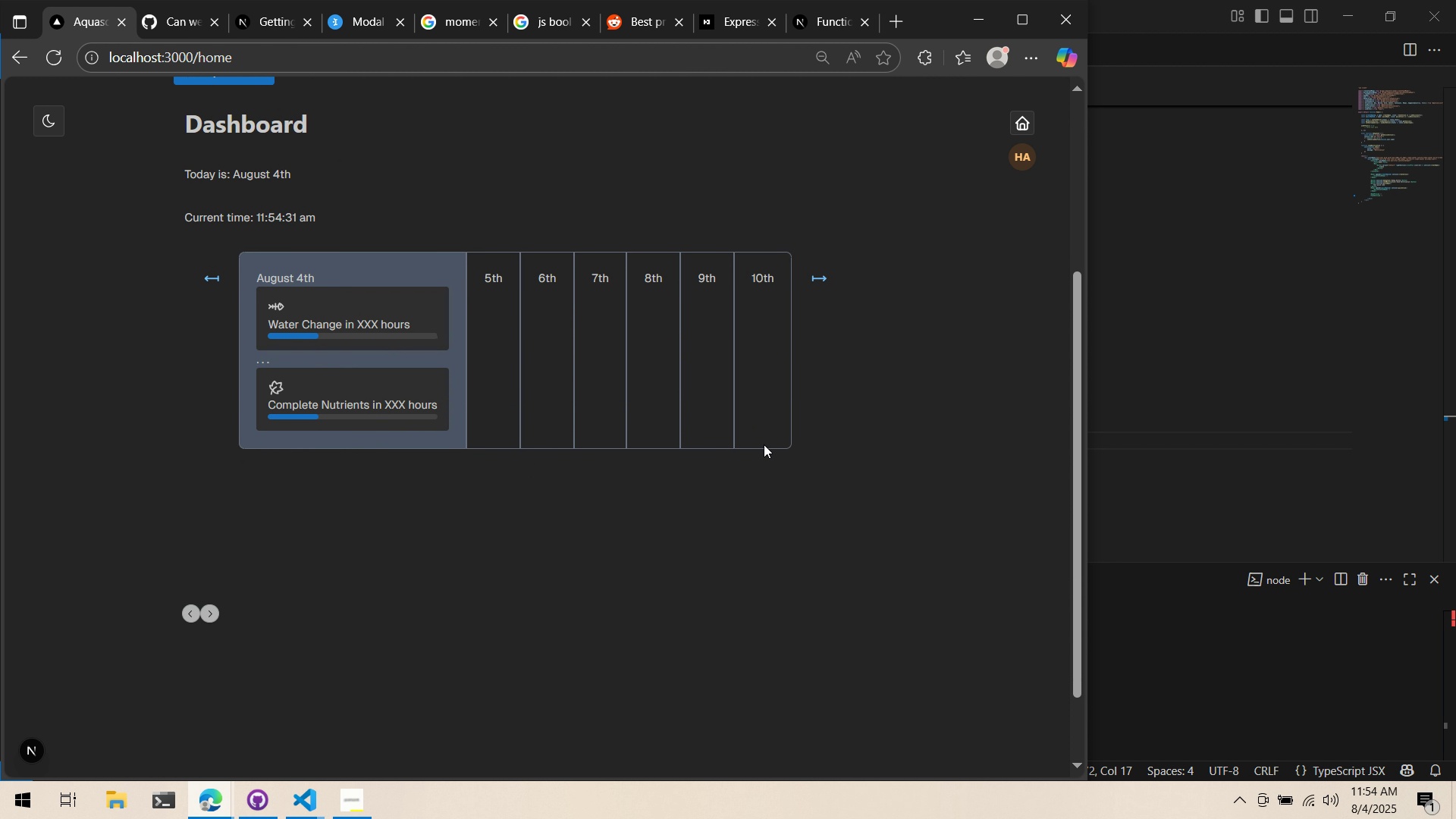 
key(Alt+Tab)
 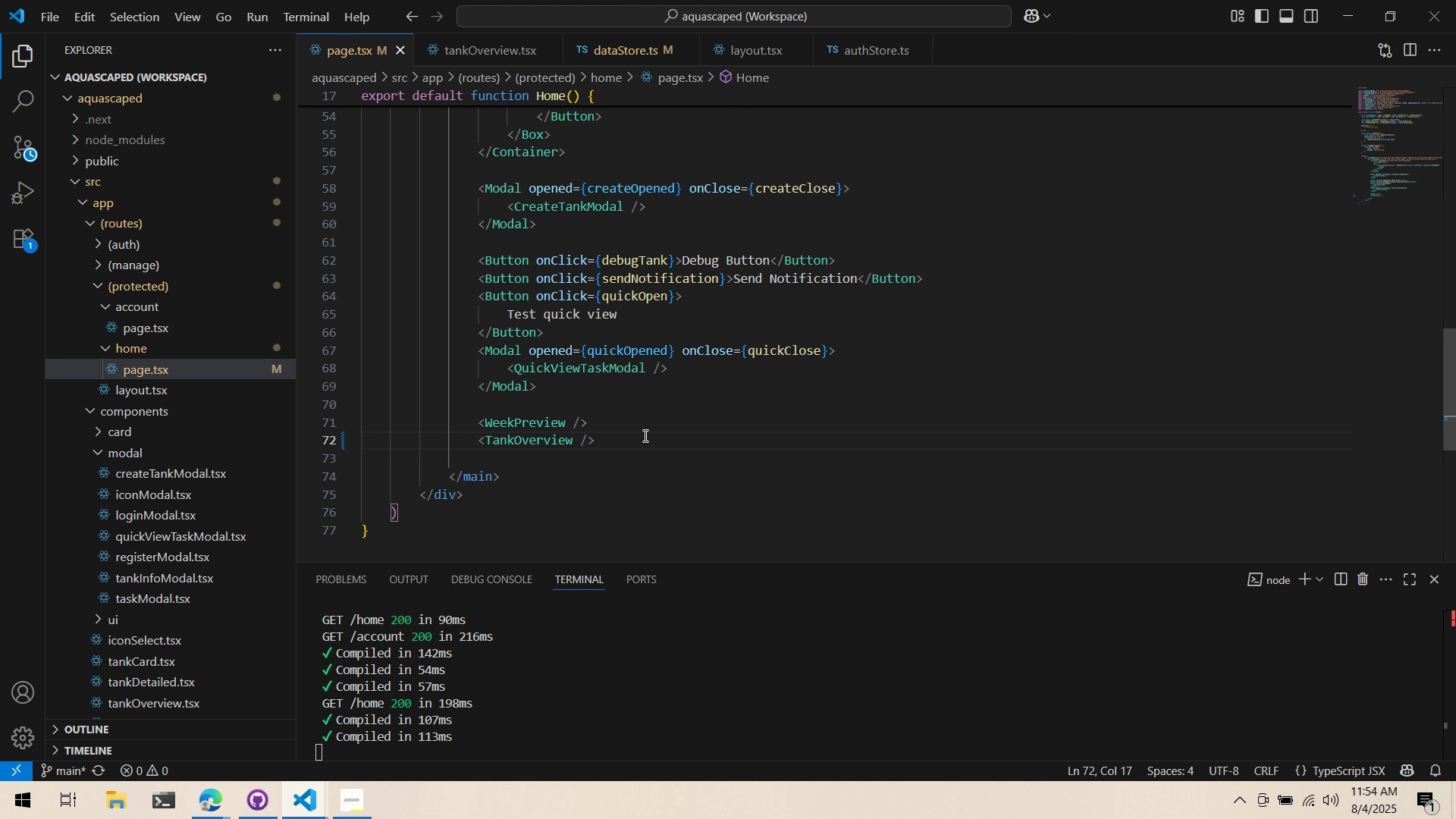 
left_click([644, 416])
 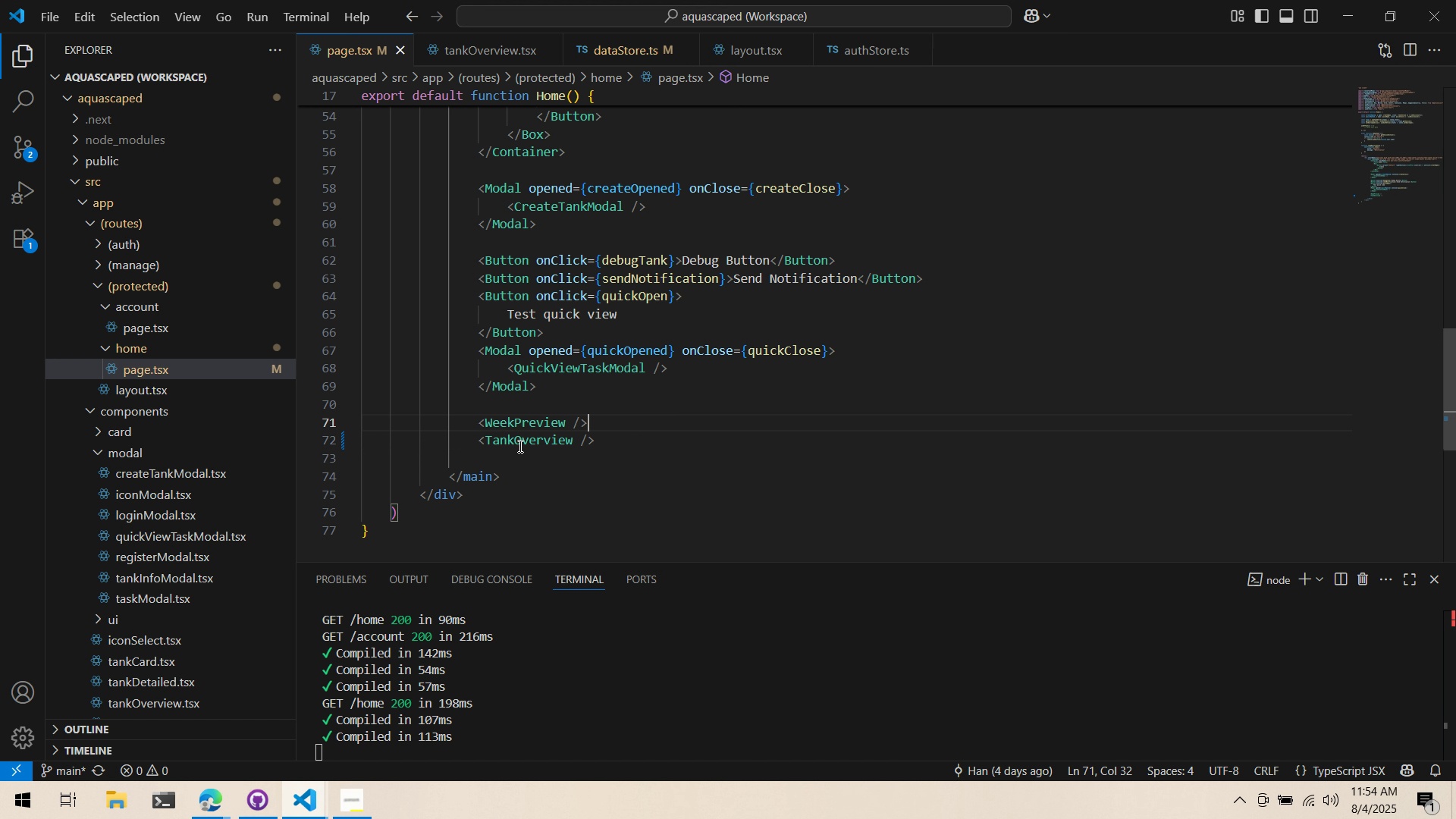 
hold_key(key=ControlLeft, duration=0.66)
 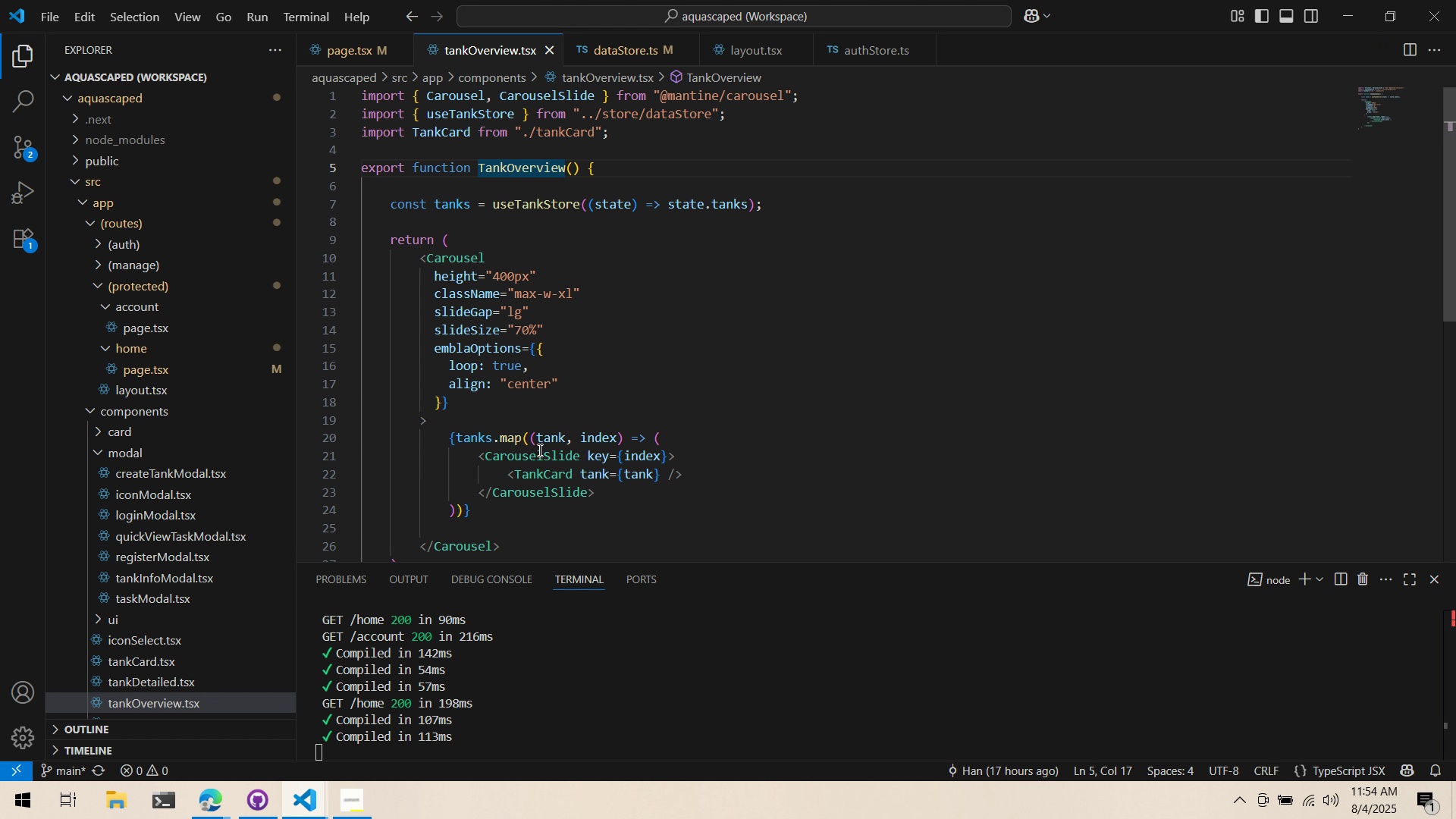 
scroll: coordinate [554, 412], scroll_direction: none, amount: 0.0
 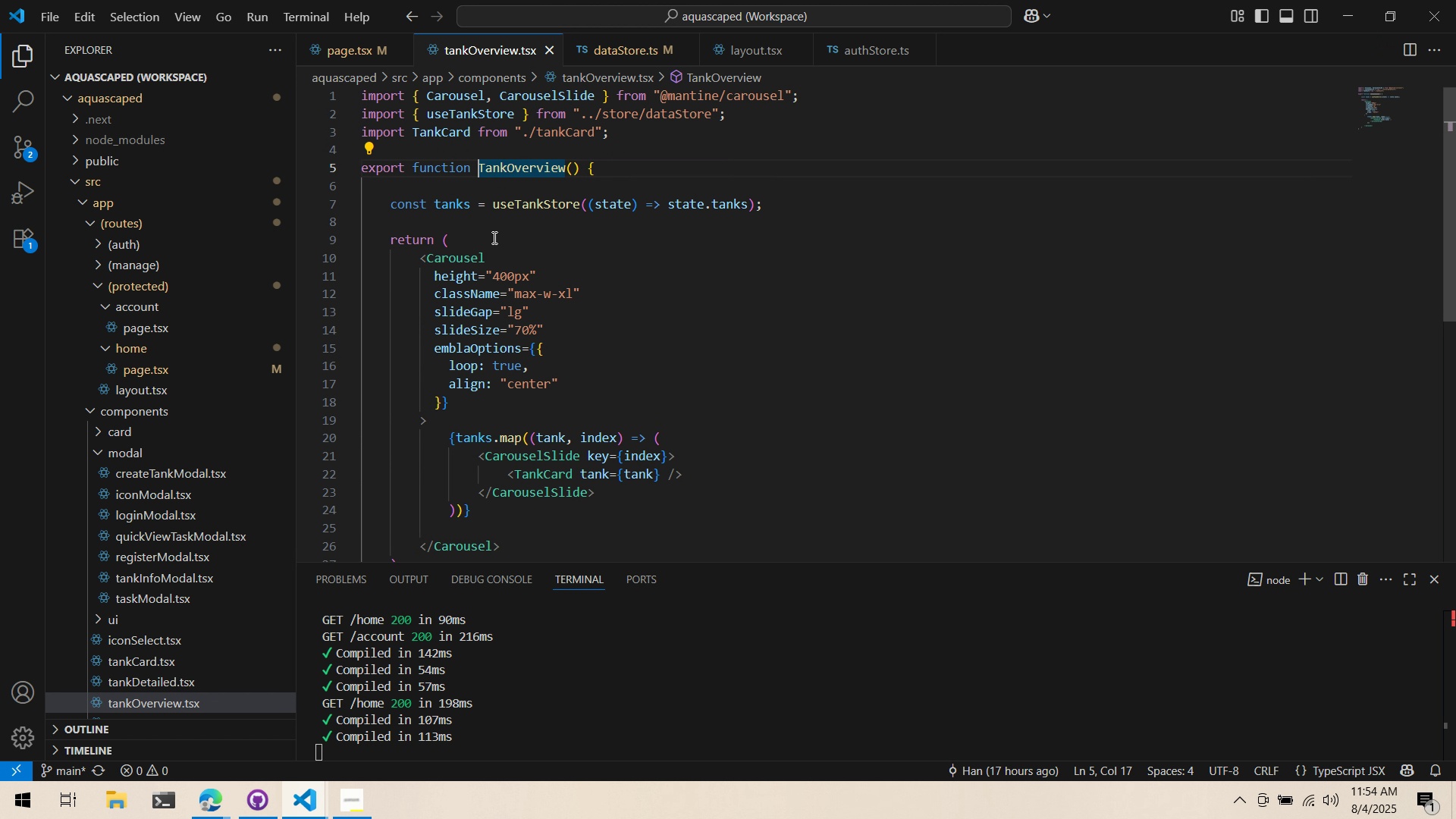 
left_click([340, 58])
 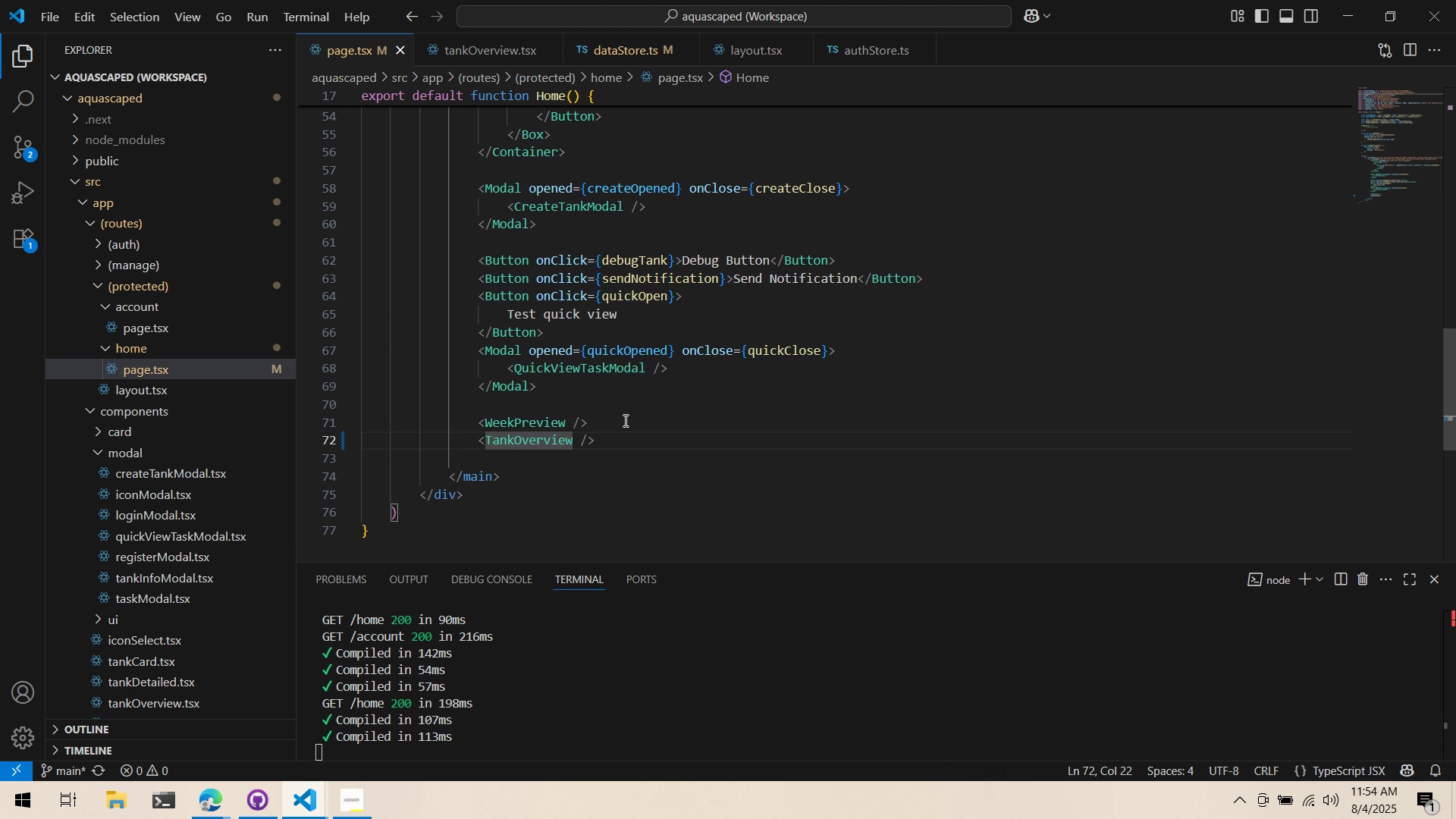 
left_click([626, 425])
 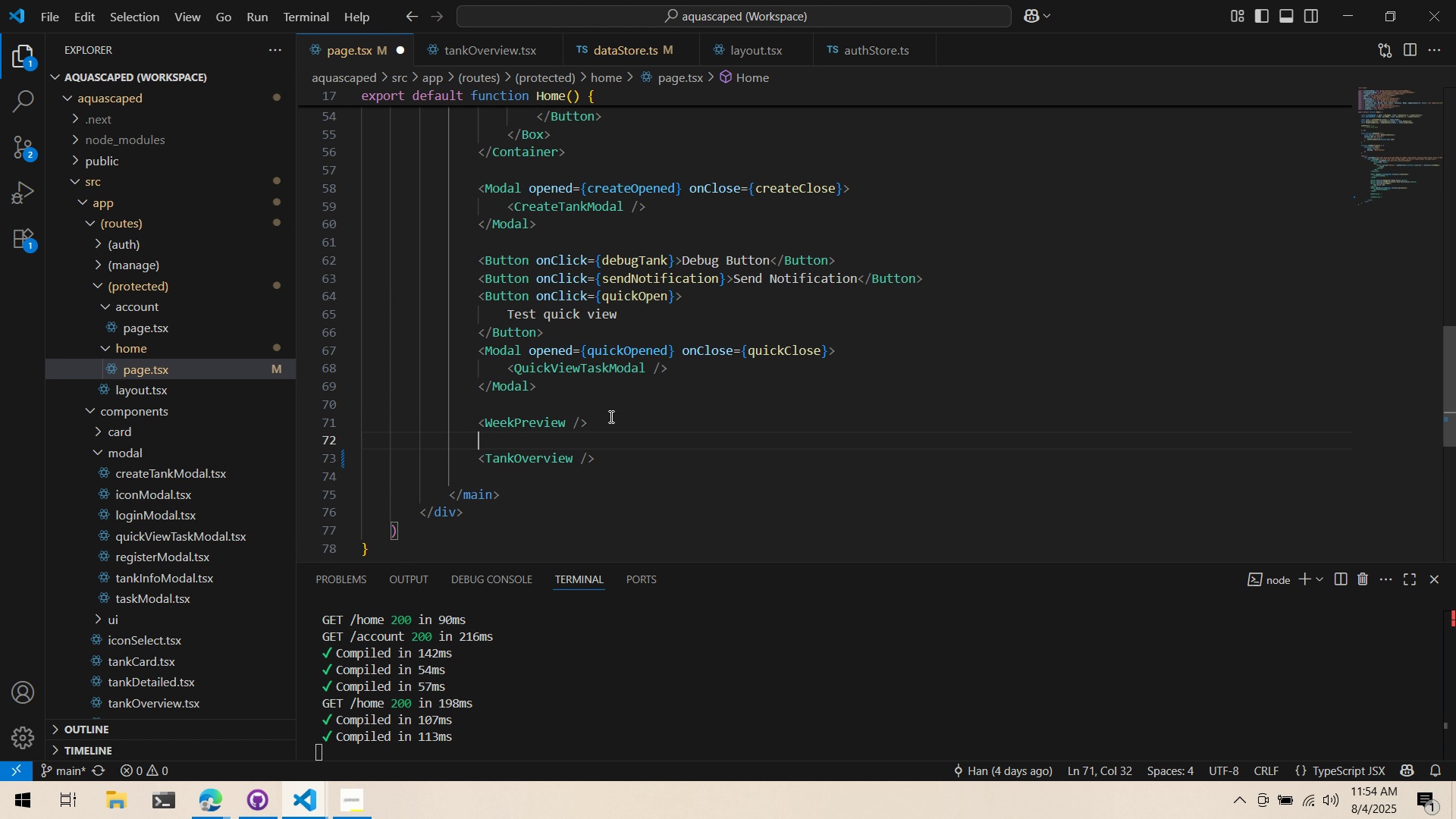 
key(Enter)
 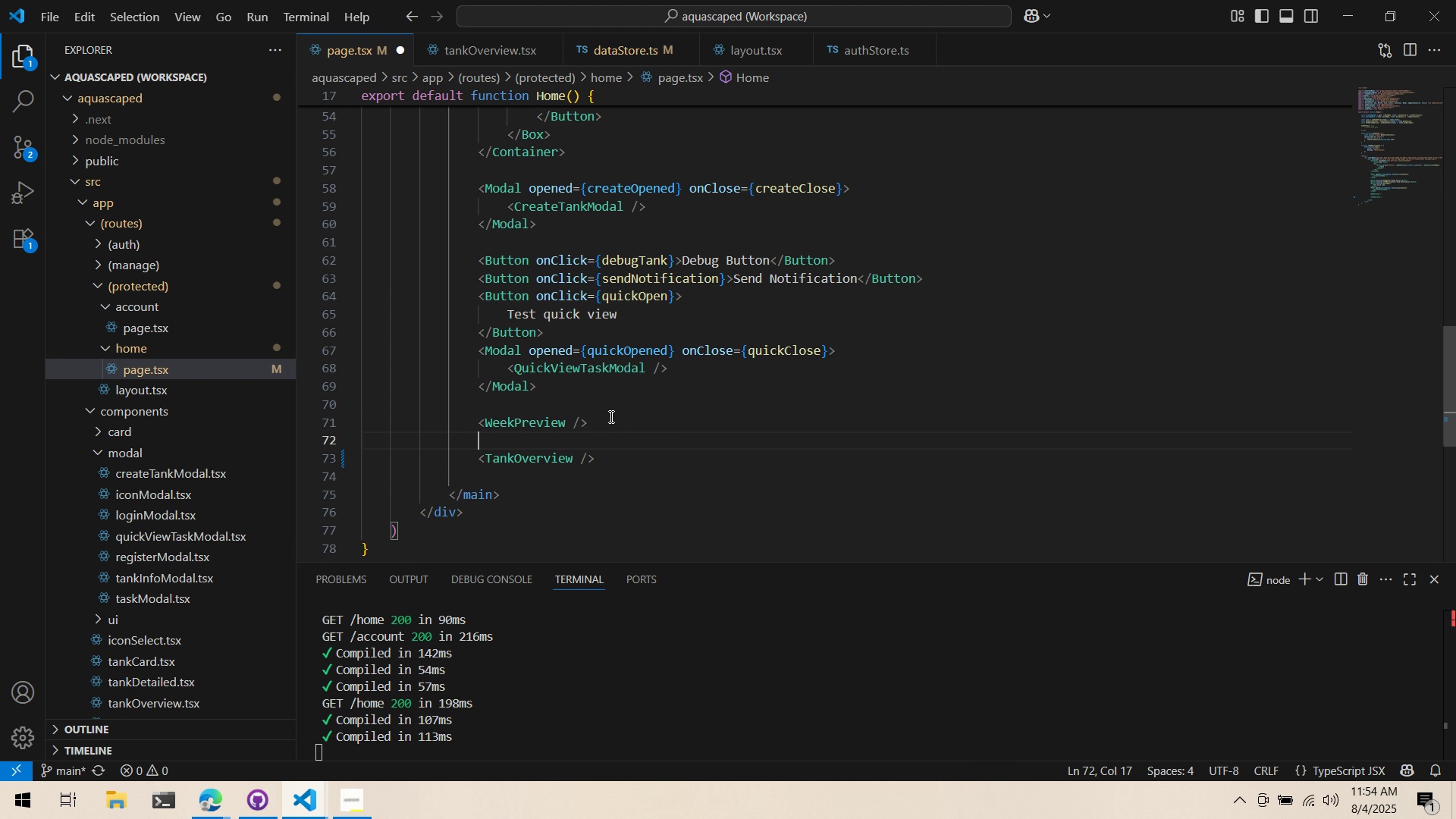 
hold_key(key=ShiftLeft, duration=1.52)
 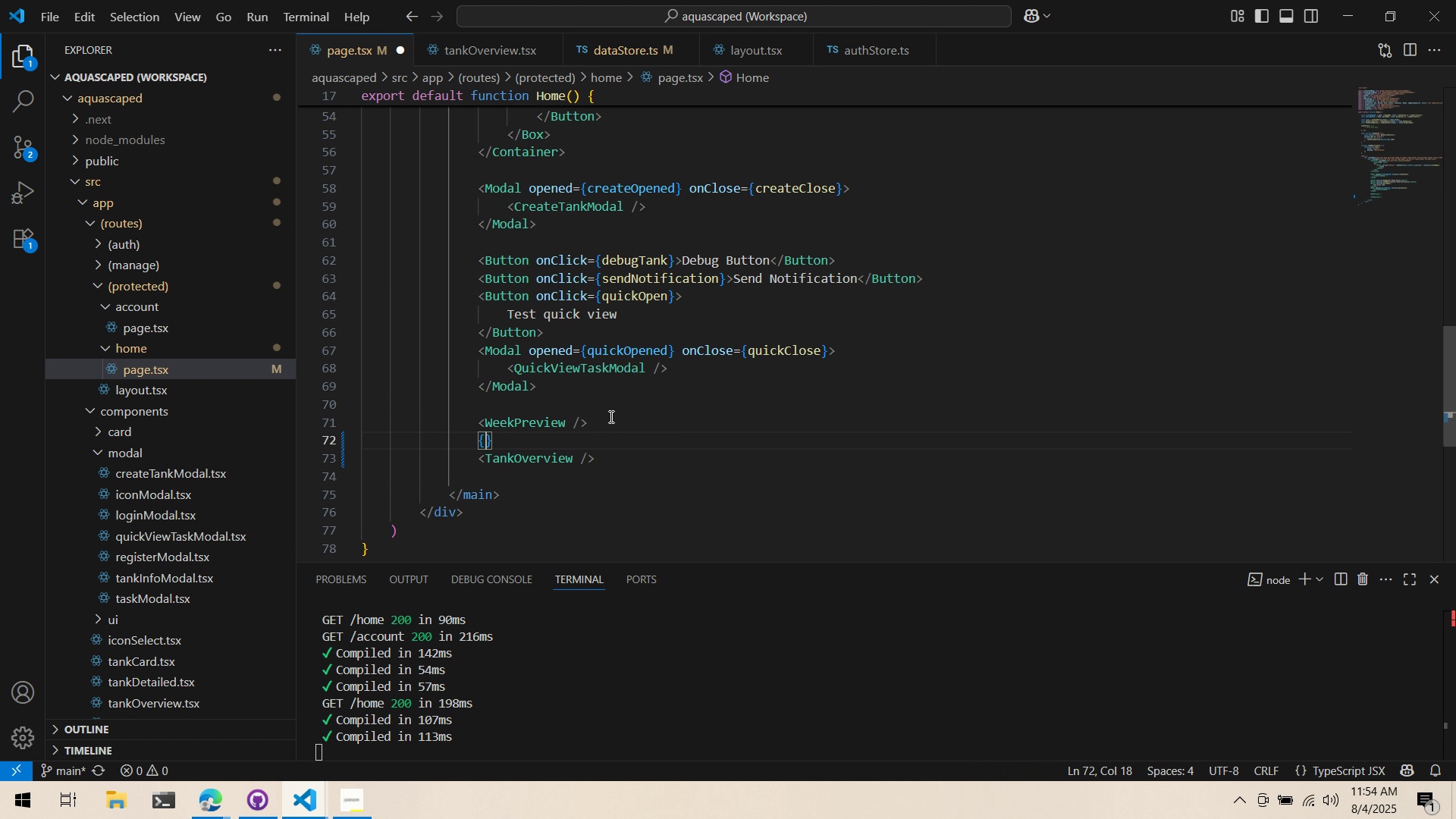 
key(Shift+BracketLeft)
 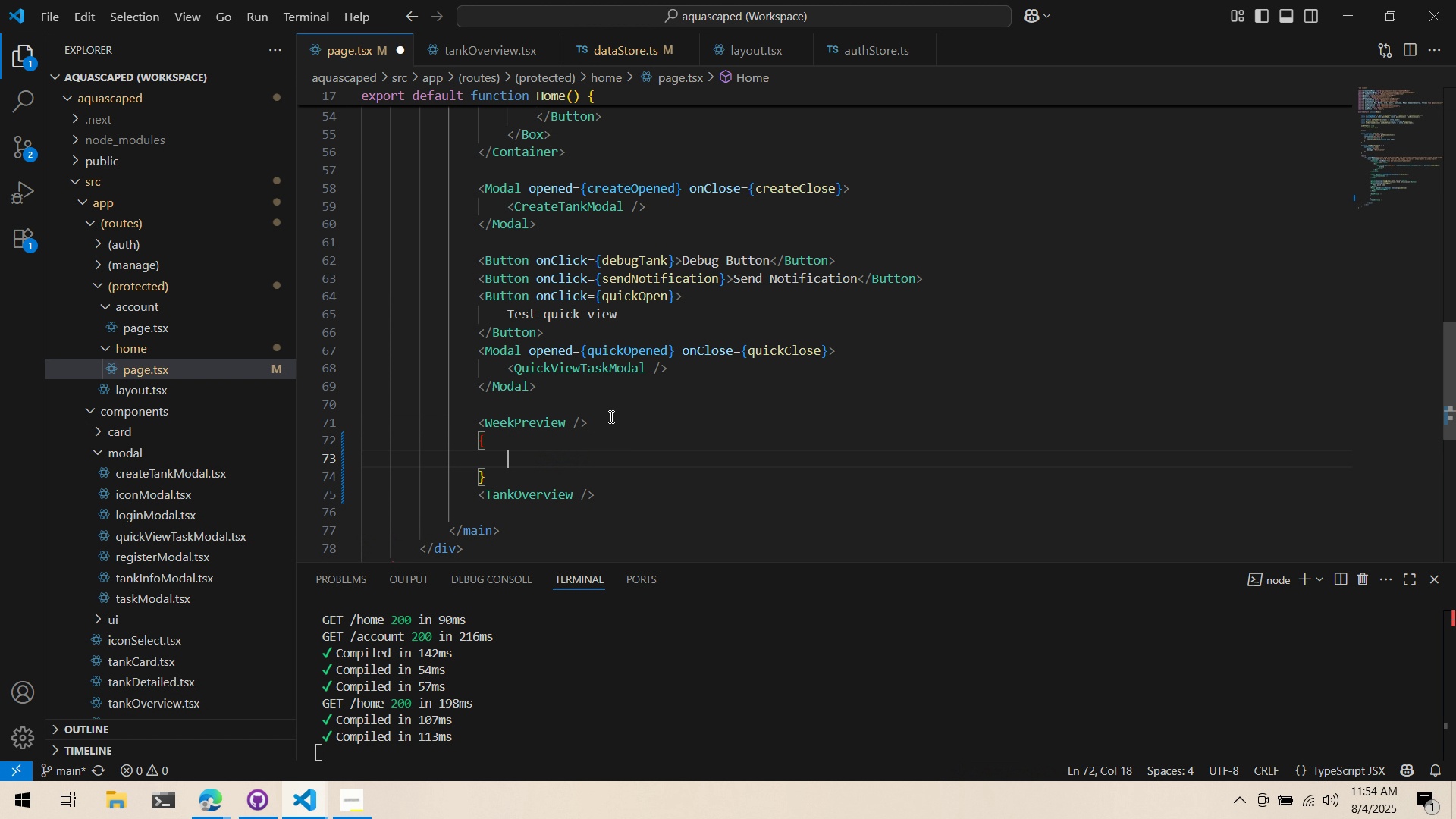 
key(Enter)
 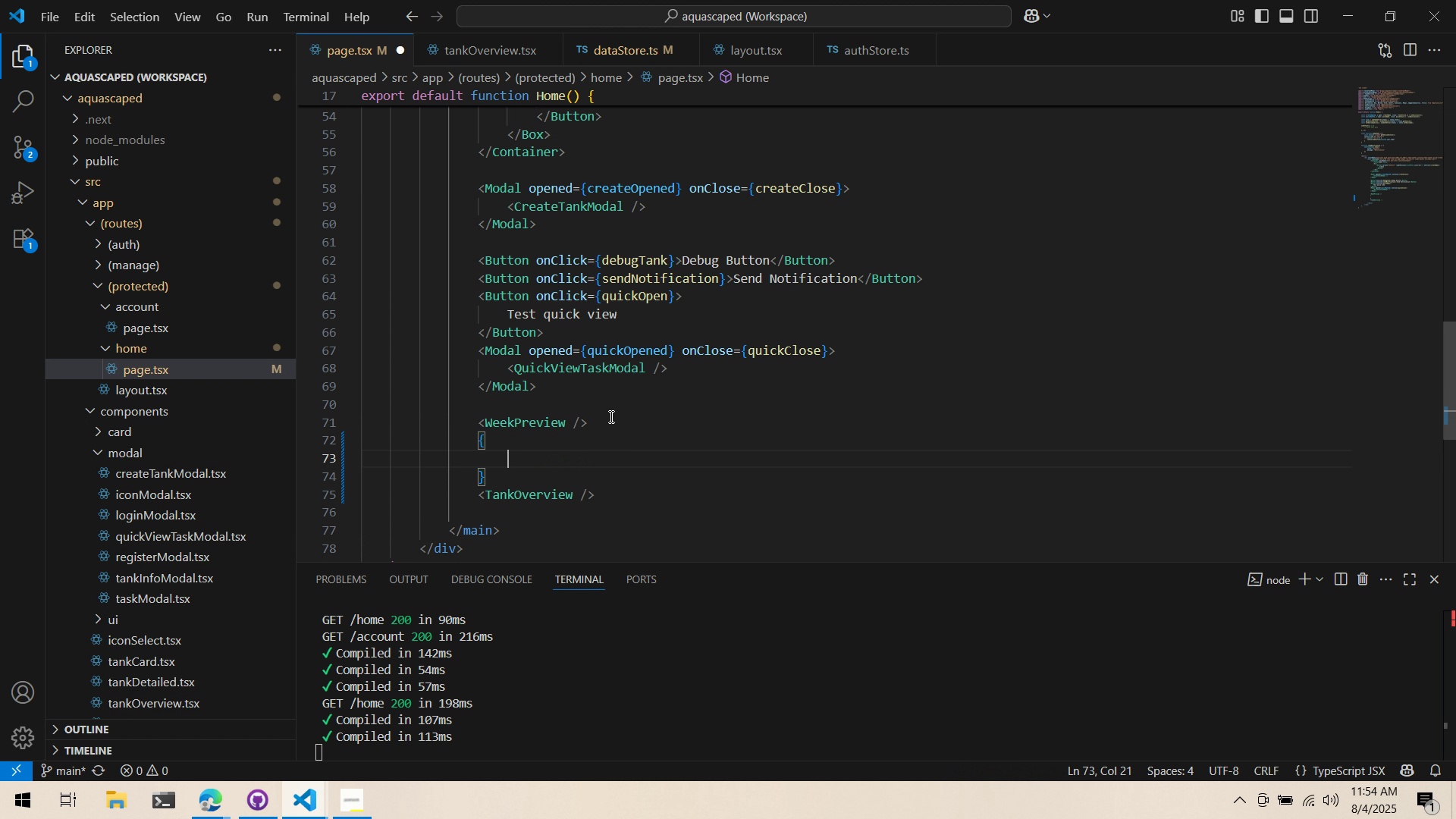 
scroll: coordinate [671, 474], scroll_direction: up, amount: 15.0
 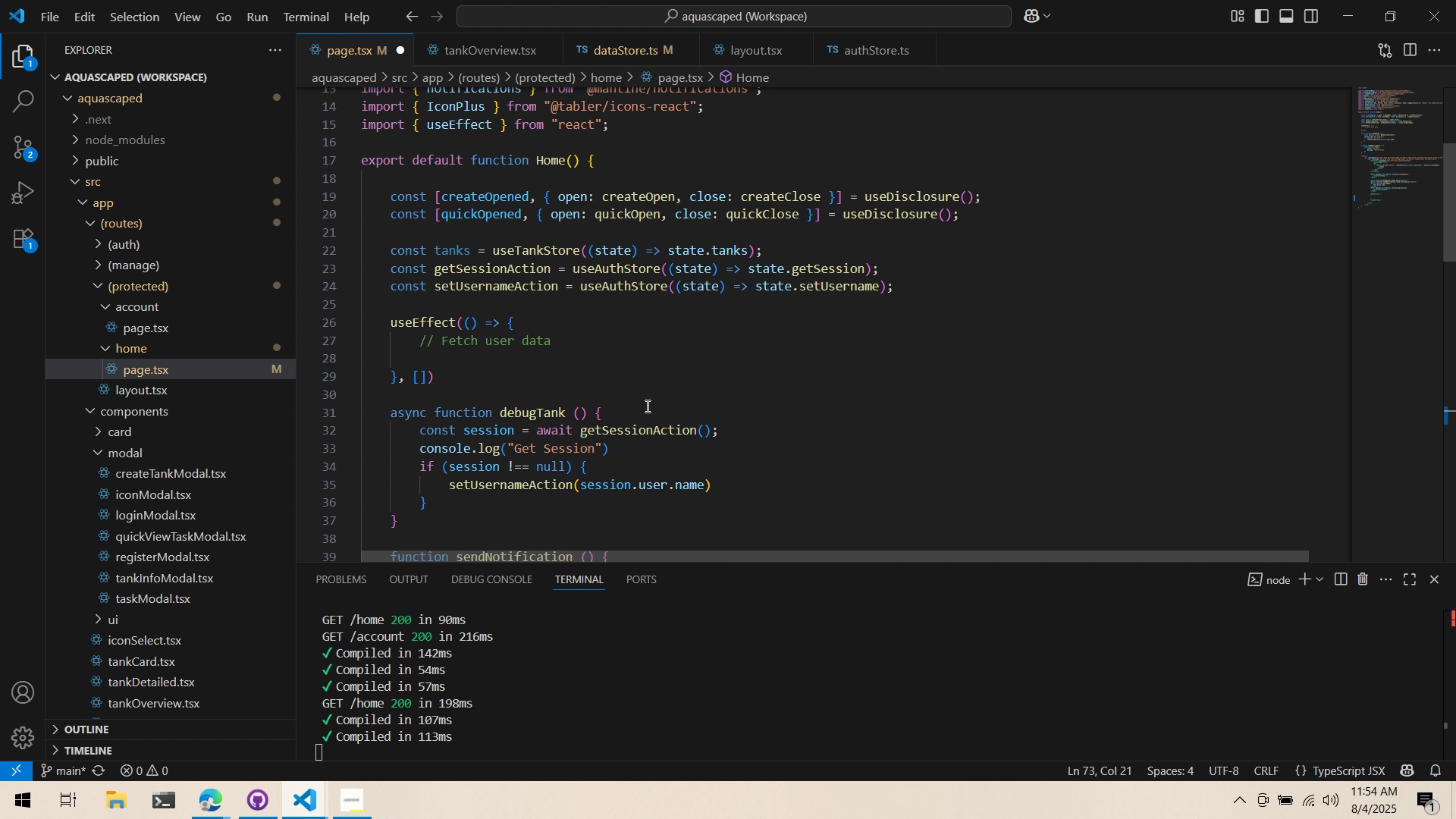 
type(tanks )
key(Backspace)
key(Backspace)
type( )
key(Backspace)
type(ks)
key(Backspace)
key(Backspace)
type(s === ")
key(Backspace)
type([)
 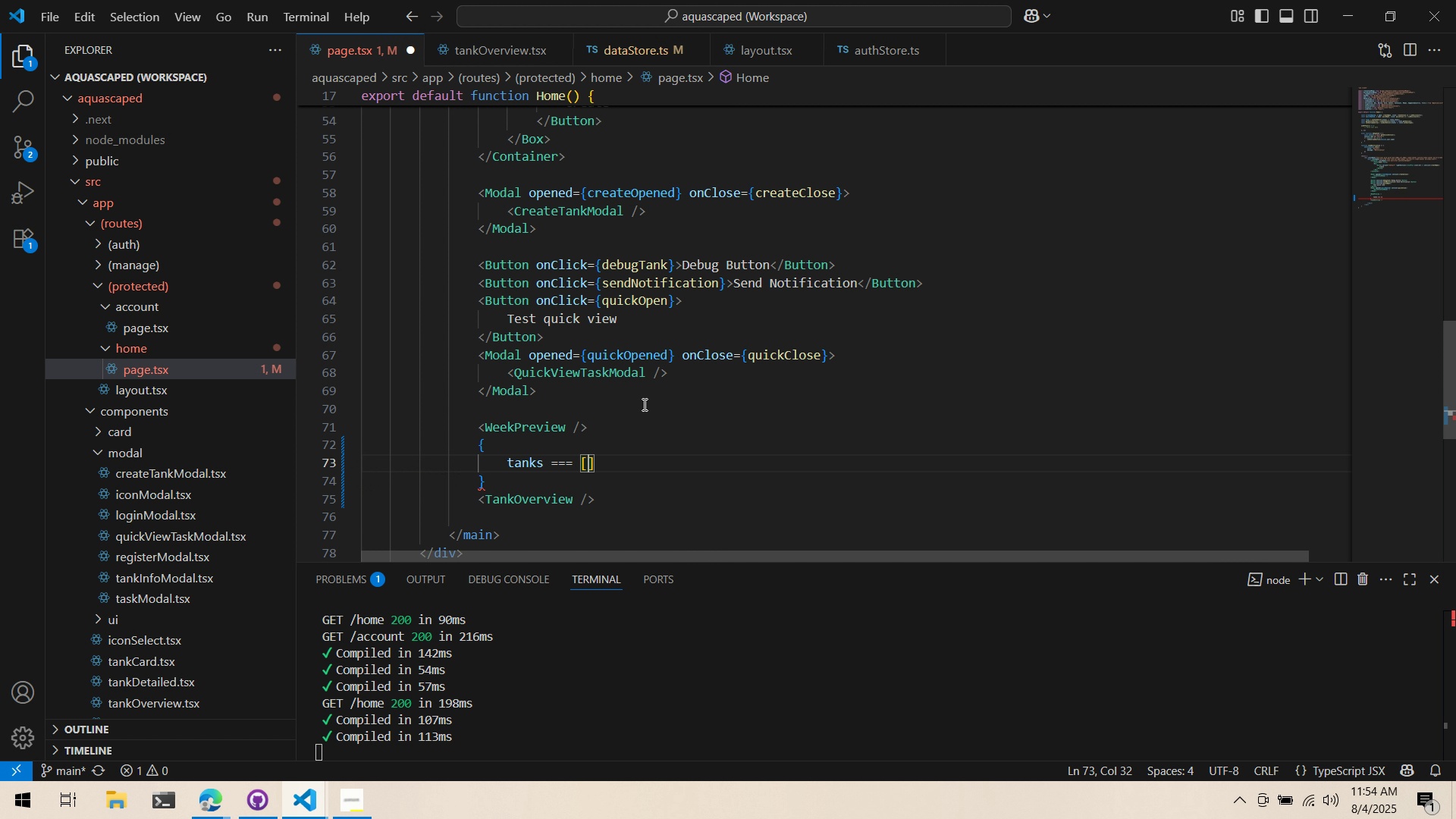 
key(ArrowRight)
 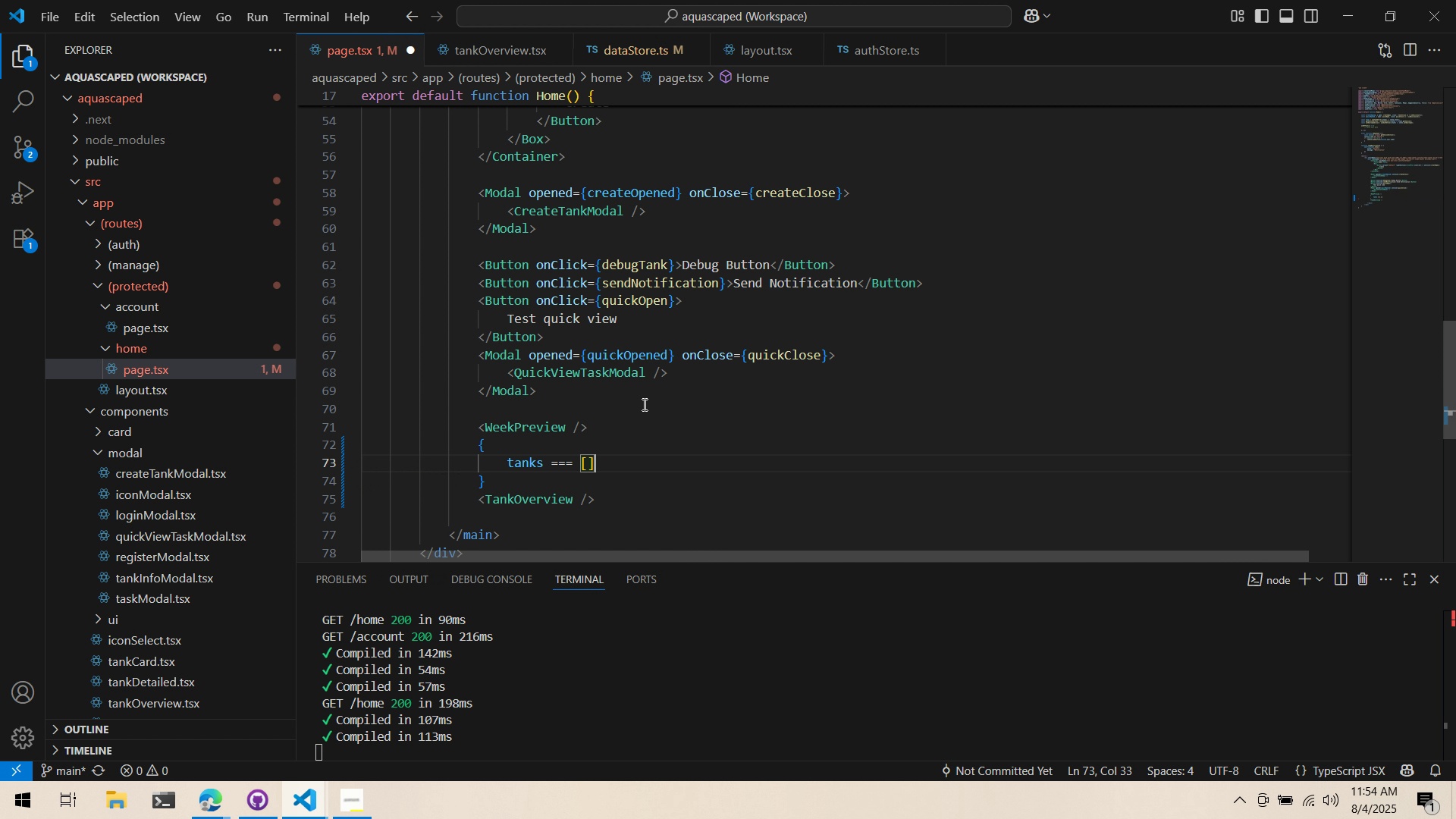 
type( &&)
 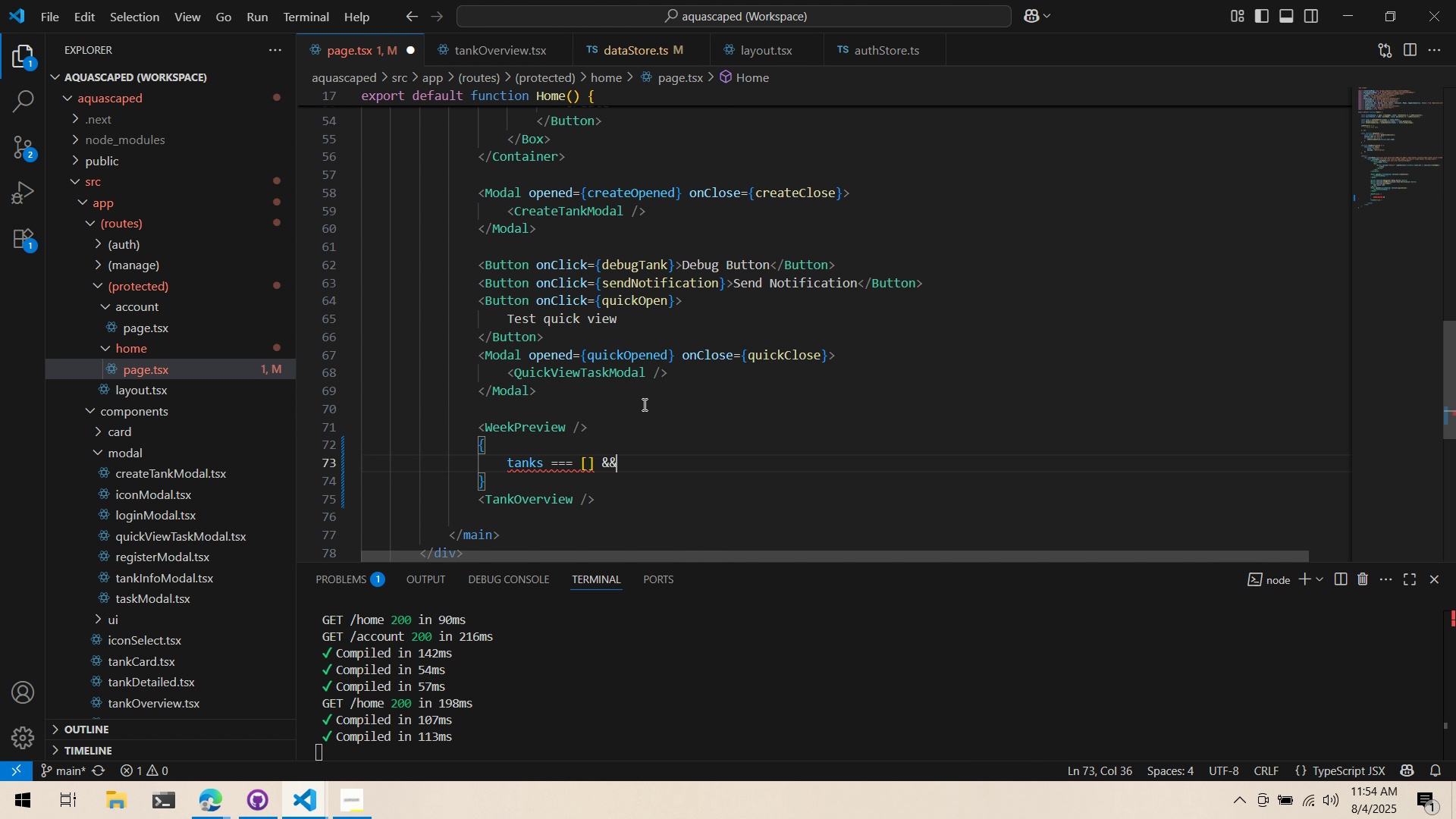 
key(Enter)
 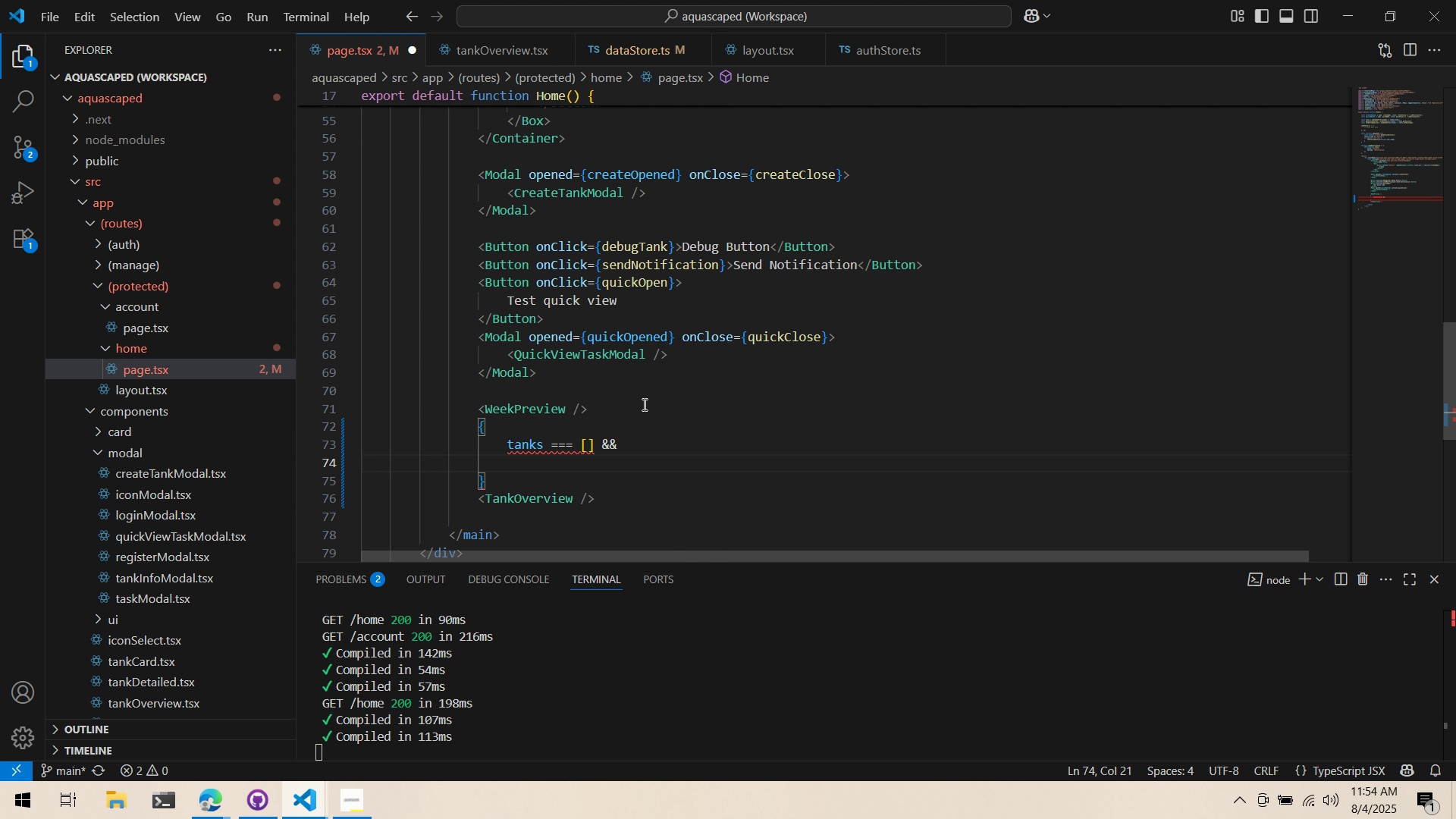 
key(Backspace)
 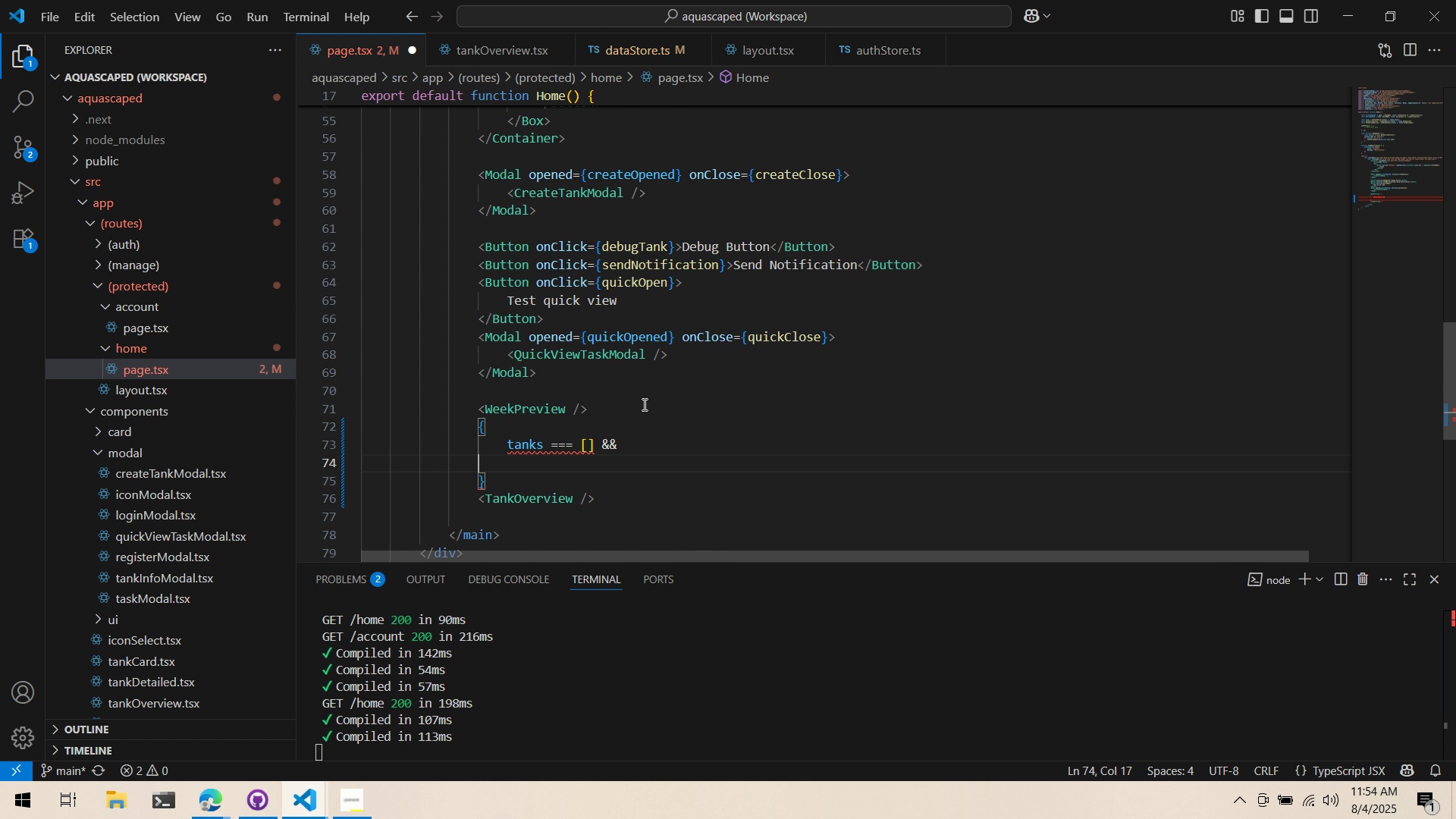 
key(Backspace)
 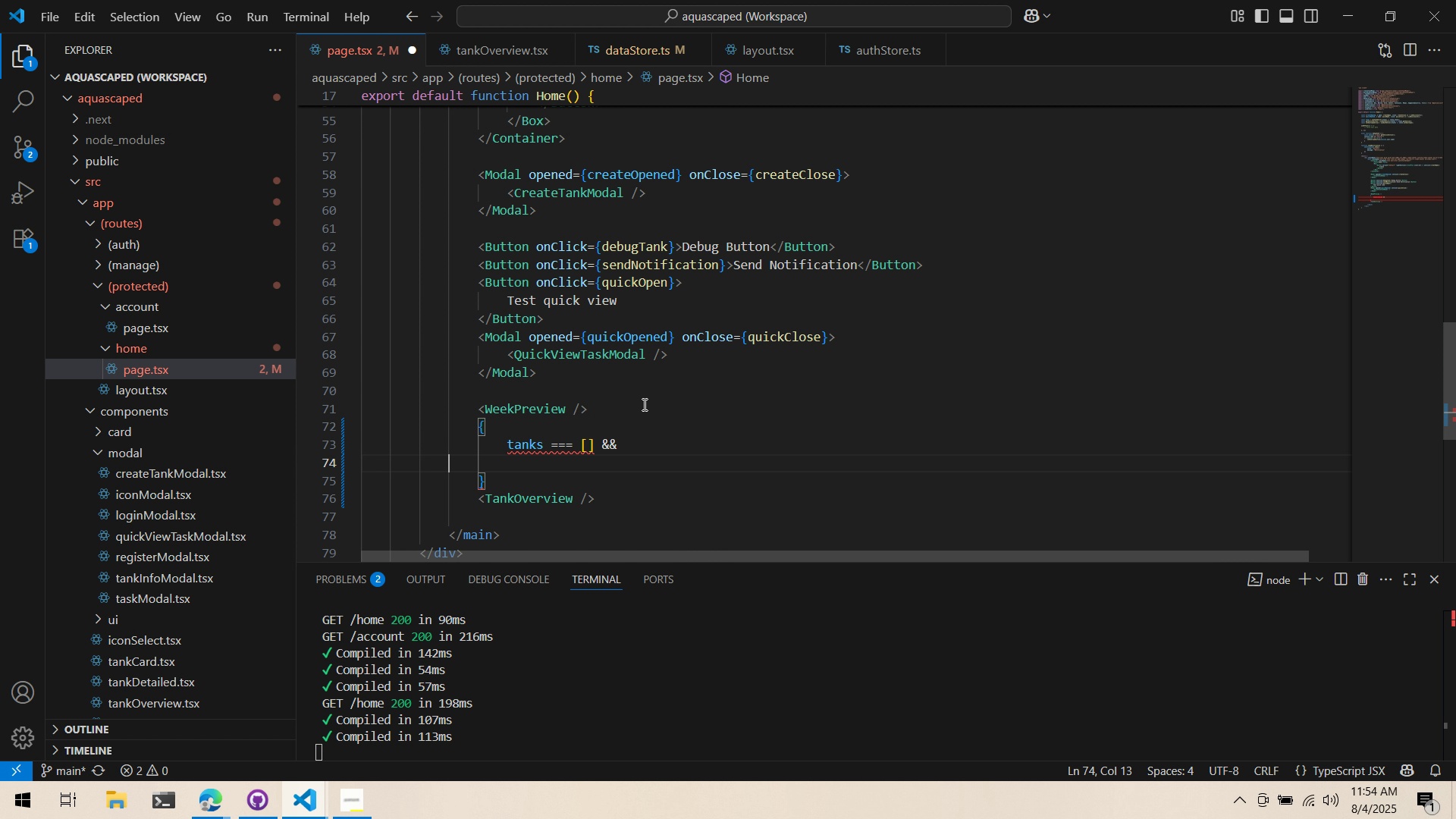 
key(Backspace)
 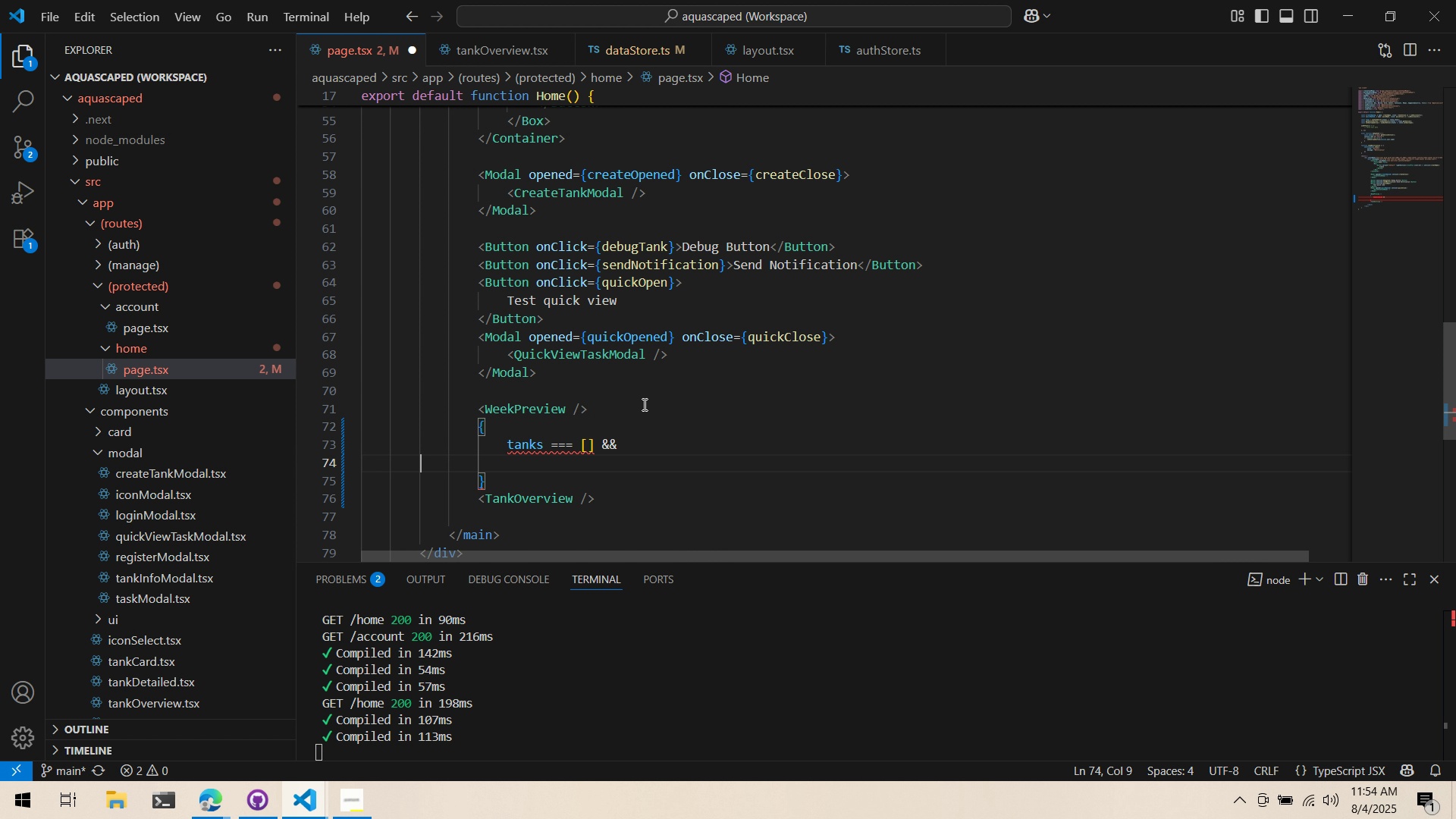 
key(Backspace)
 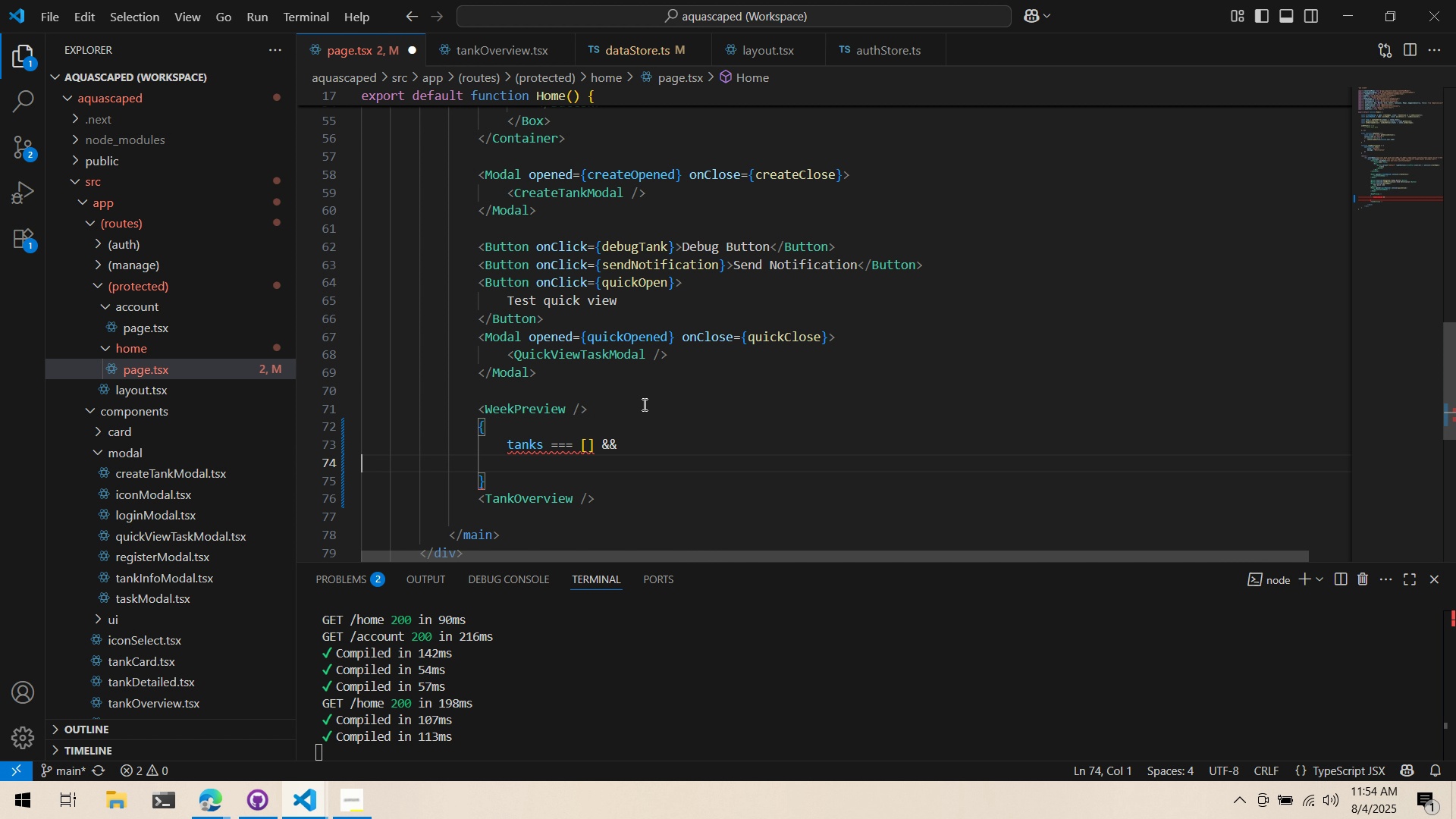 
key(Backspace)
 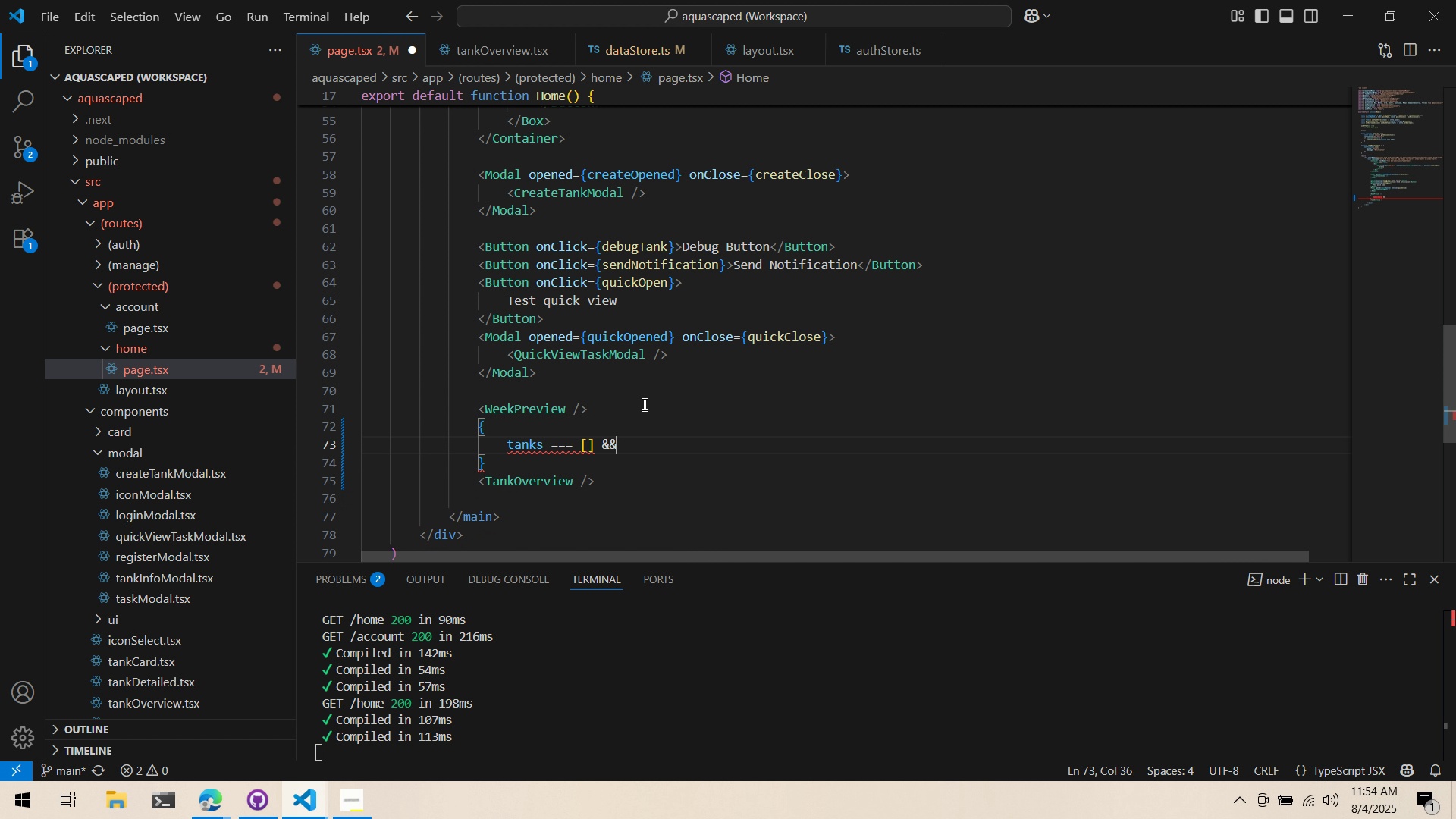 
key(Backspace)
 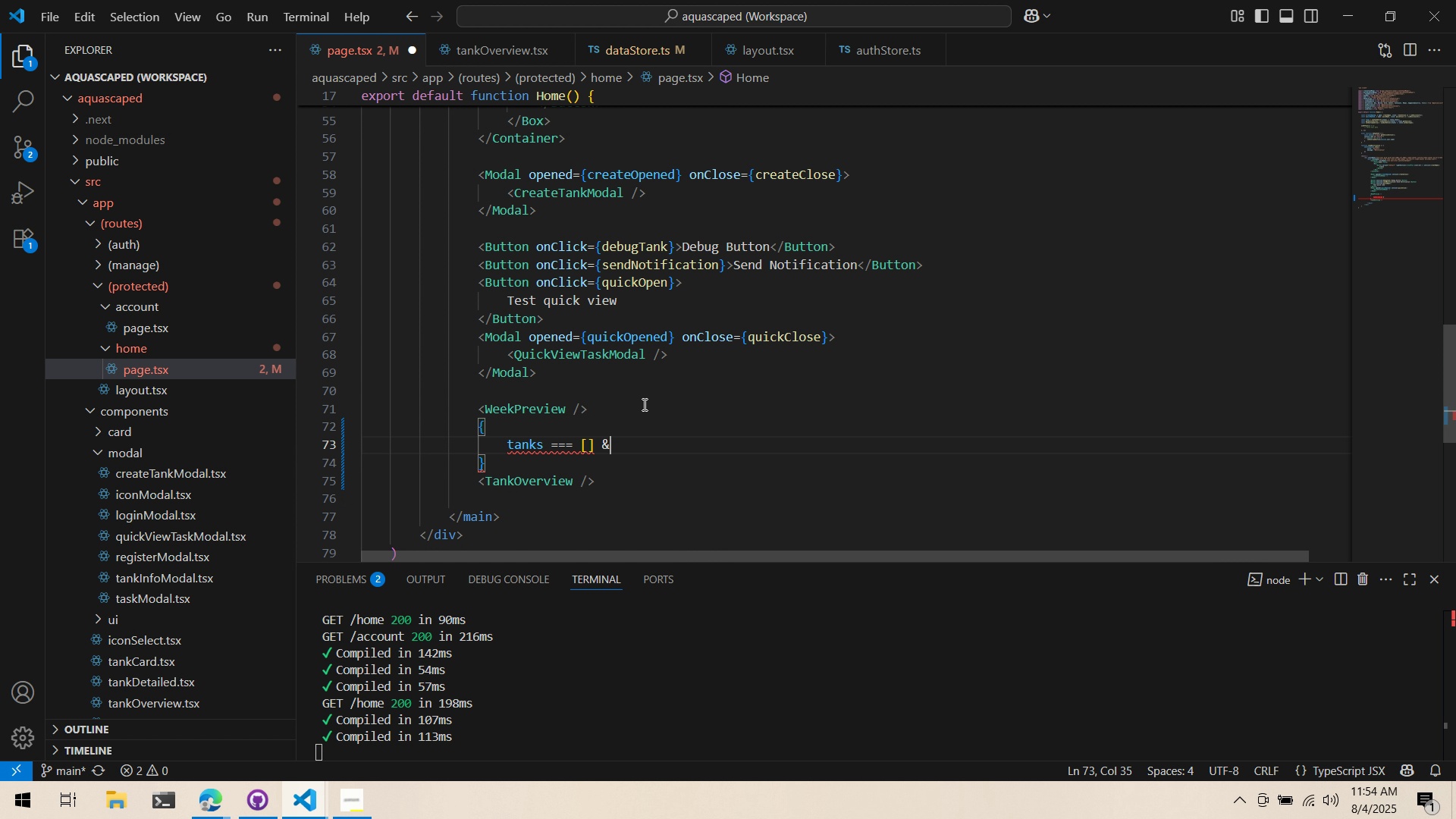 
key(Backspace)
 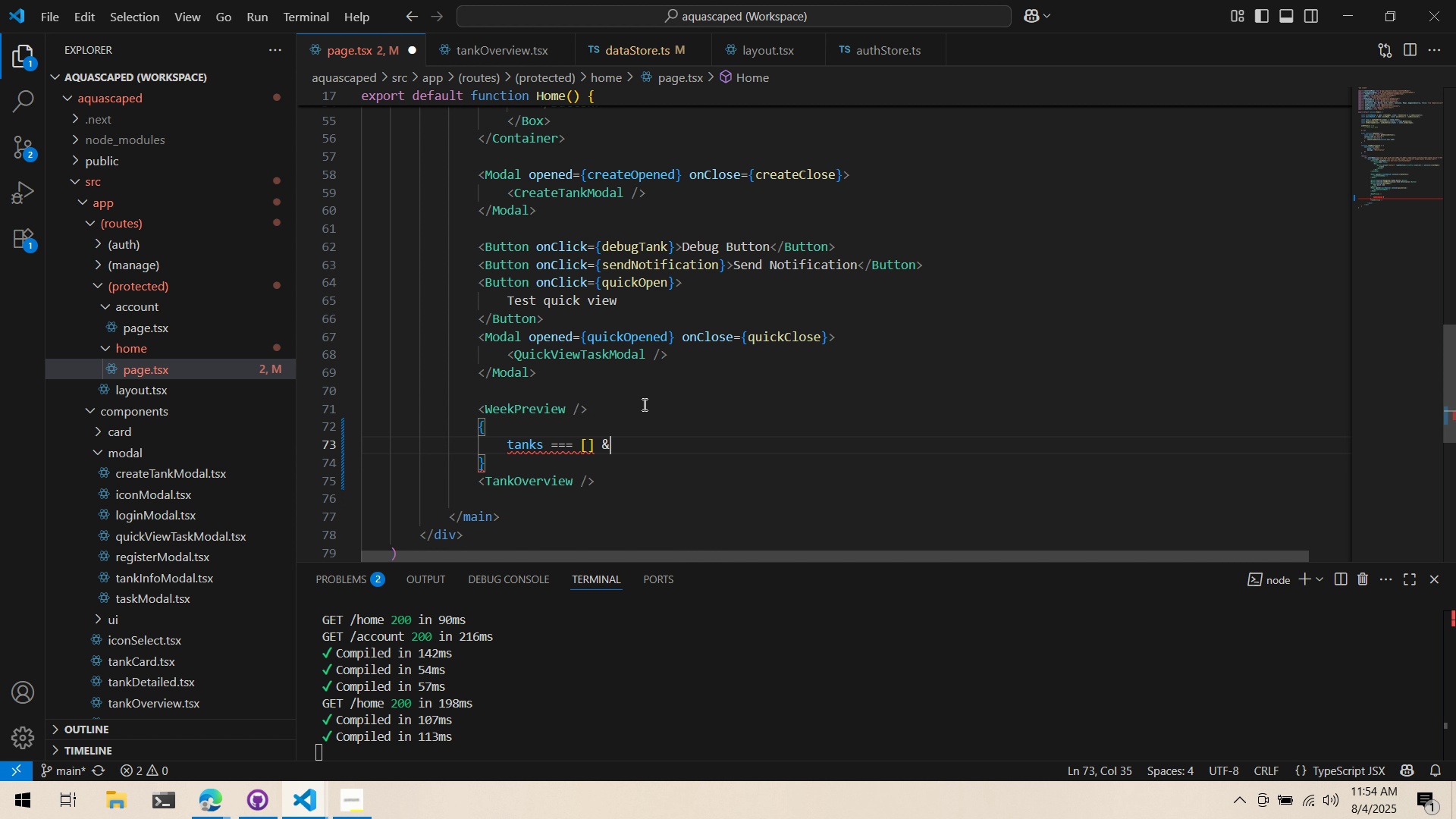 
key(Backspace)
 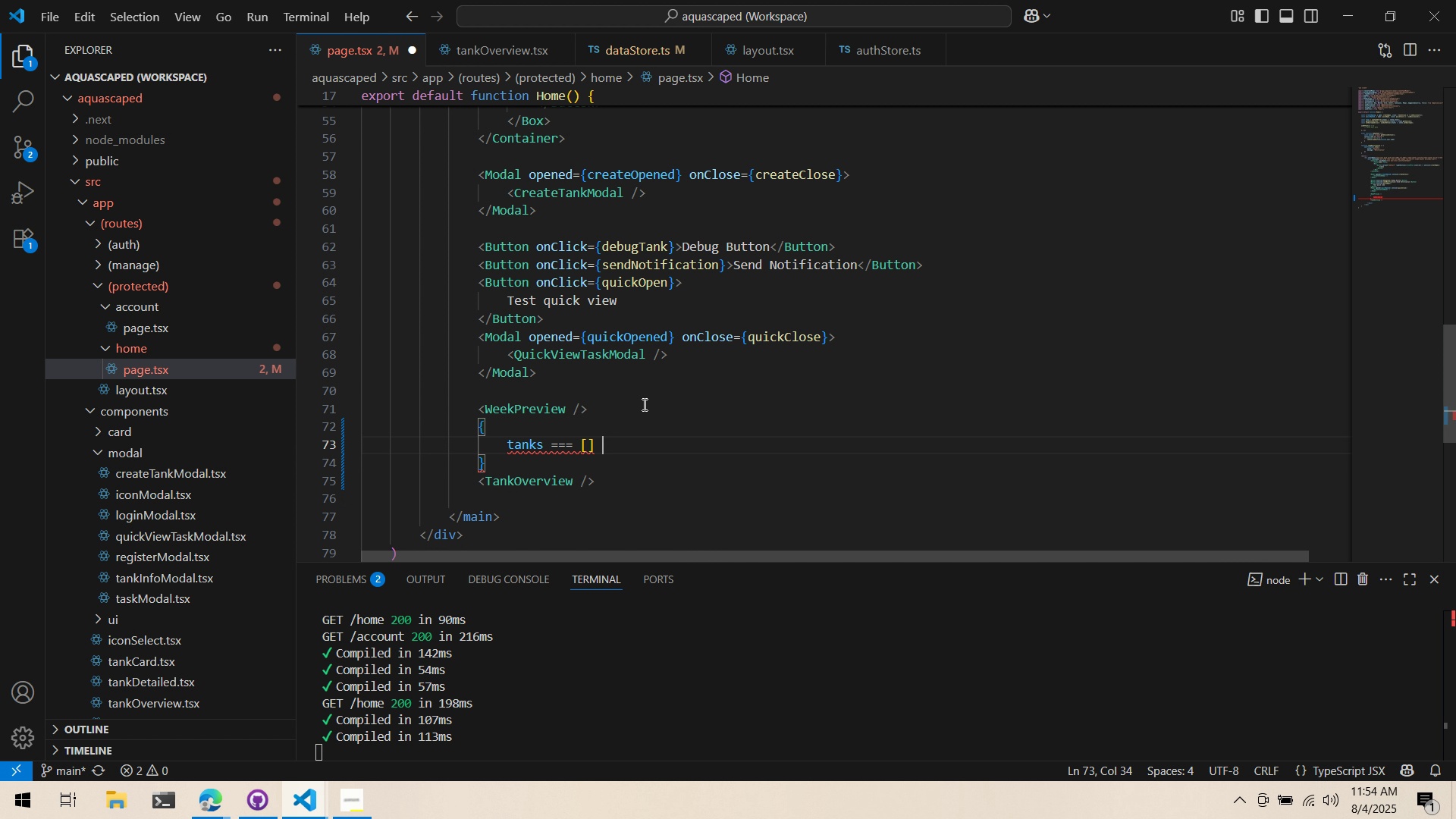 
key(Shift+Period)
 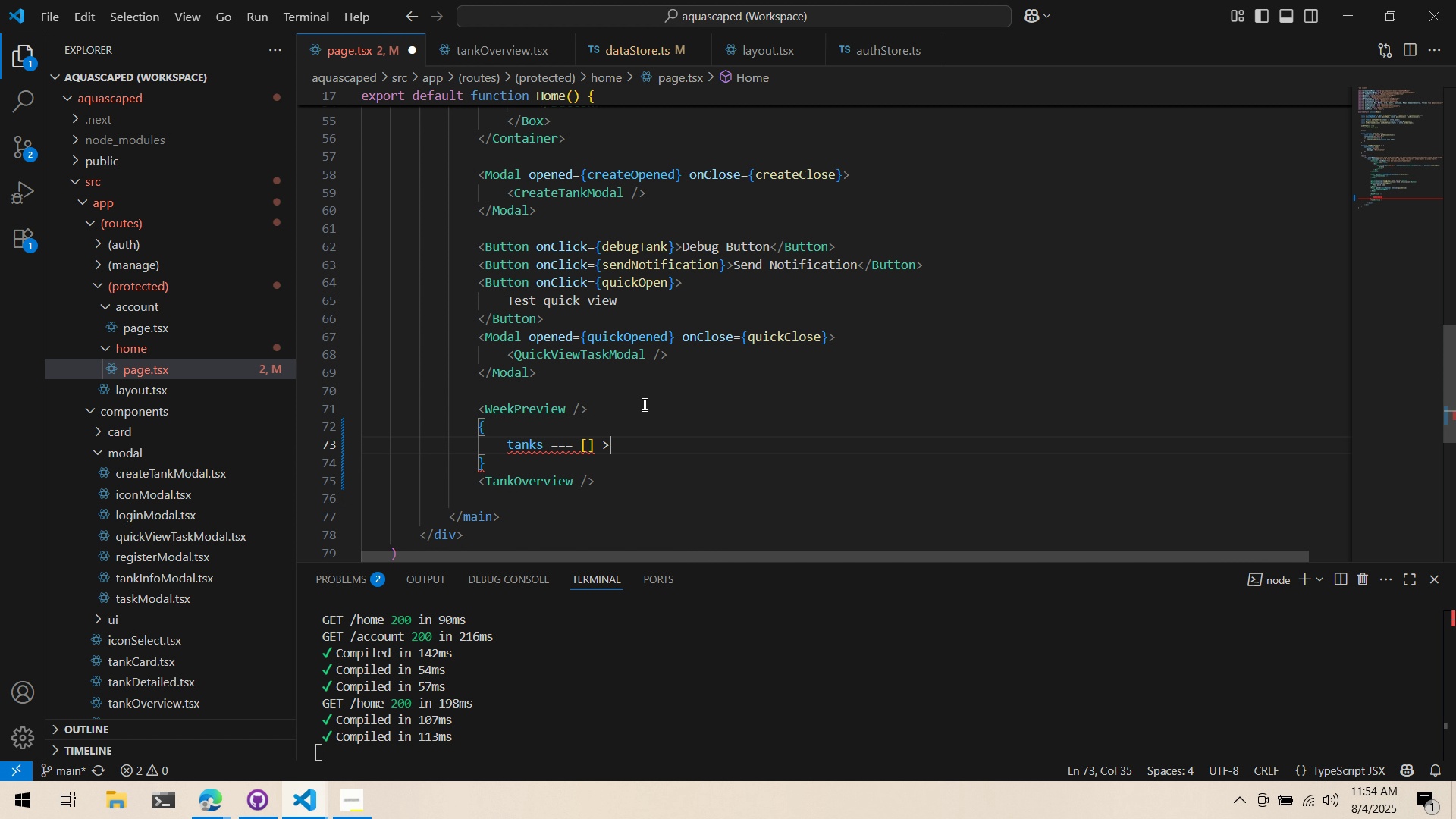 
key(Backspace)
 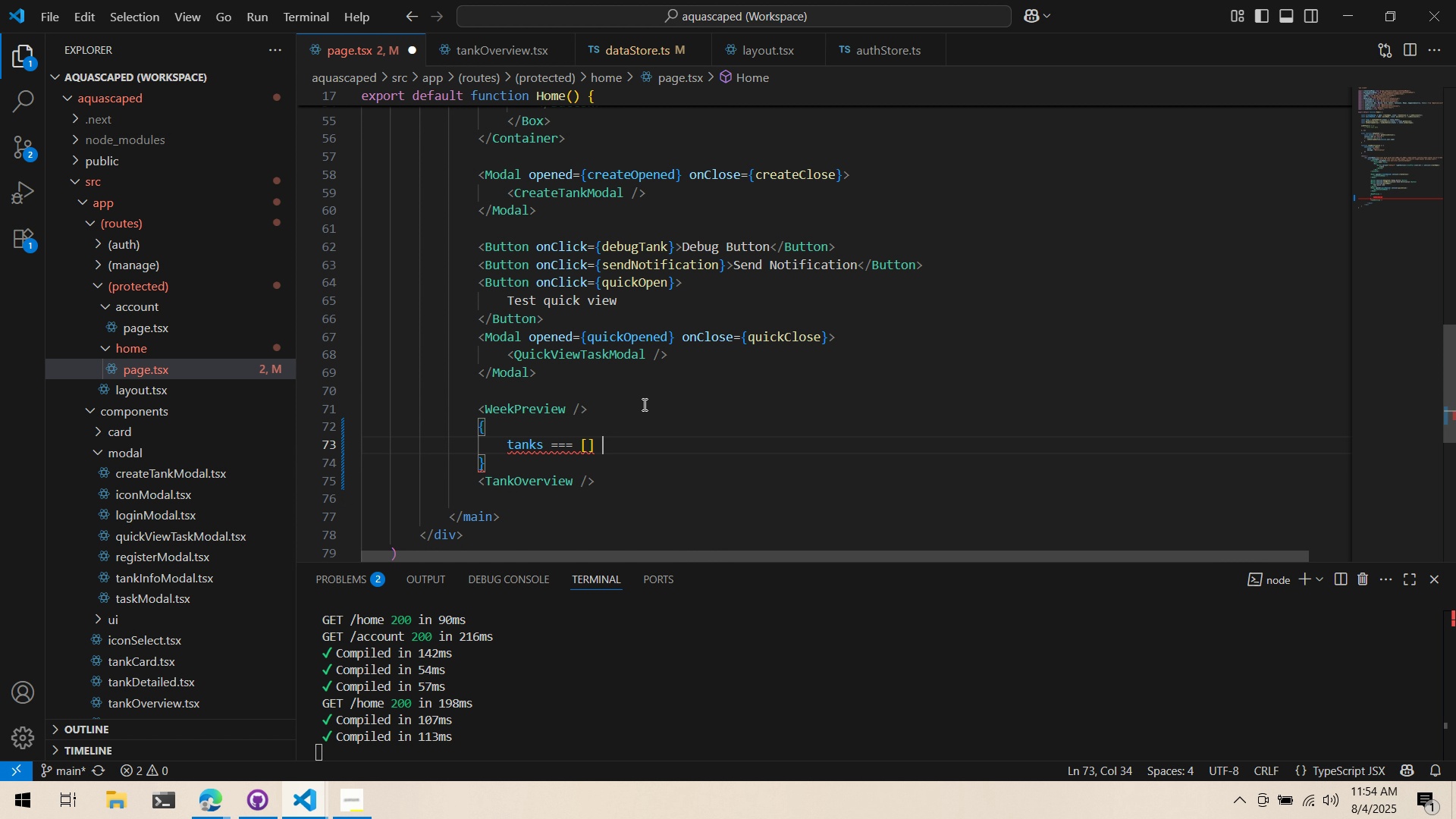 
key(Shift+Slash)
 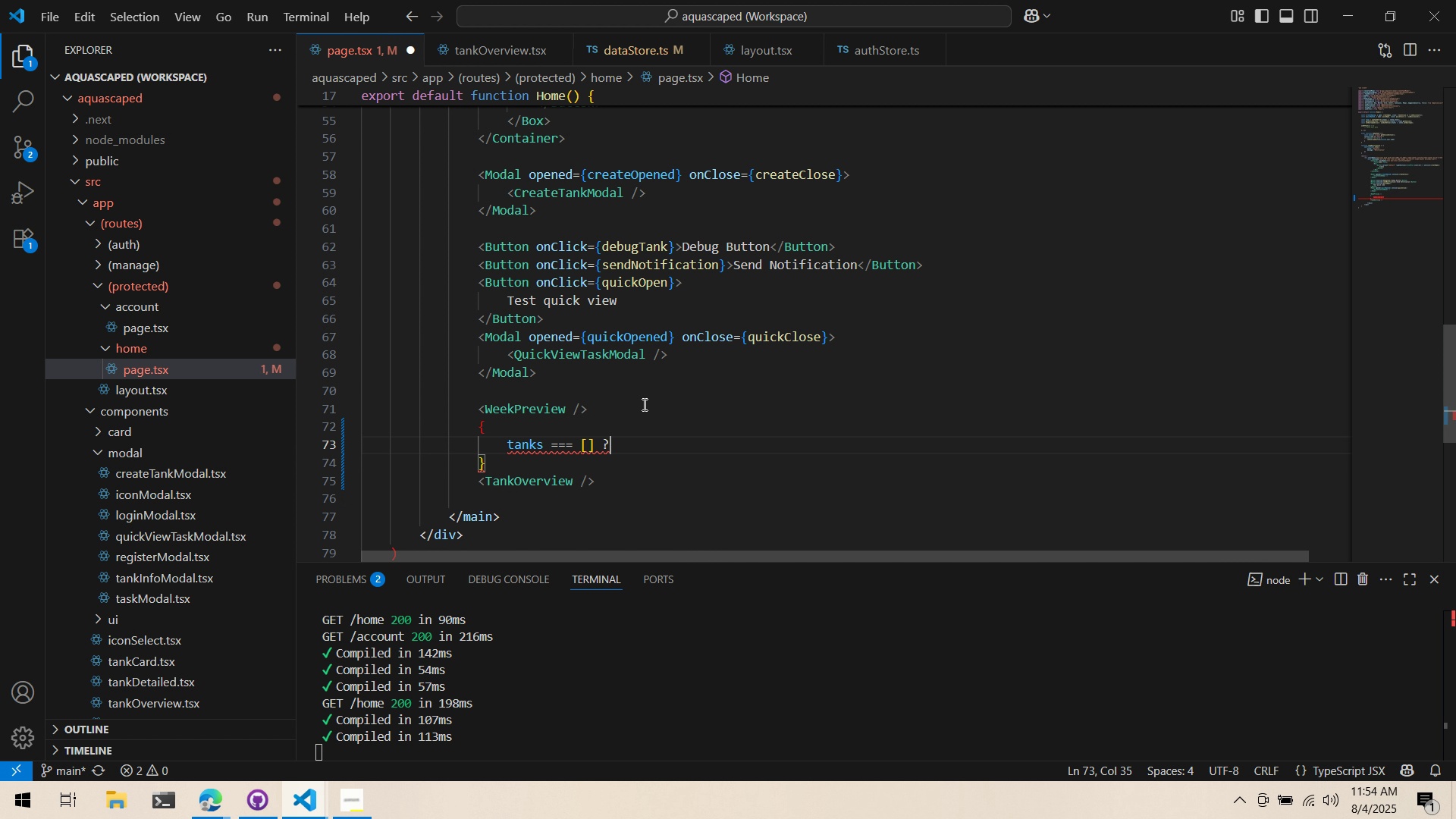 
key(Enter)
 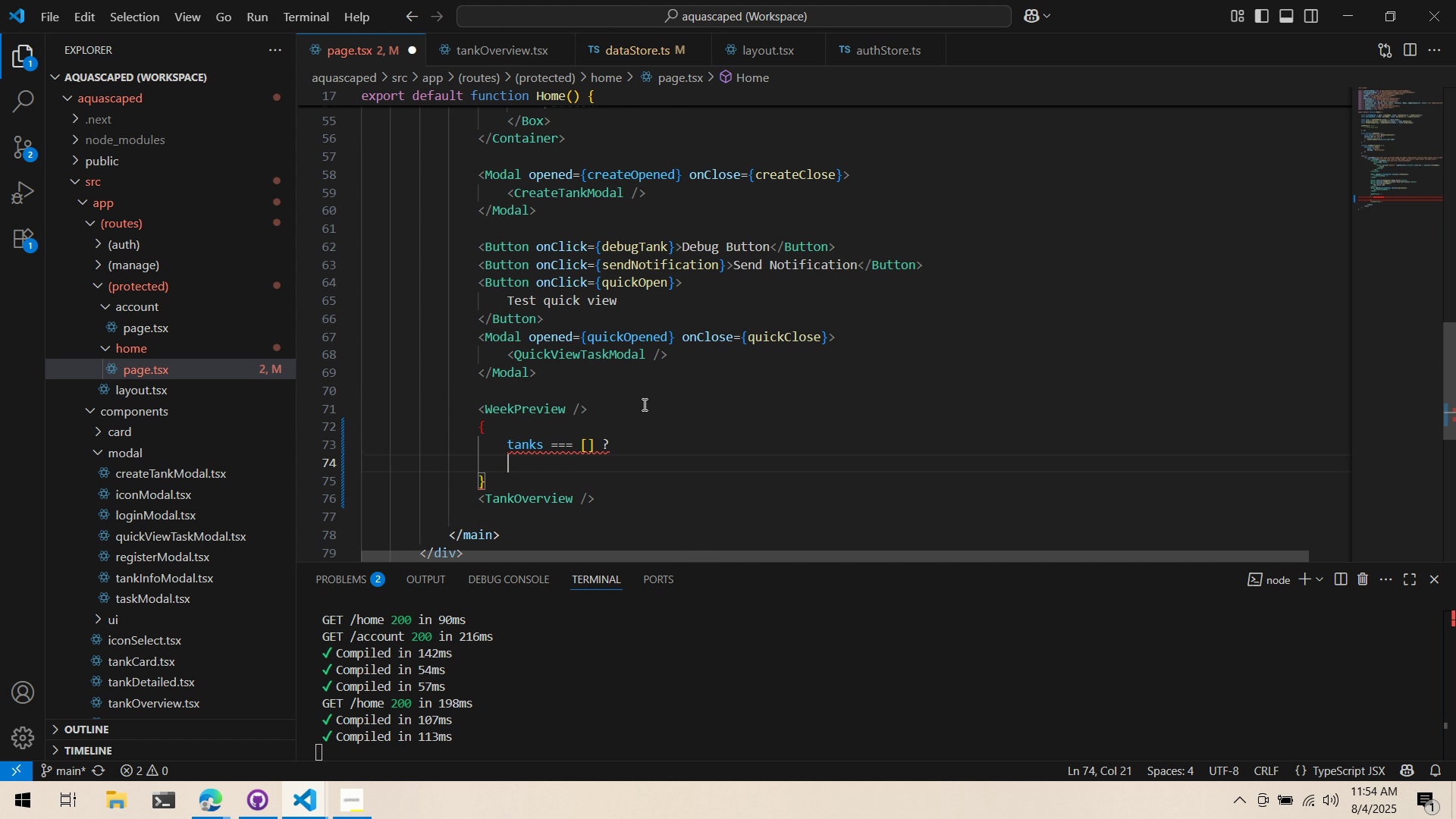 
key(Enter)
 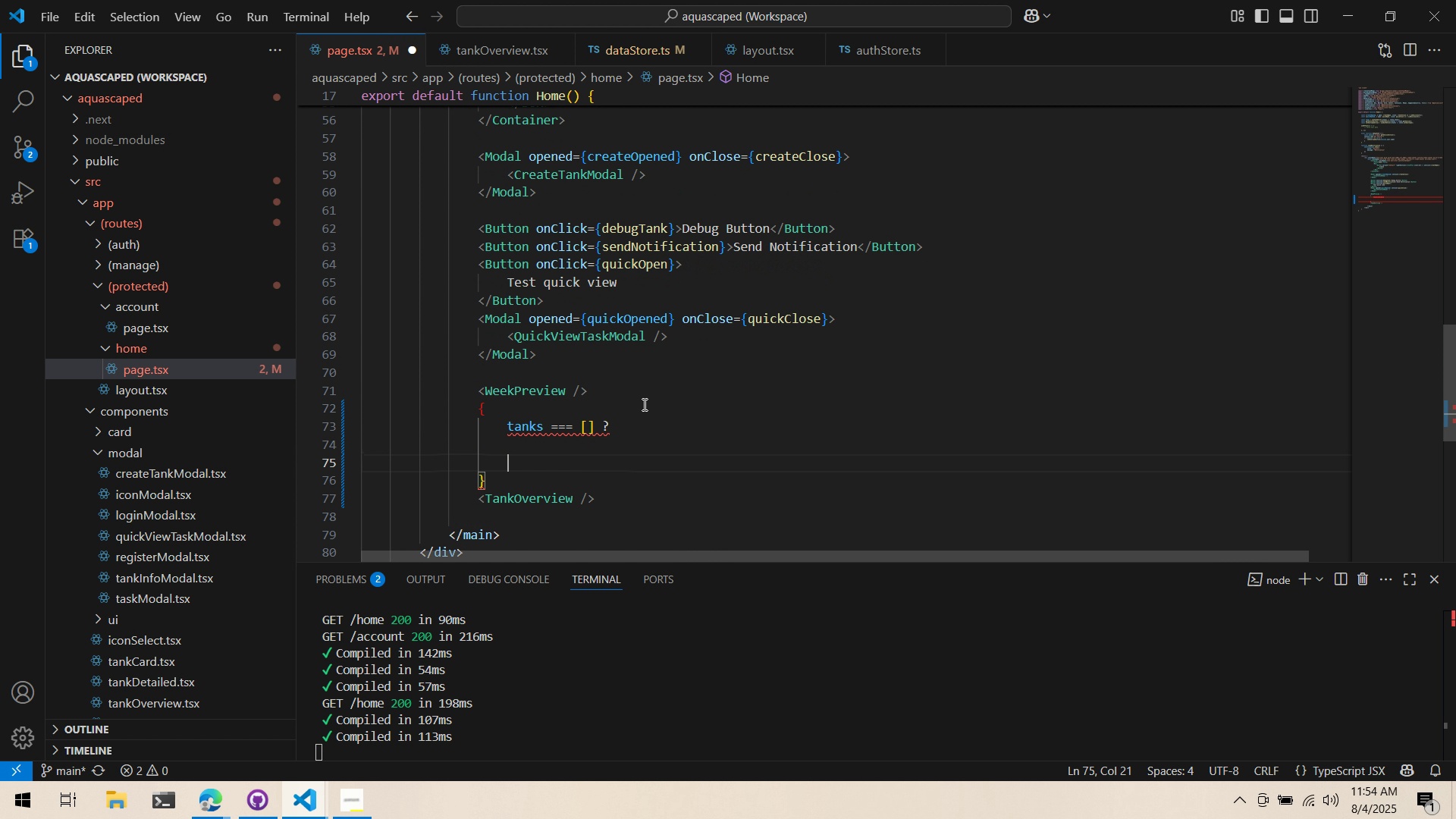 
key(Shift+ShiftLeft)
 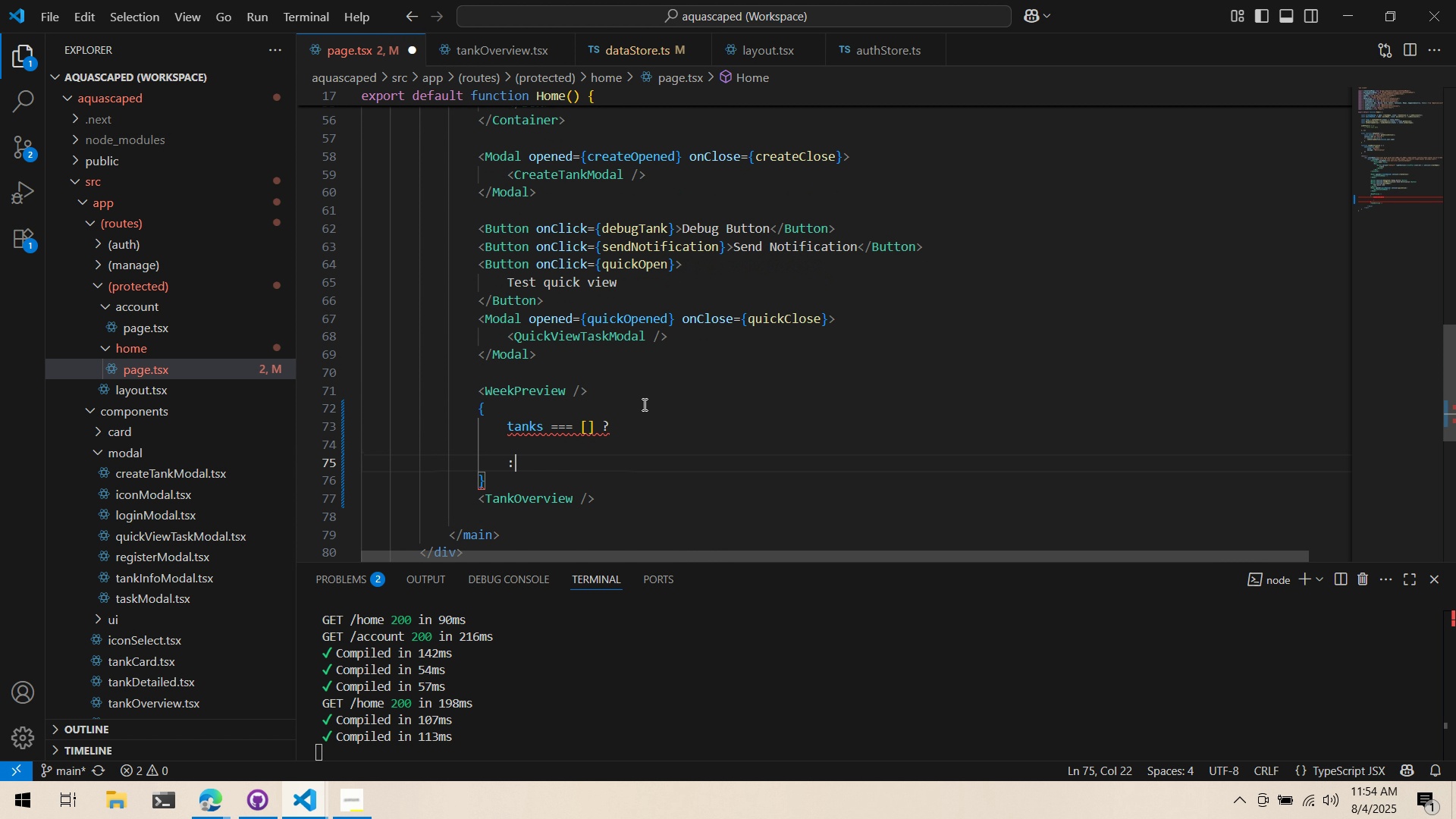 
key(Shift+Semicolon)
 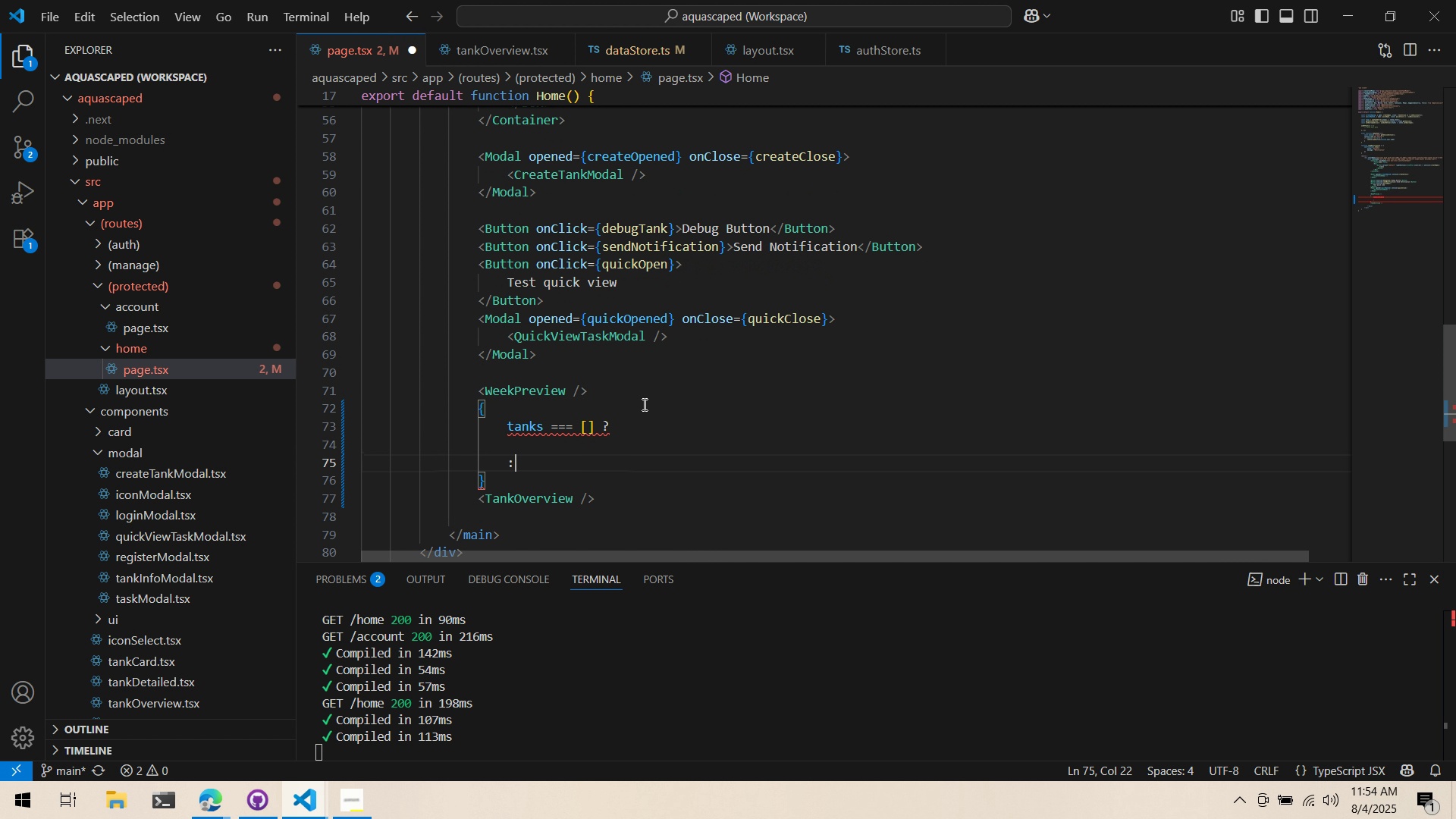 
key(ArrowUp)
 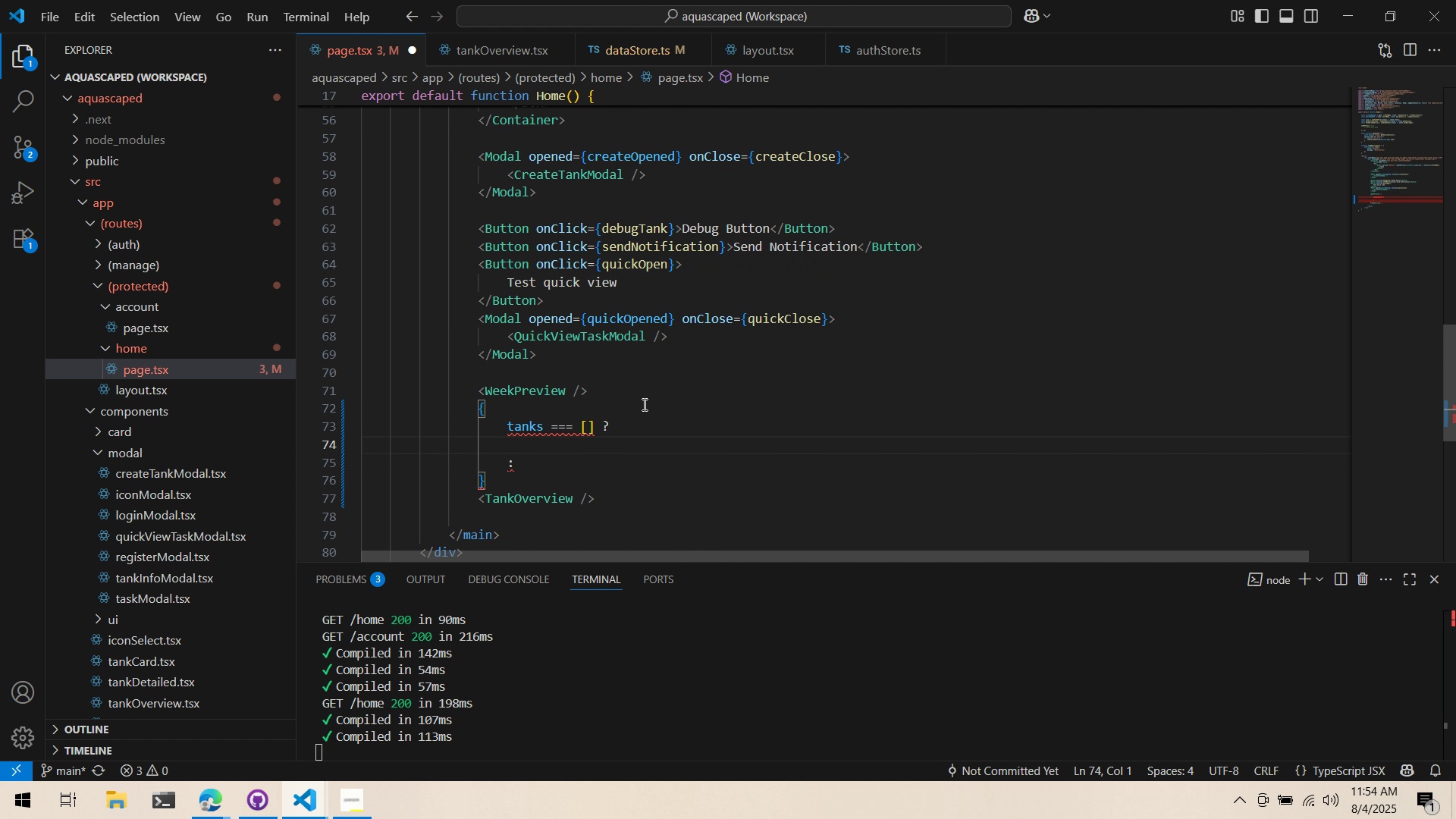 
key(ArrowDown)
 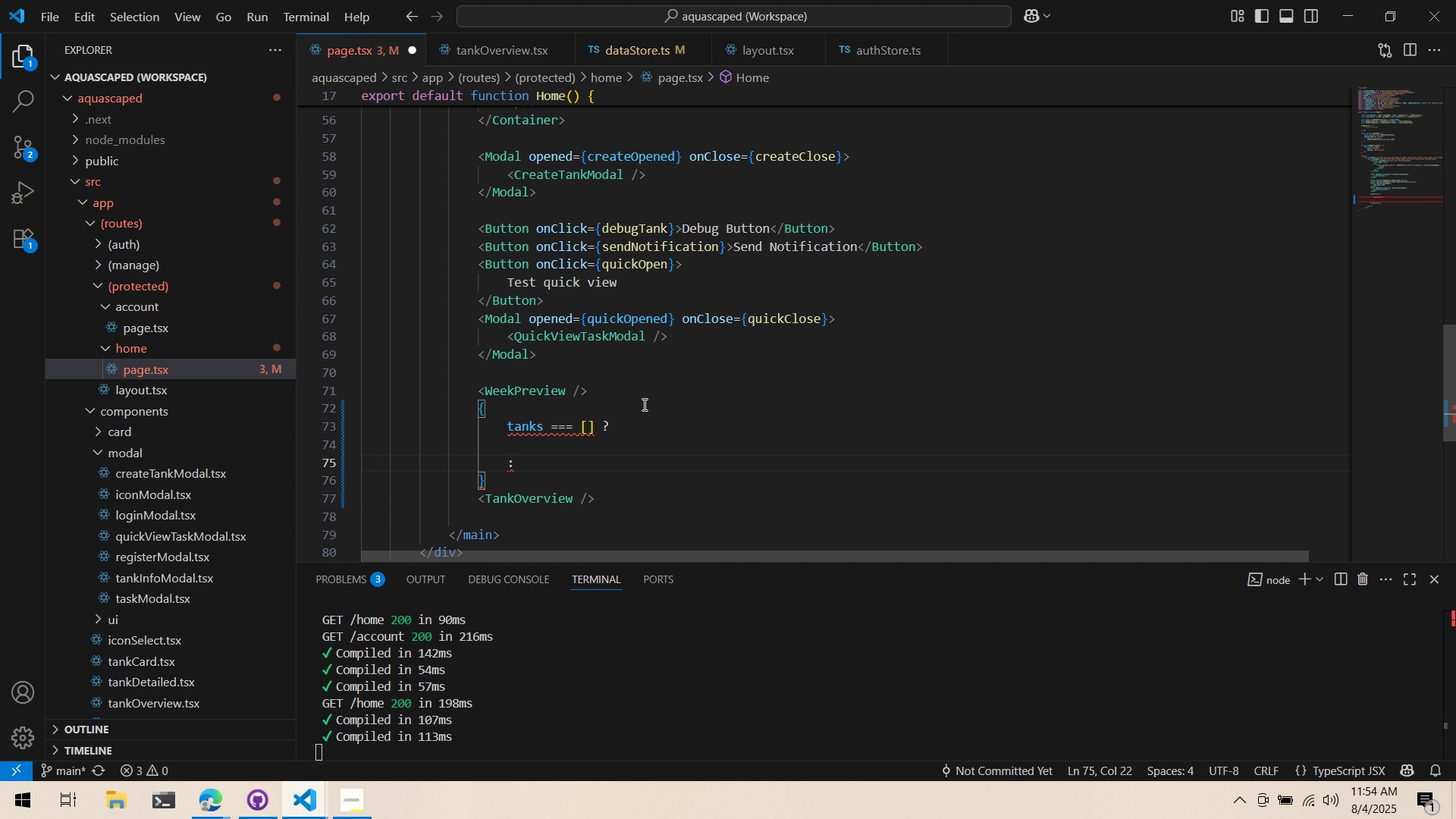 
key(Enter)
 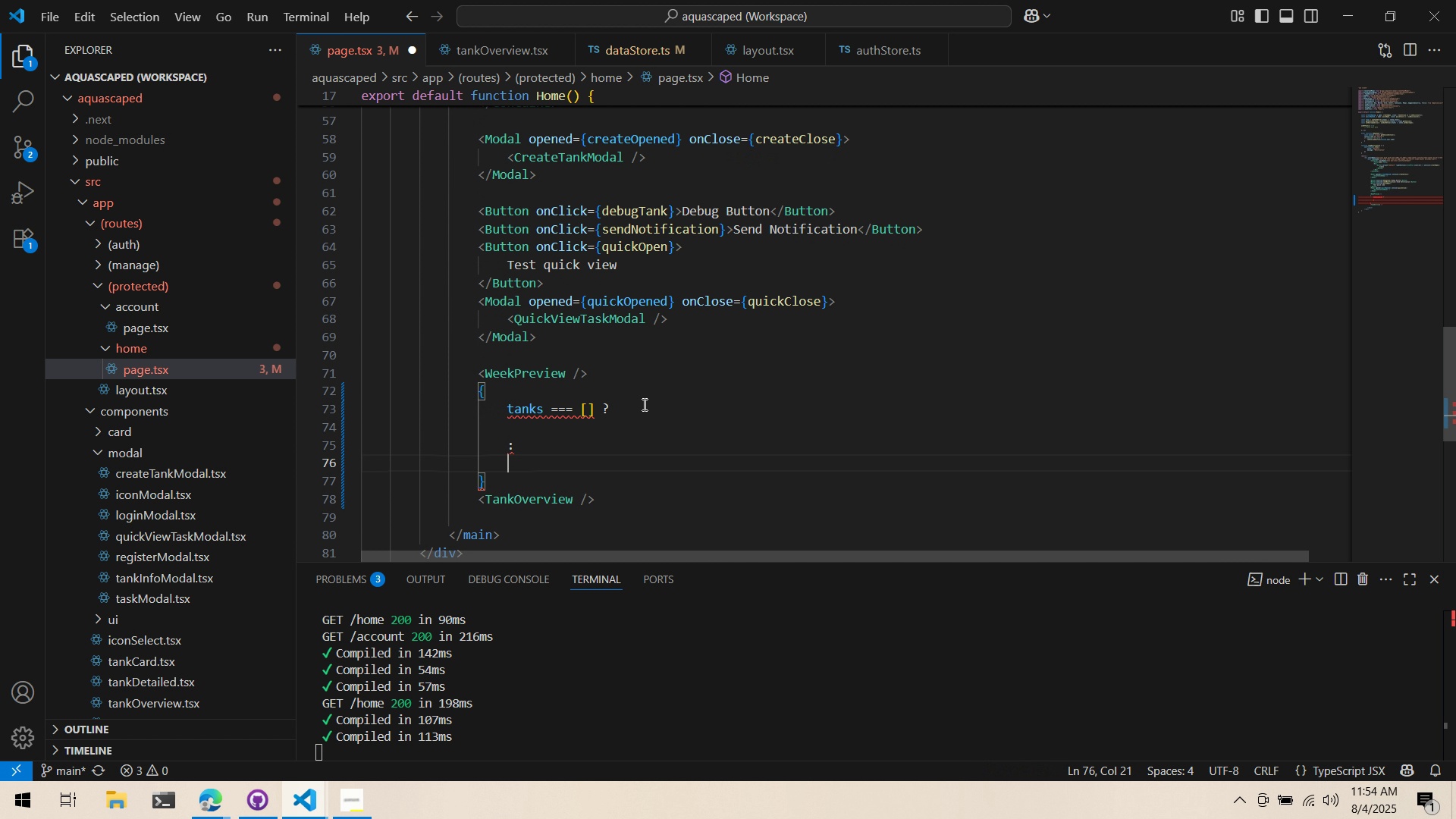 
type(<TankOv)
 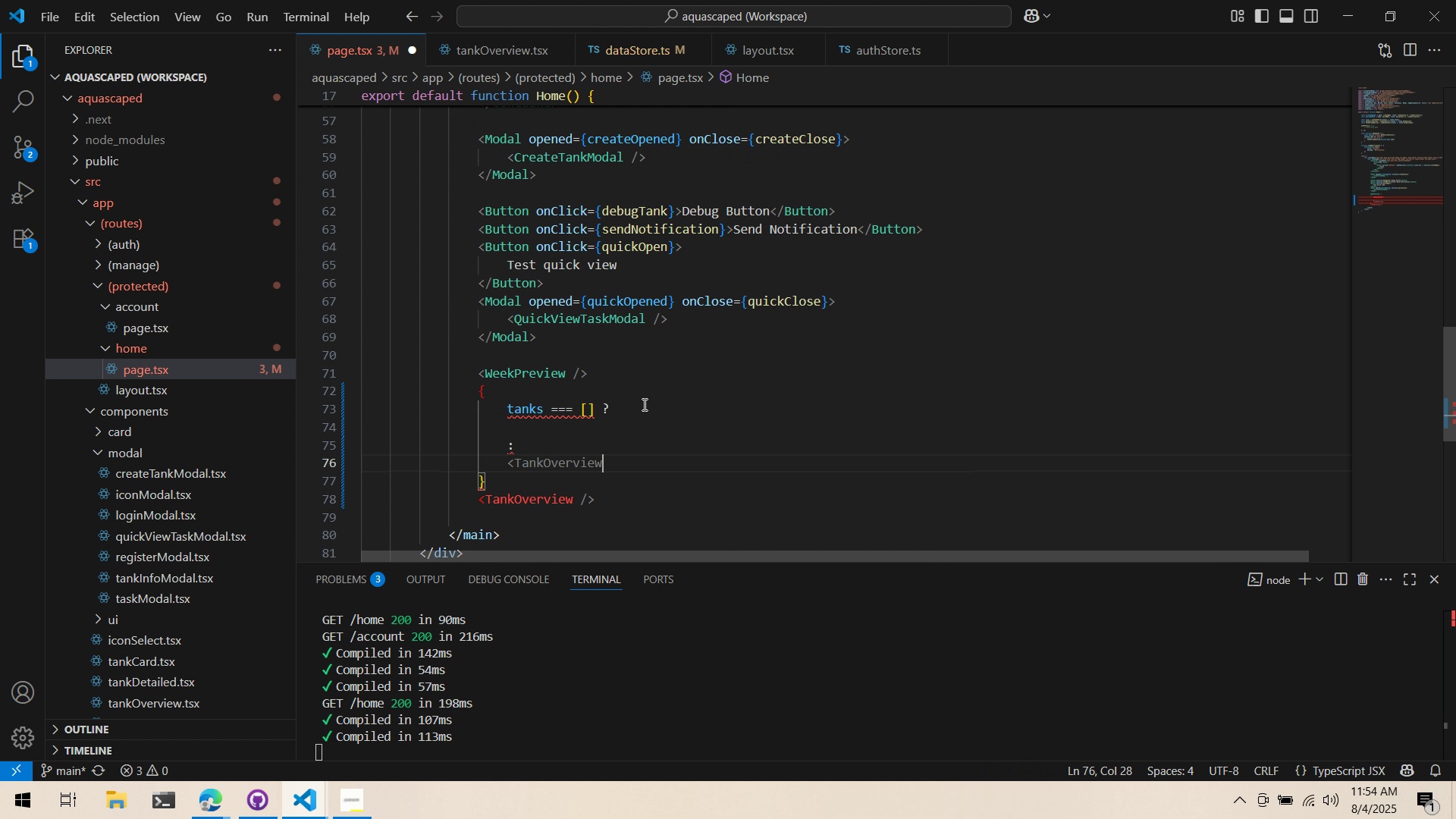 
key(Enter)
 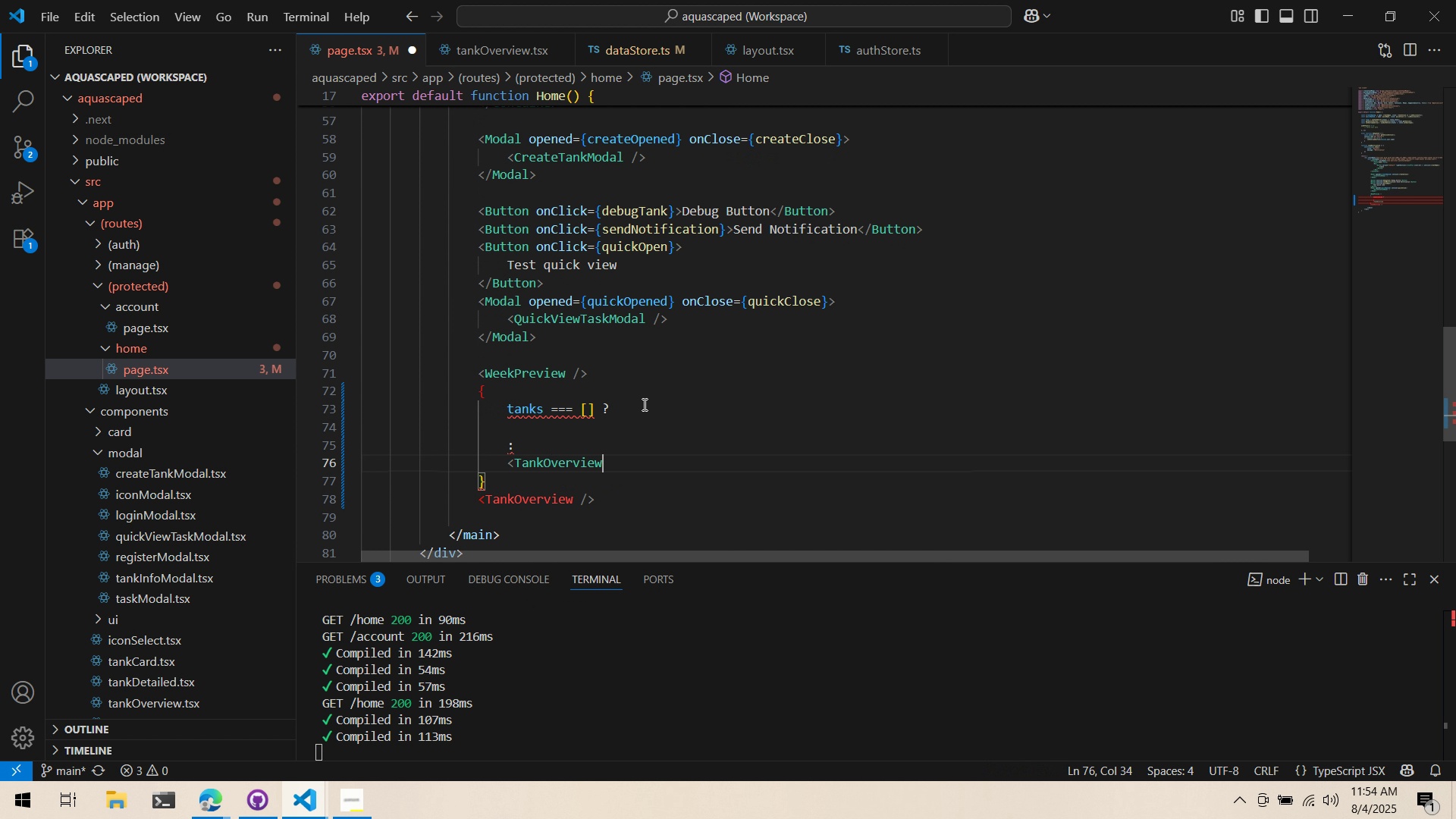 
key(Space)
 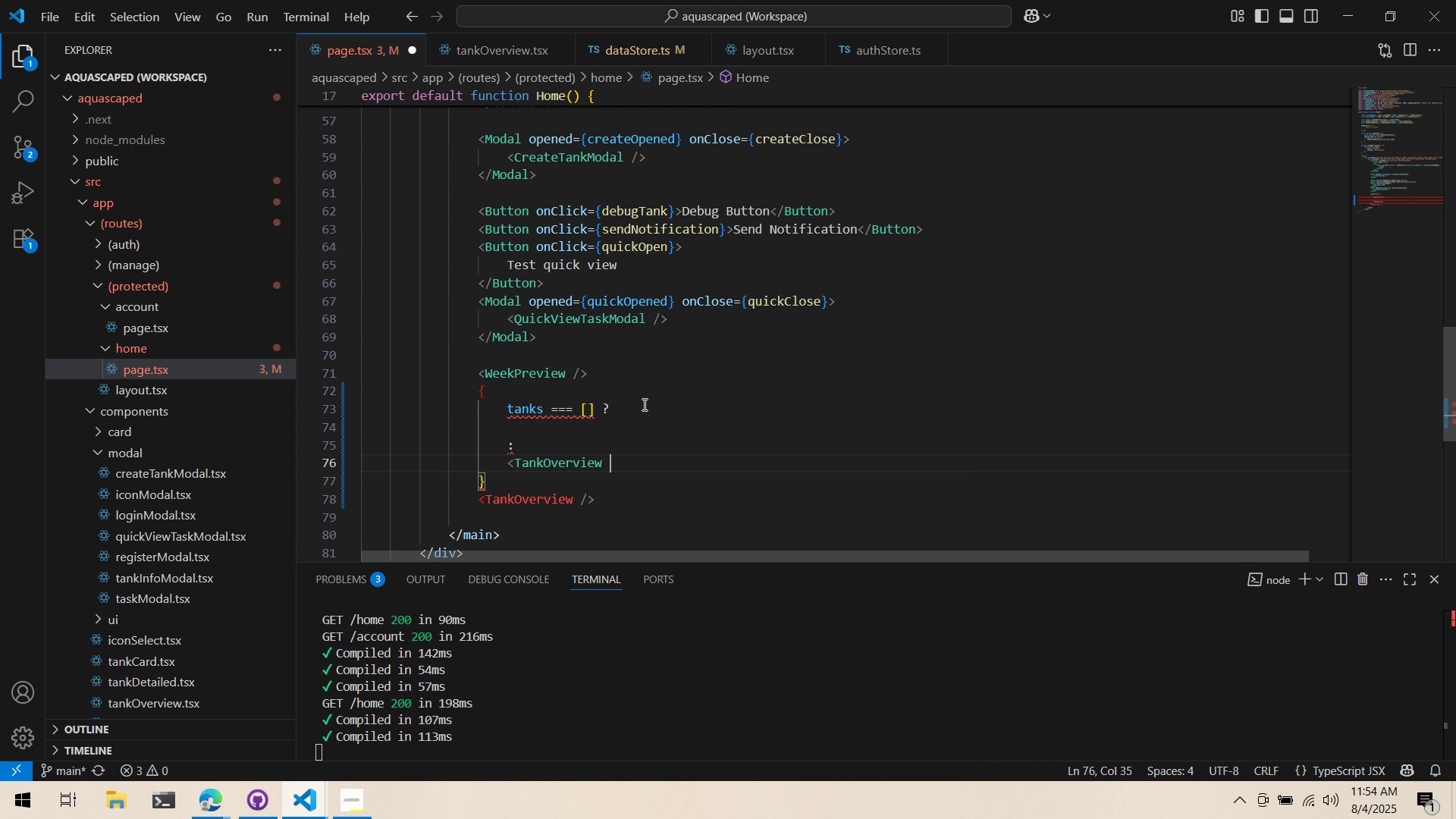 
key(Slash)
 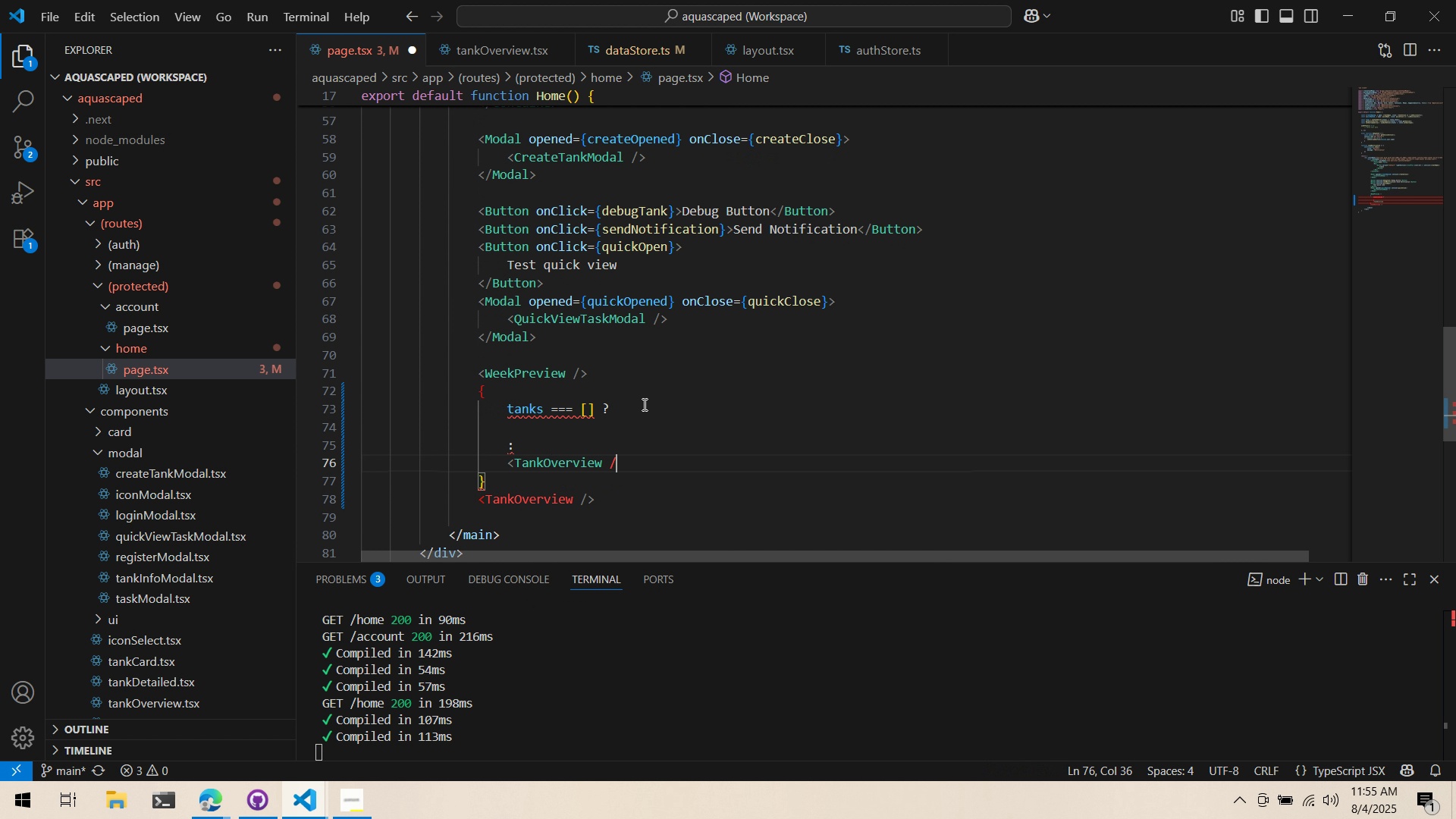 
key(Shift+ShiftLeft)
 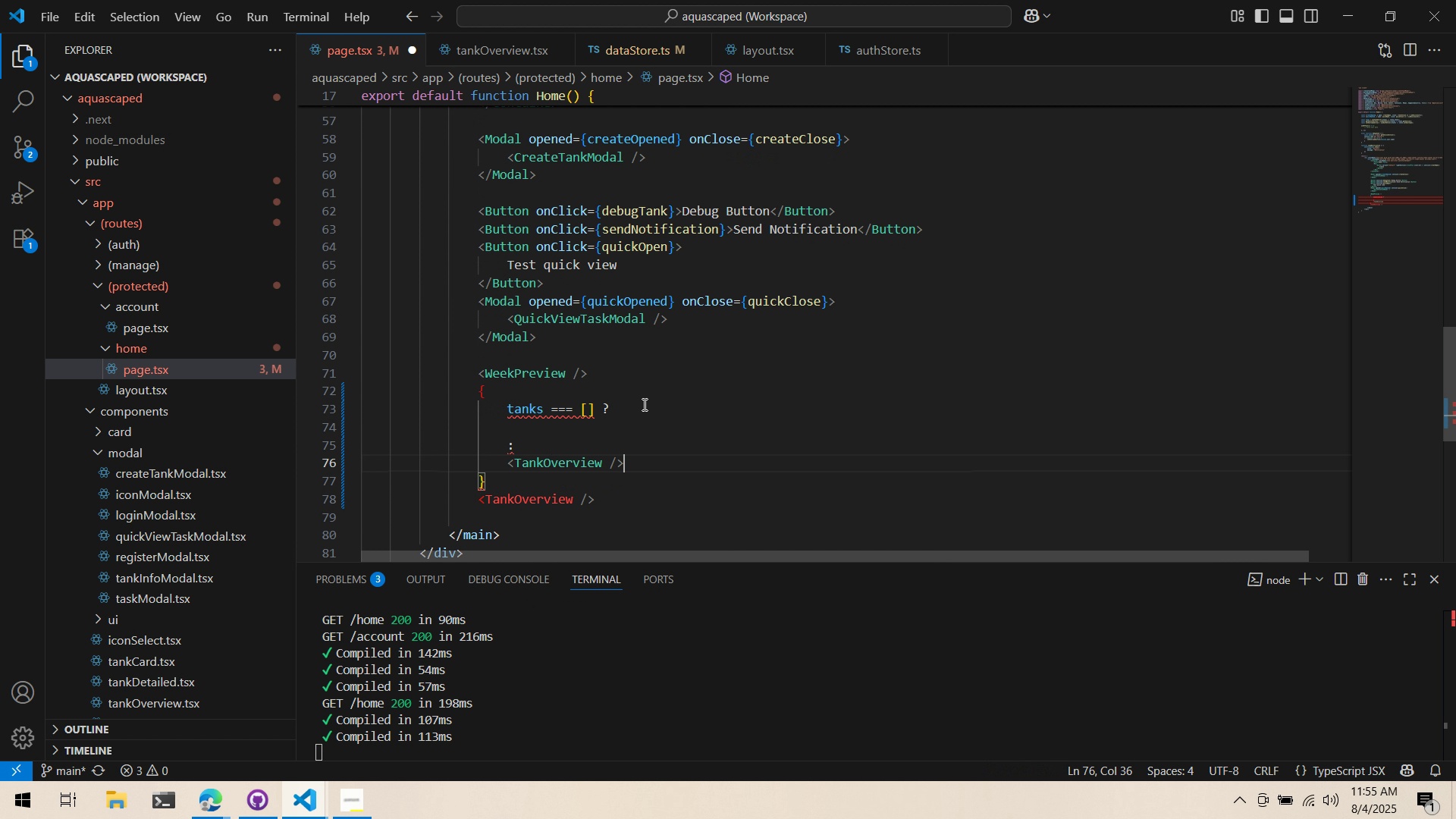 
key(Shift+Period)
 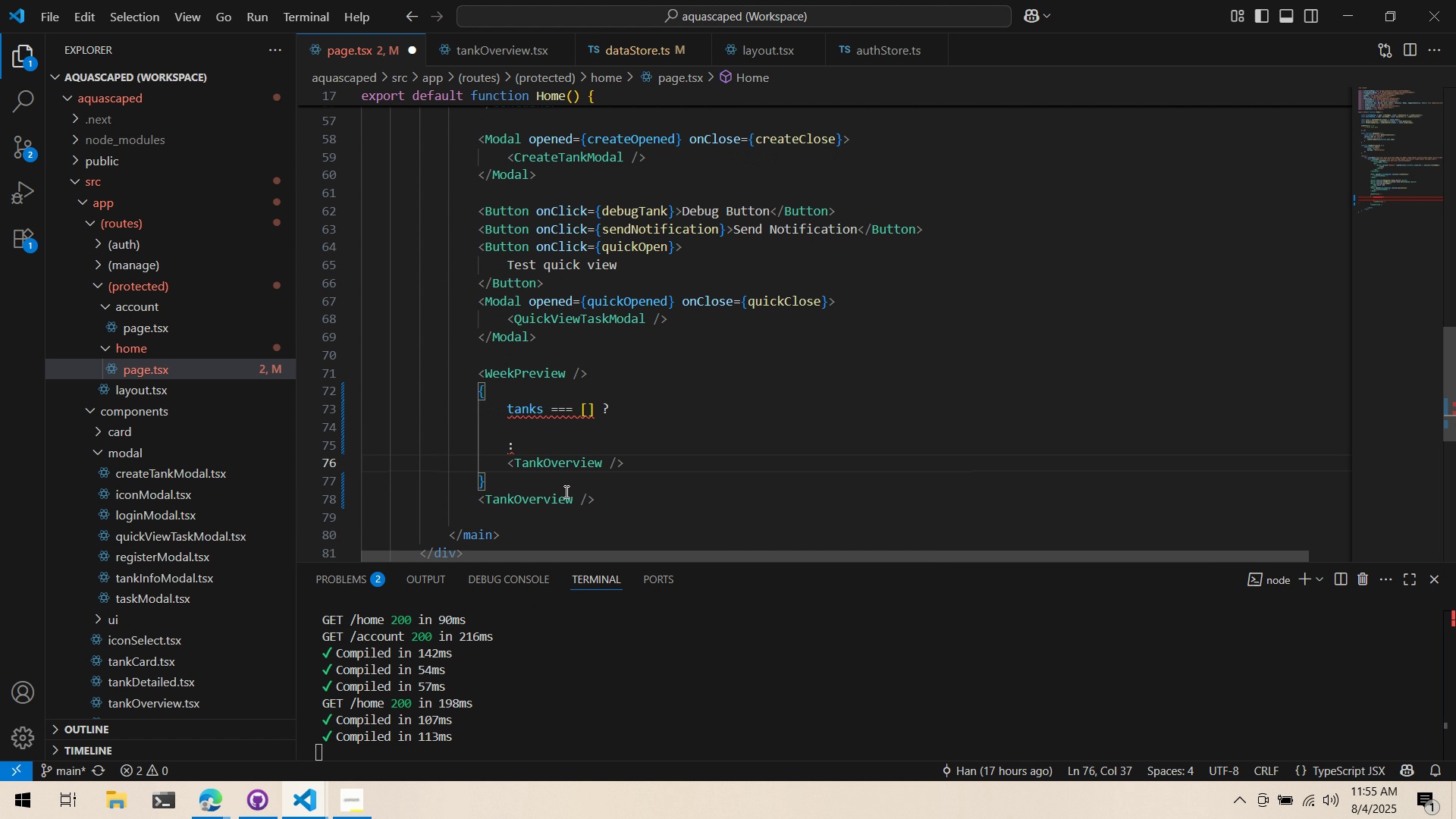 
key(Control+ControlLeft)
 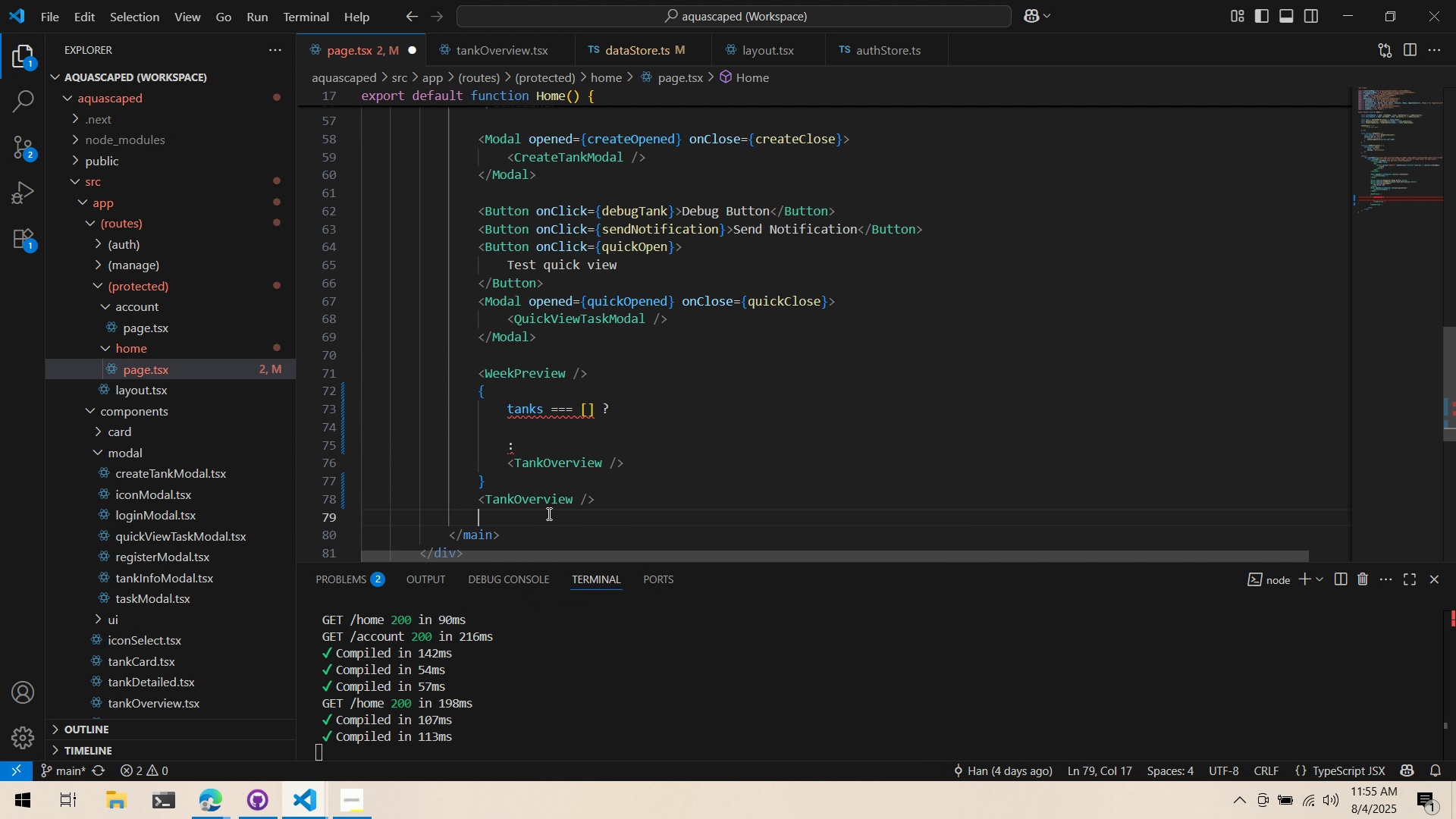 
key(Control+X)
 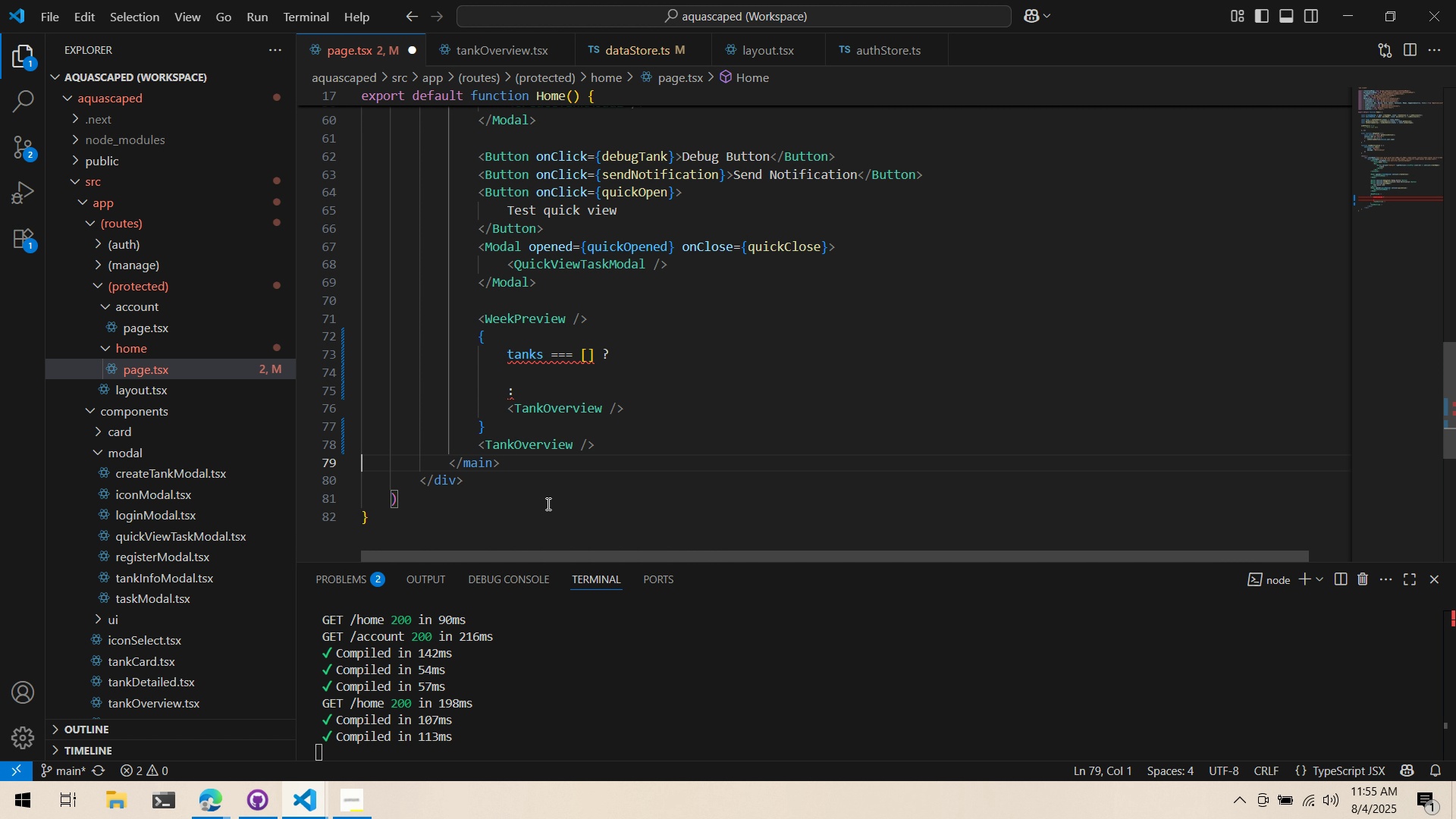 
left_click([547, 504])
 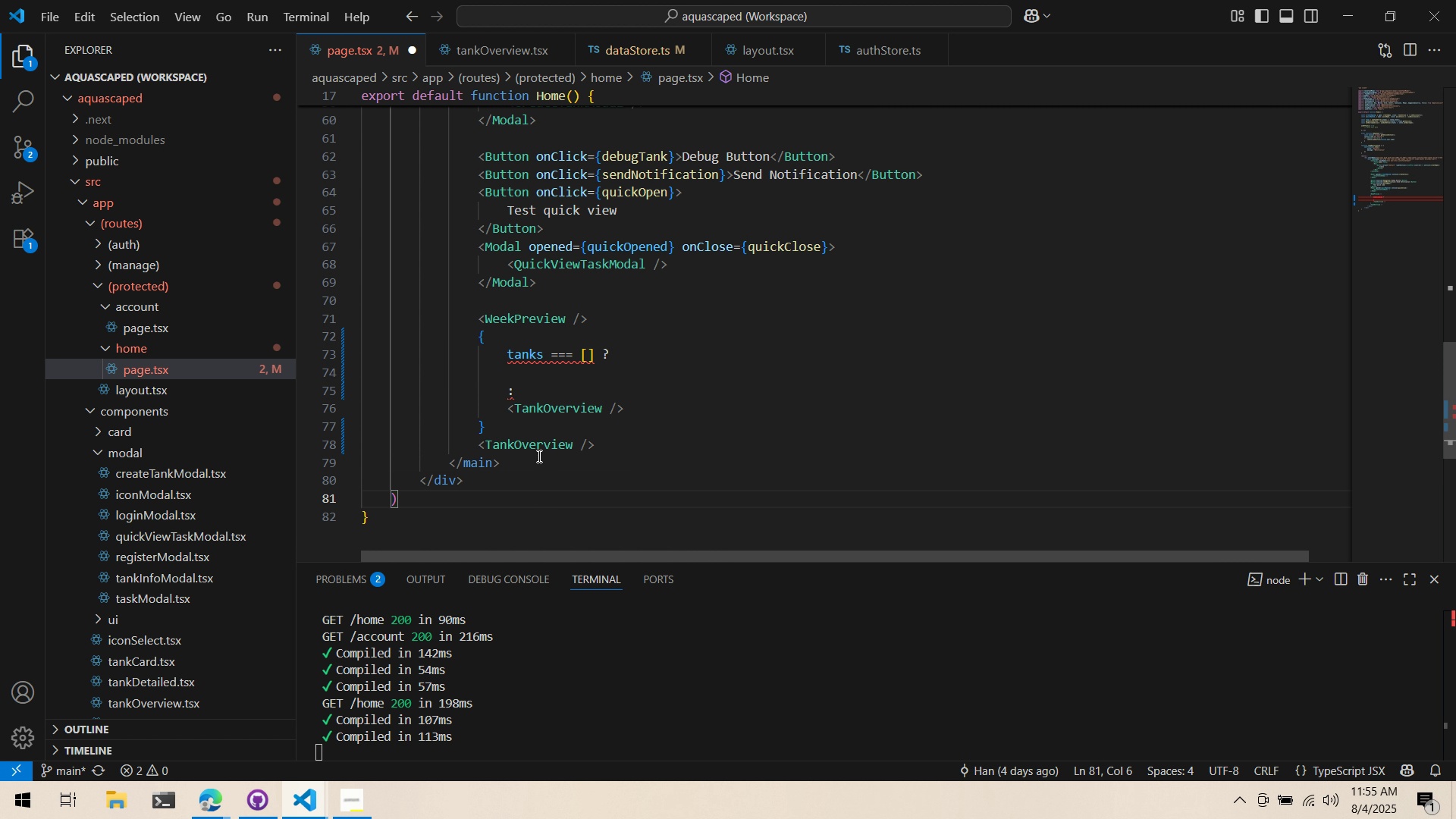 
left_click([538, 453])
 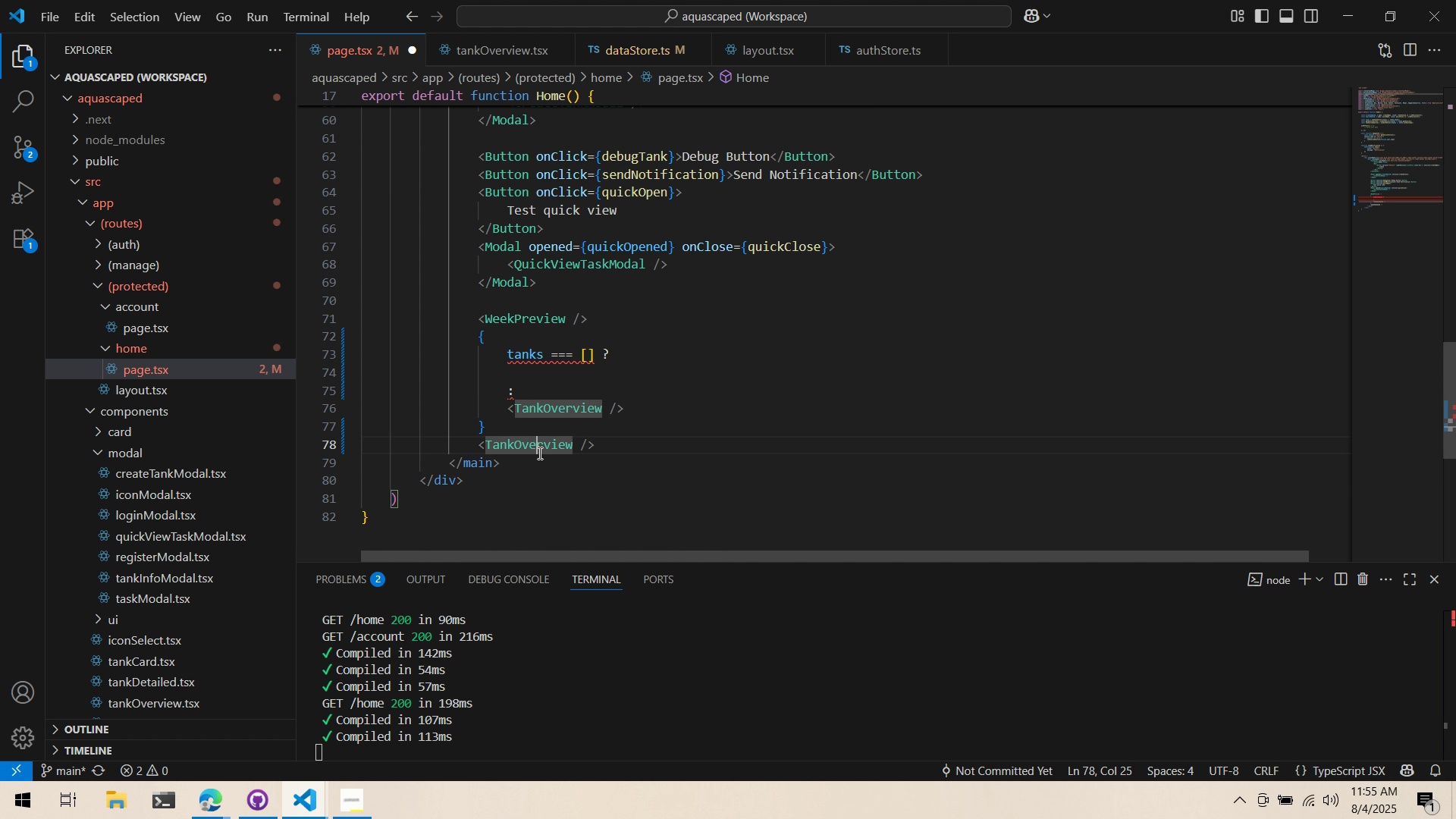 
key(Control+ControlLeft)
 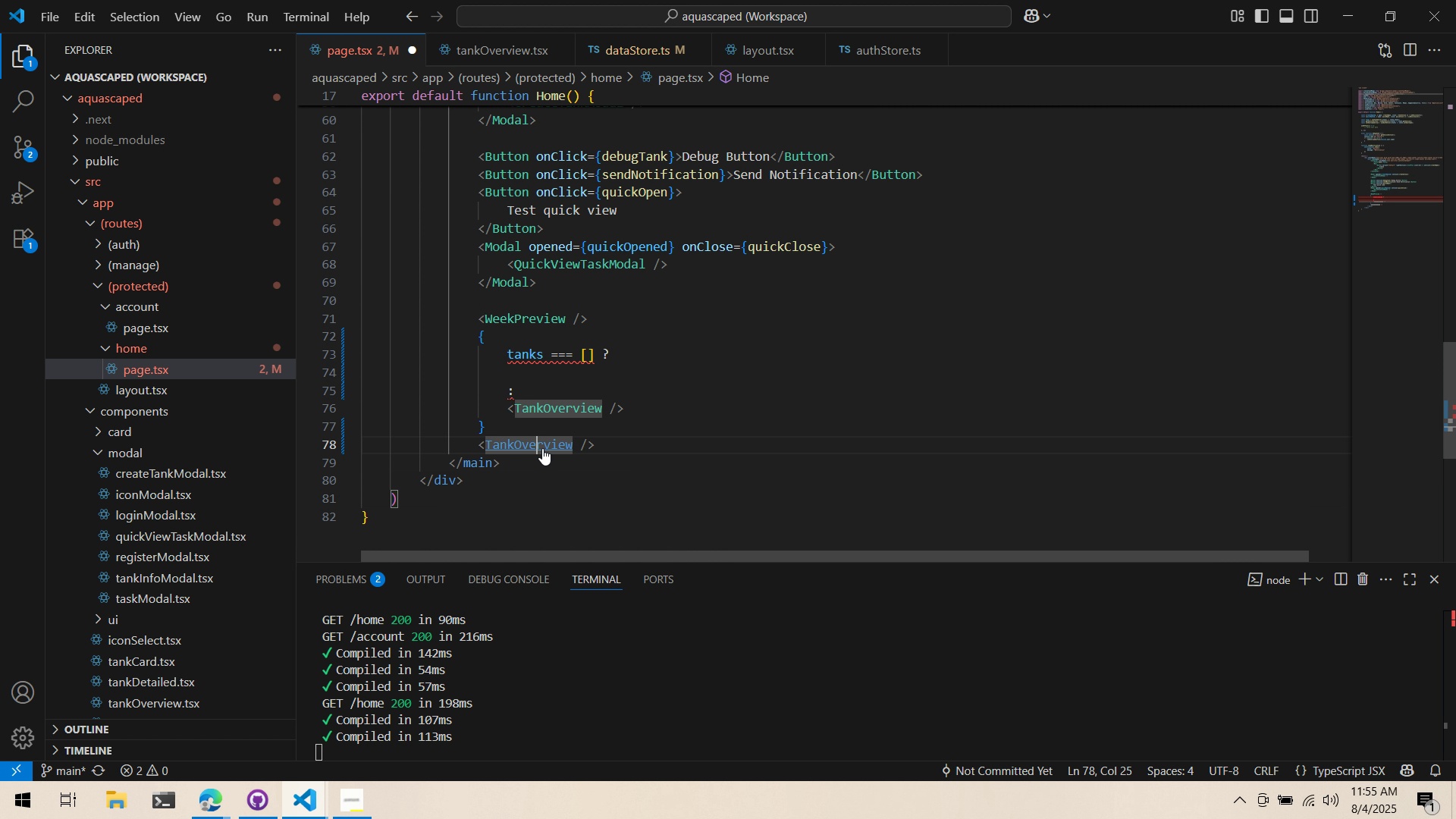 
key(Control+X)
 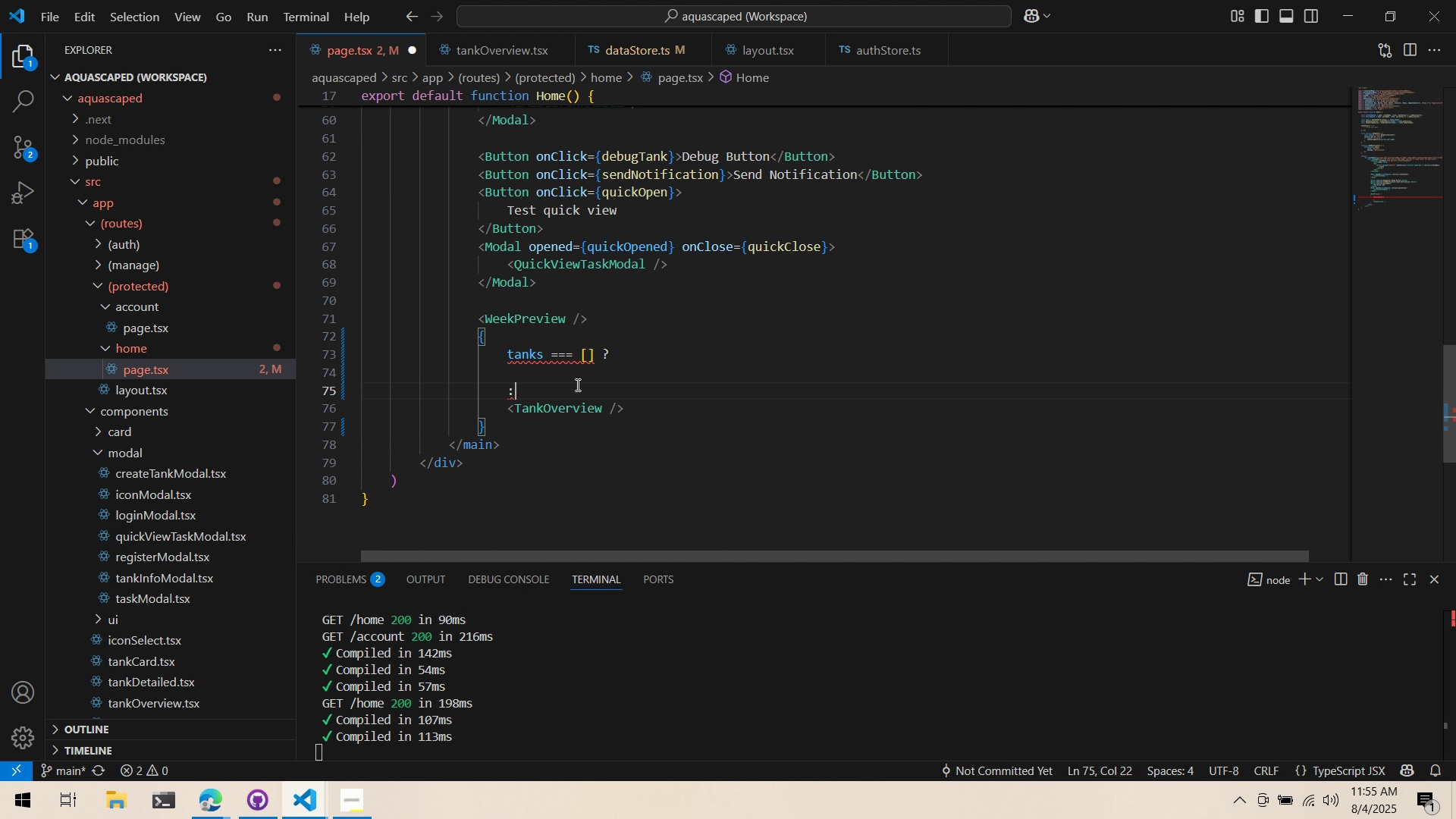 
double_click([576, 378])
 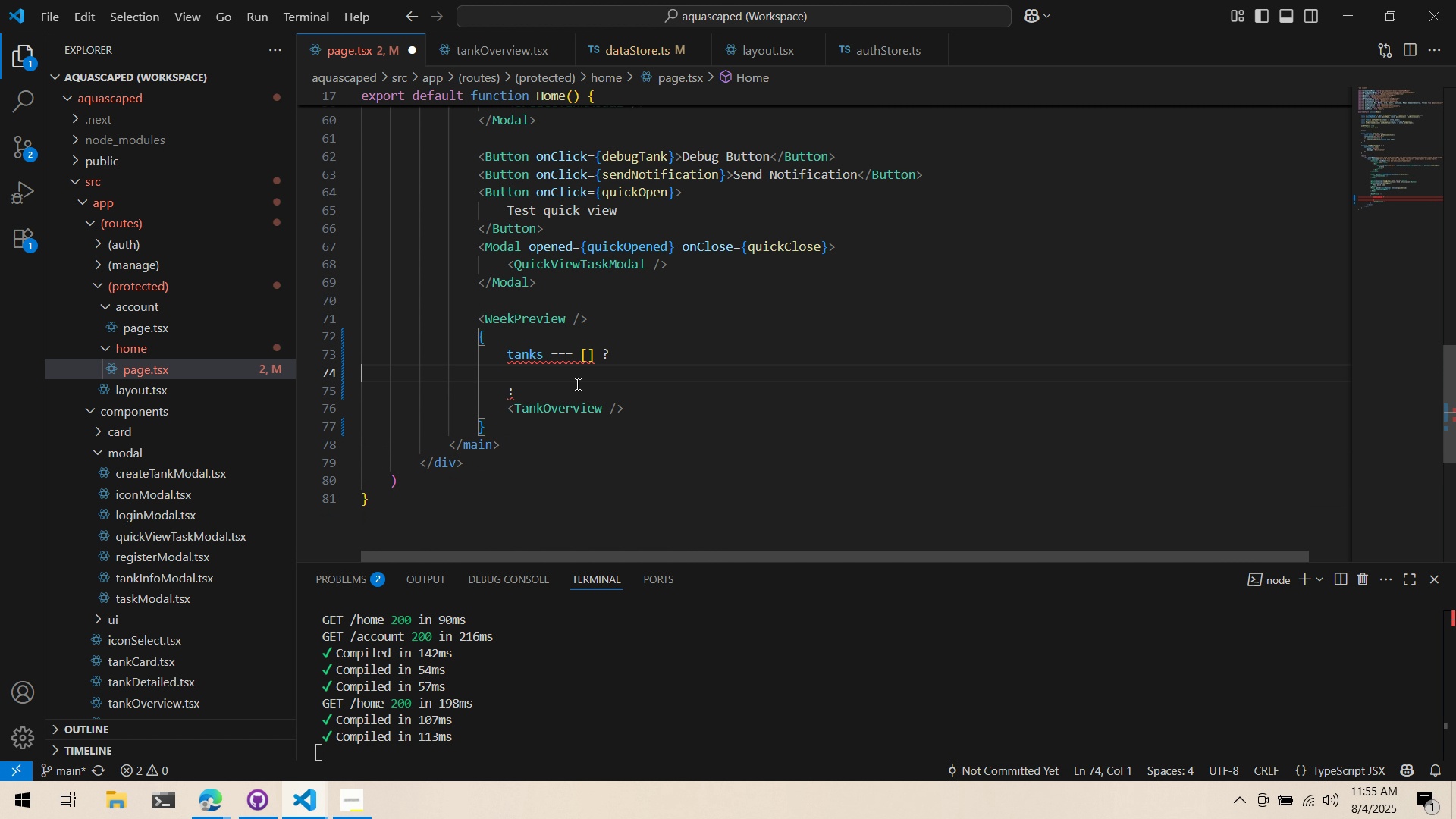 
key(Tab)
 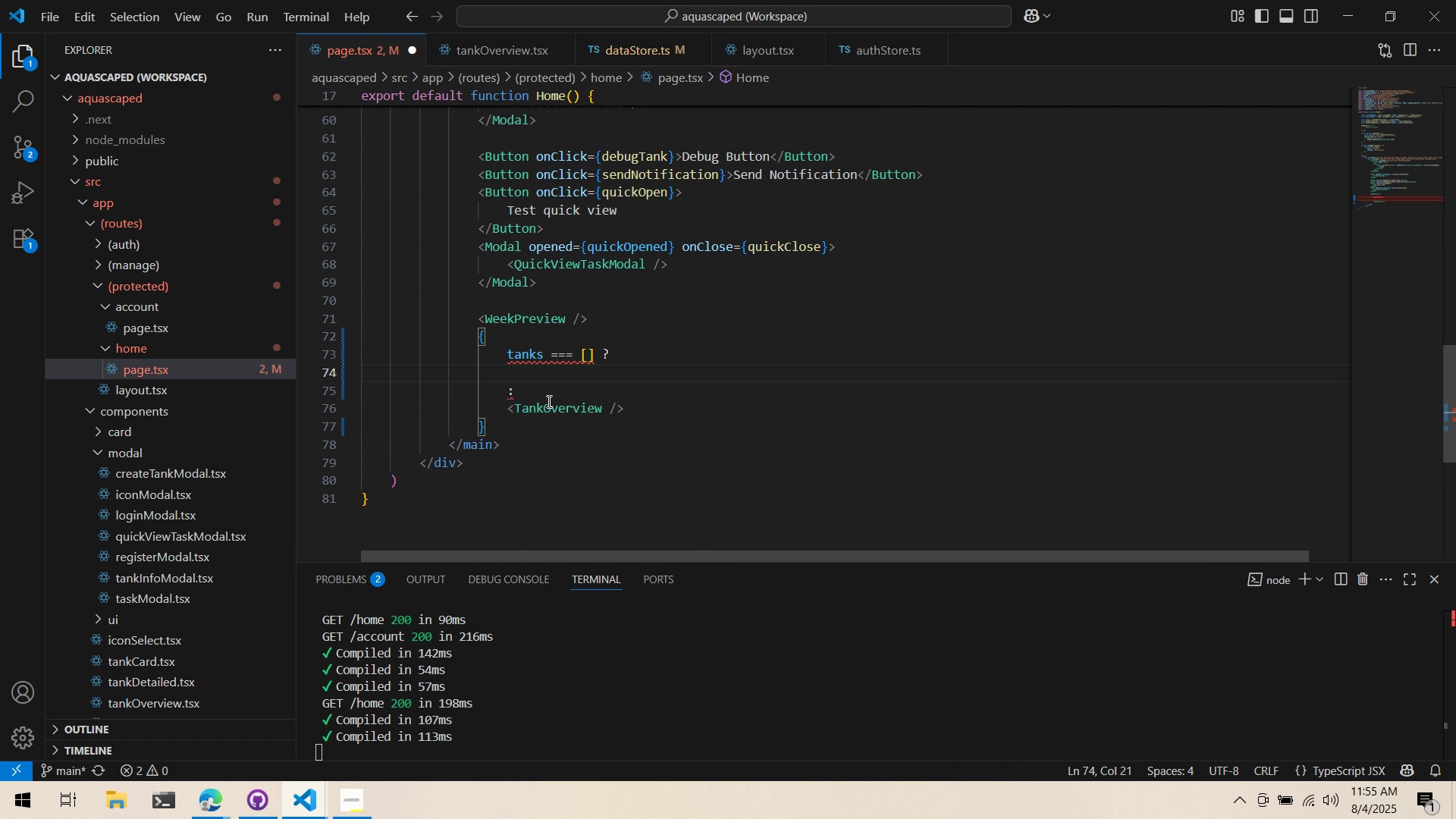 
key(Alt+AltLeft)
 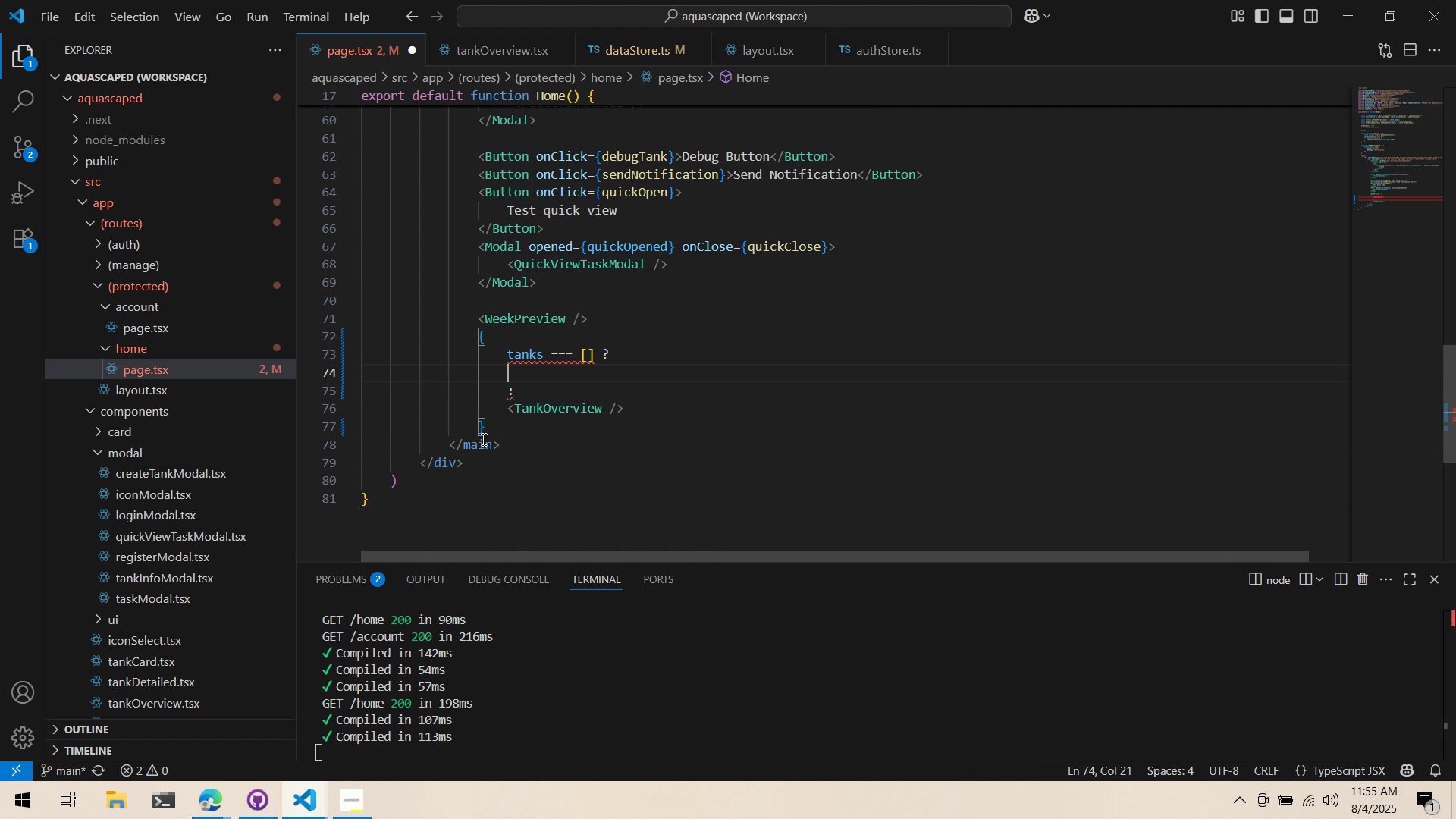 
key(Alt+Tab)
 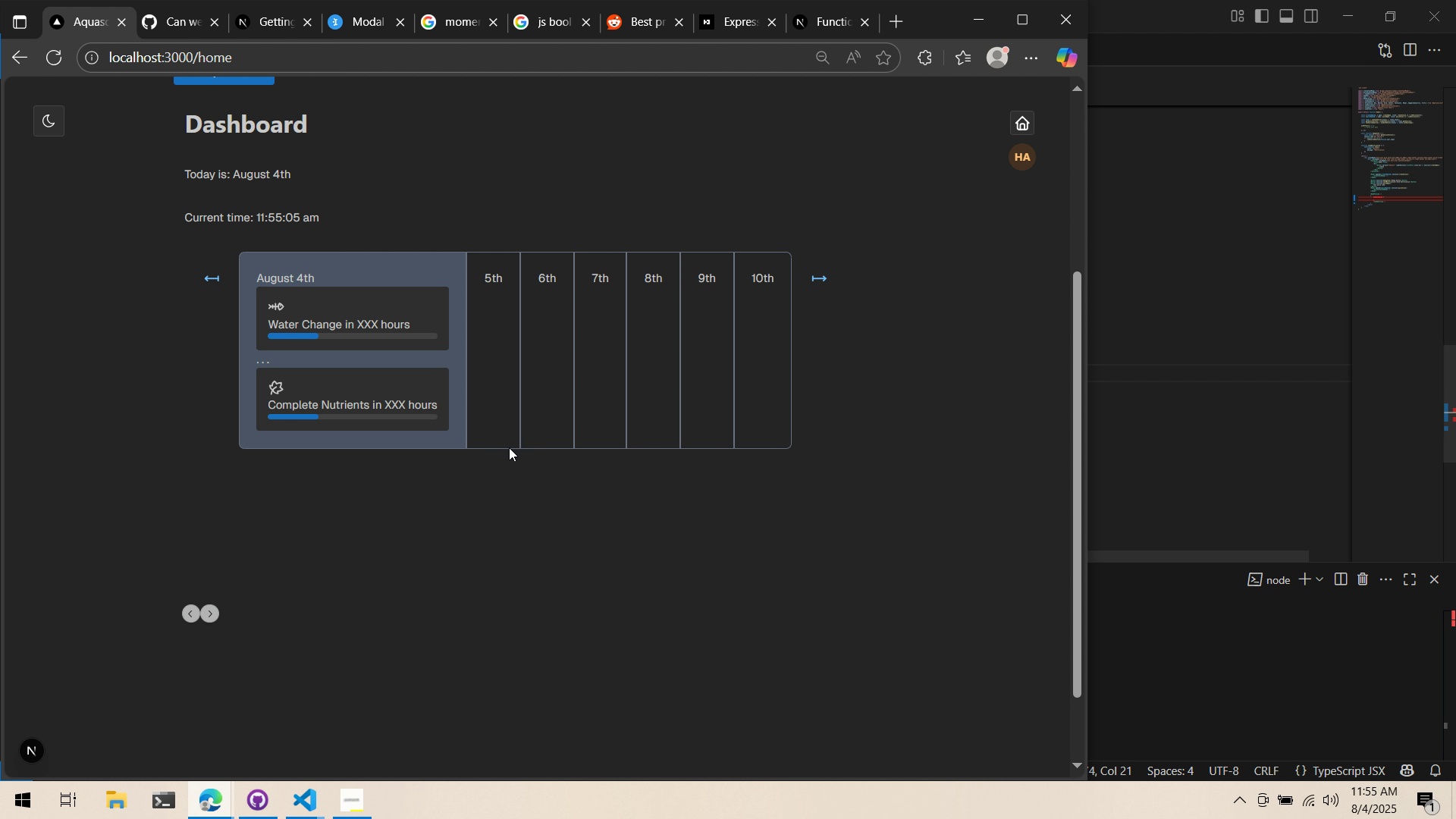 
key(Alt+AltLeft)
 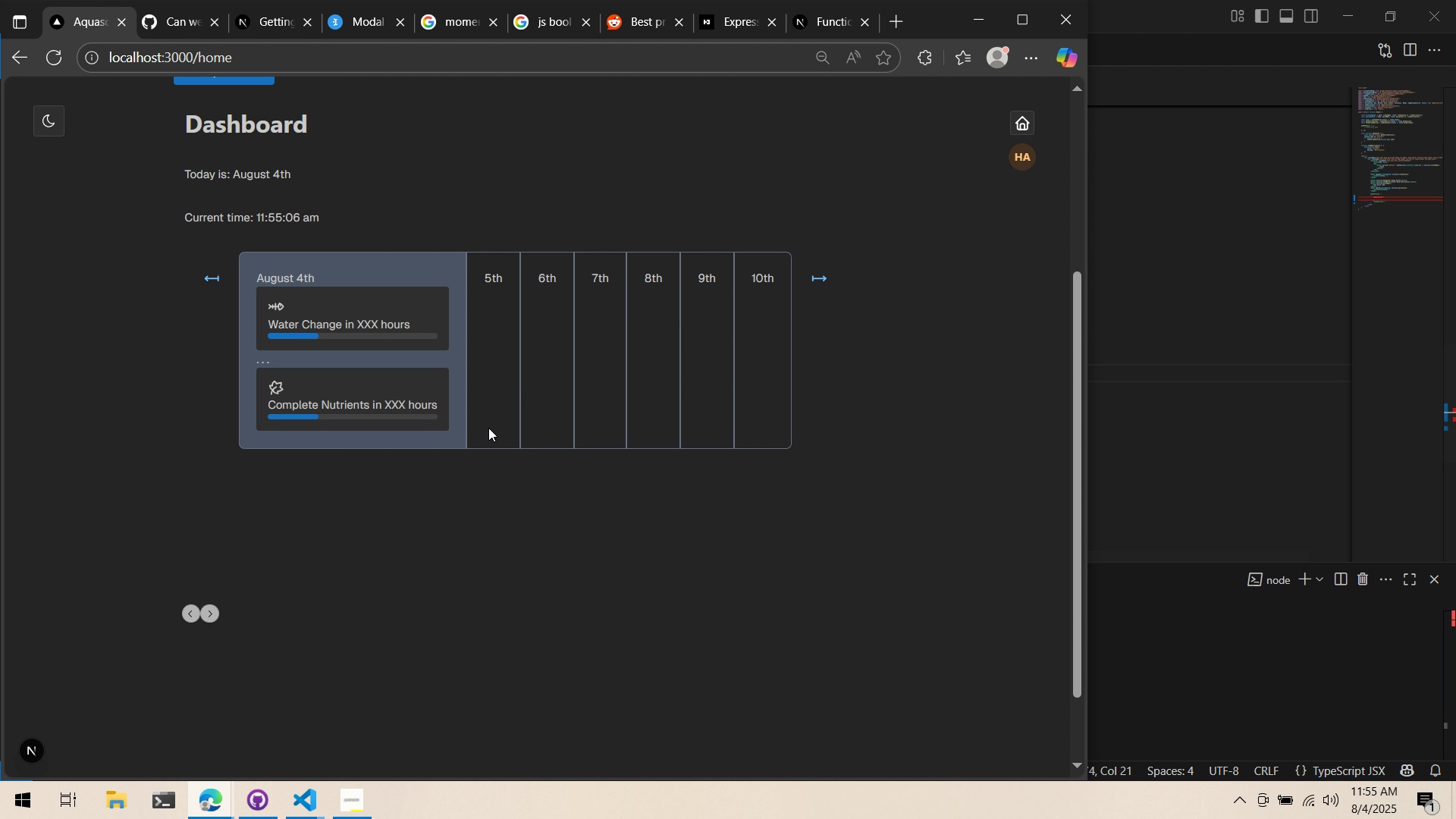 
key(Alt+Tab)
 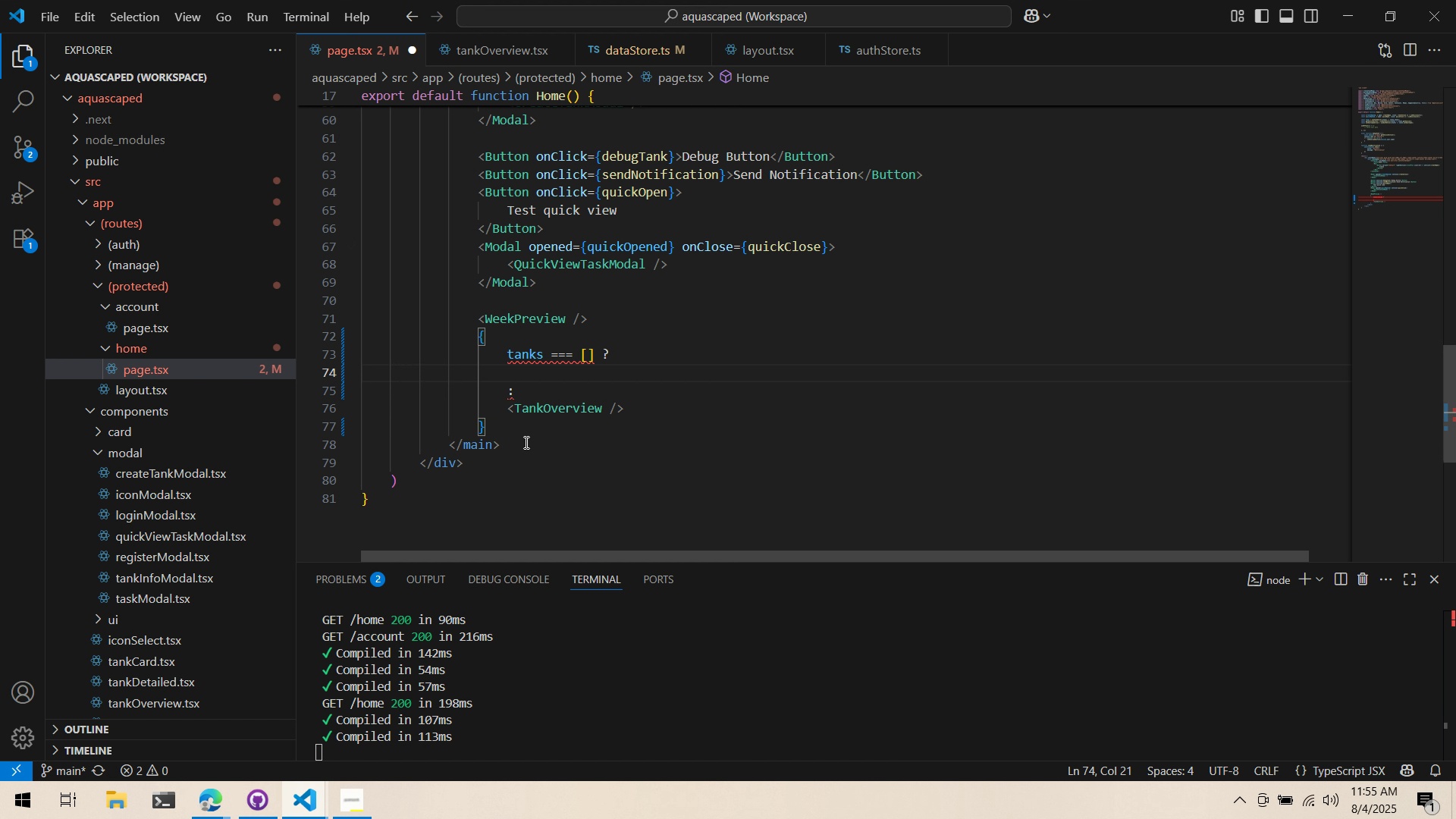 
key(Shift+Comma)
 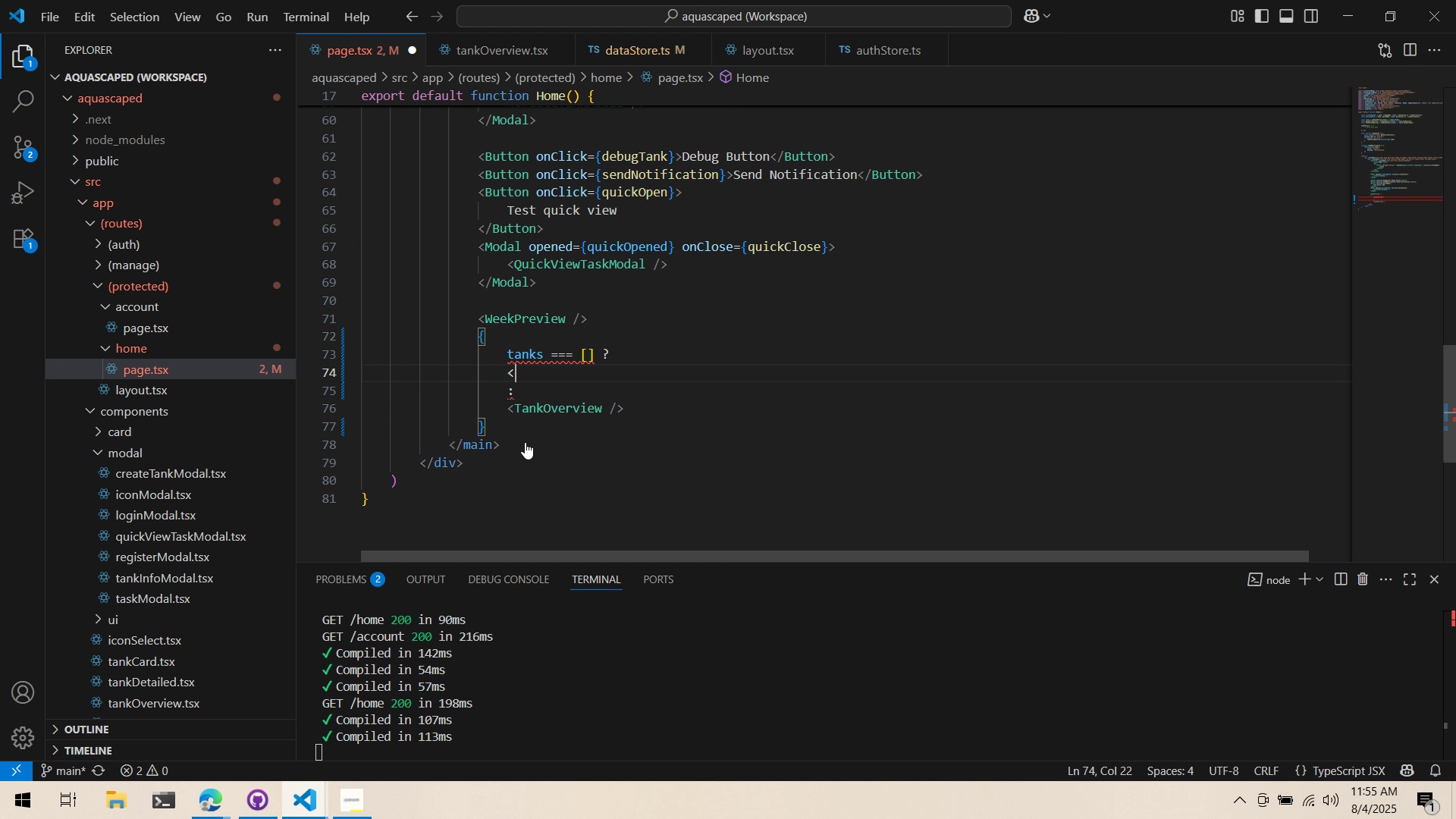 
key(Shift+Backspace)
 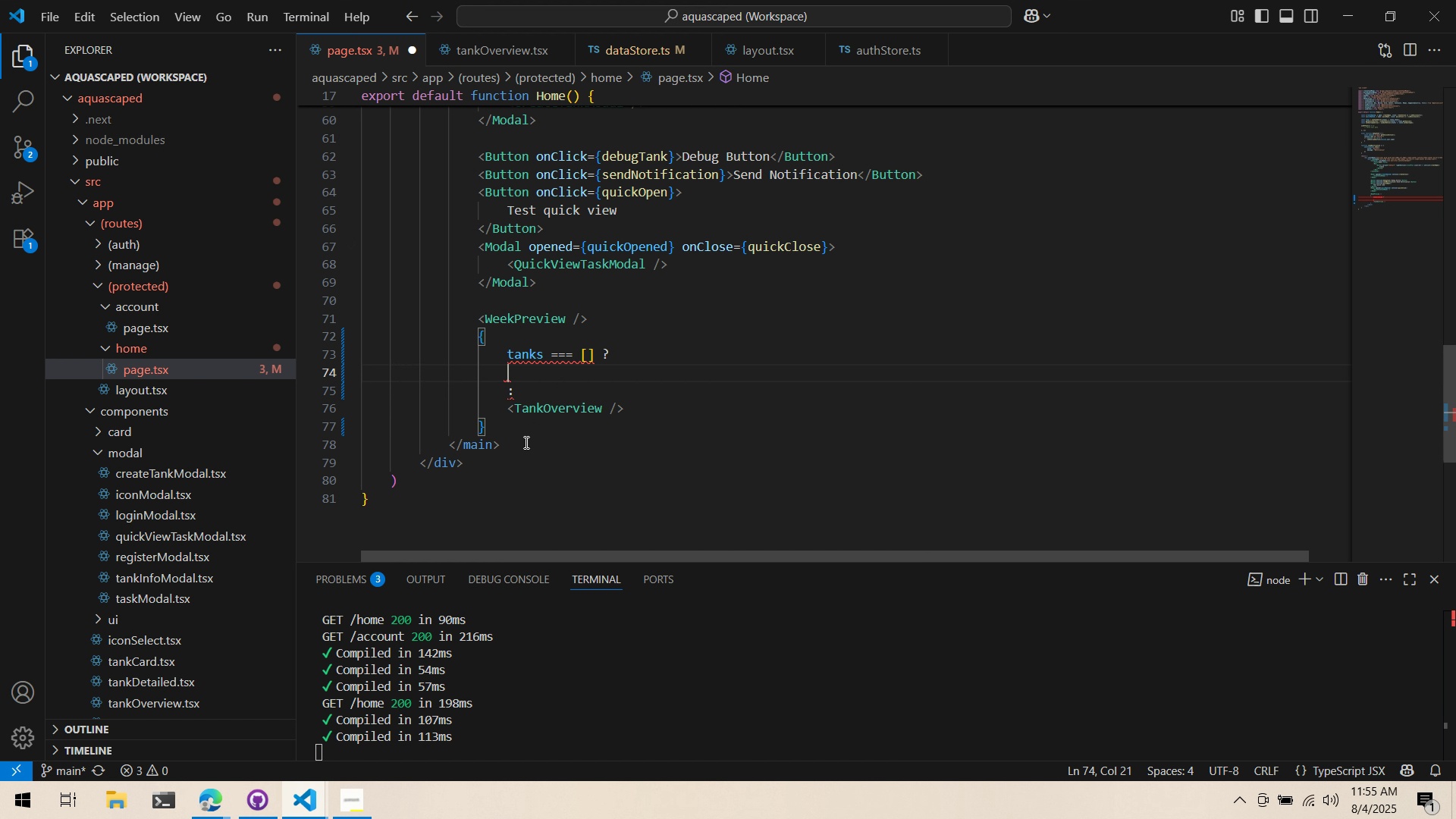 
key(Shift+Comma)
 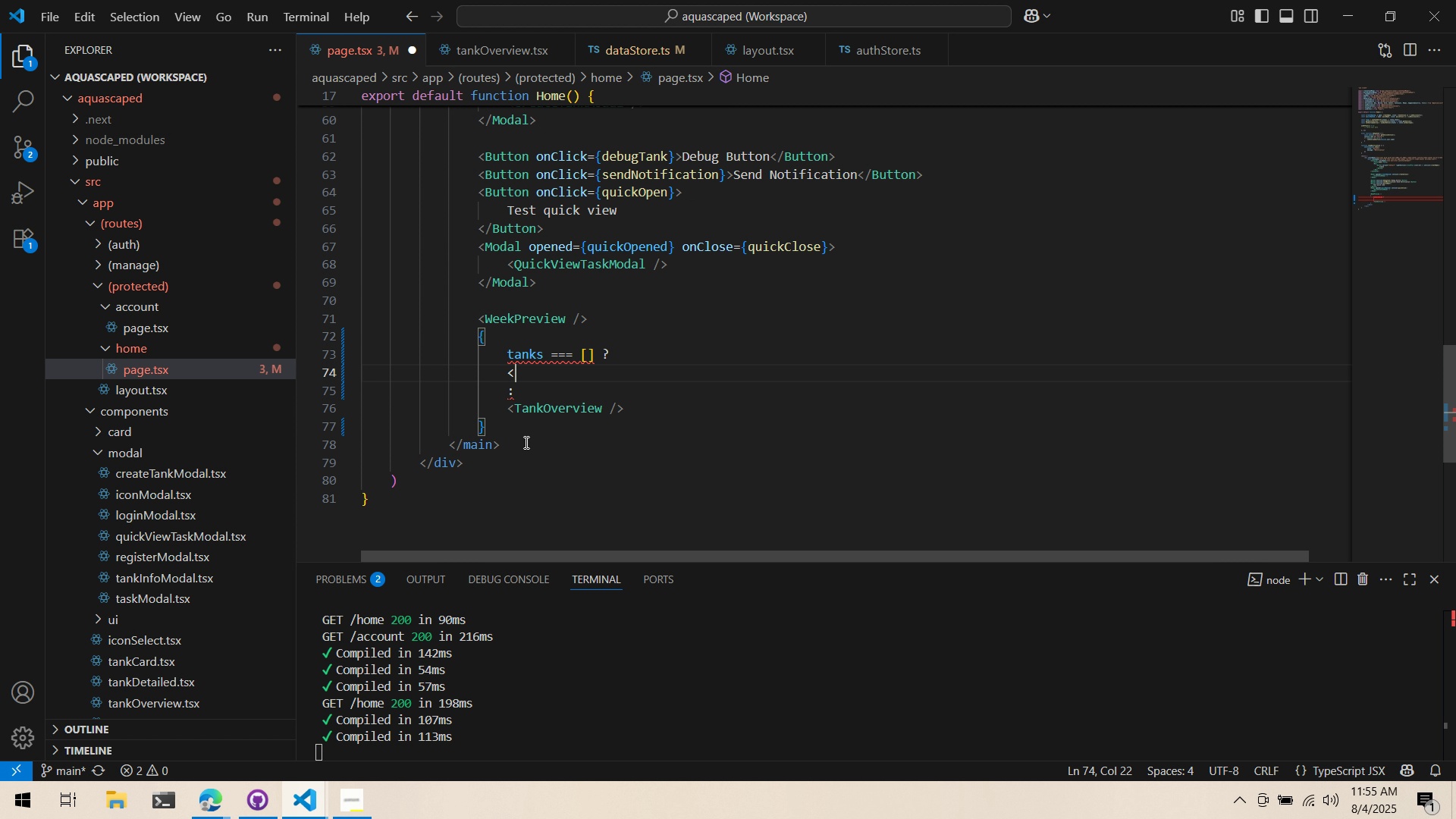 
key(Shift+Period)
 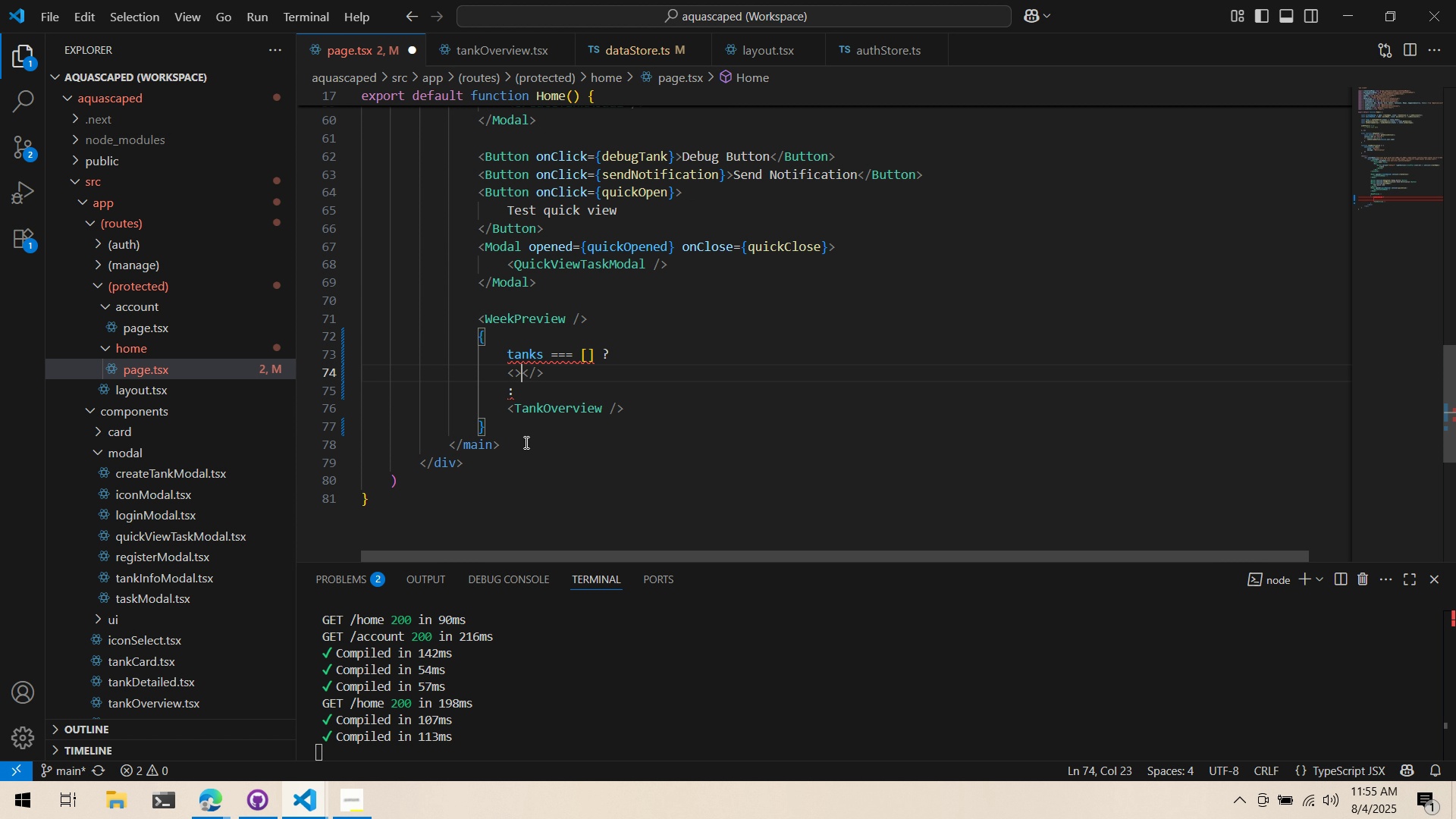 
key(Enter)
 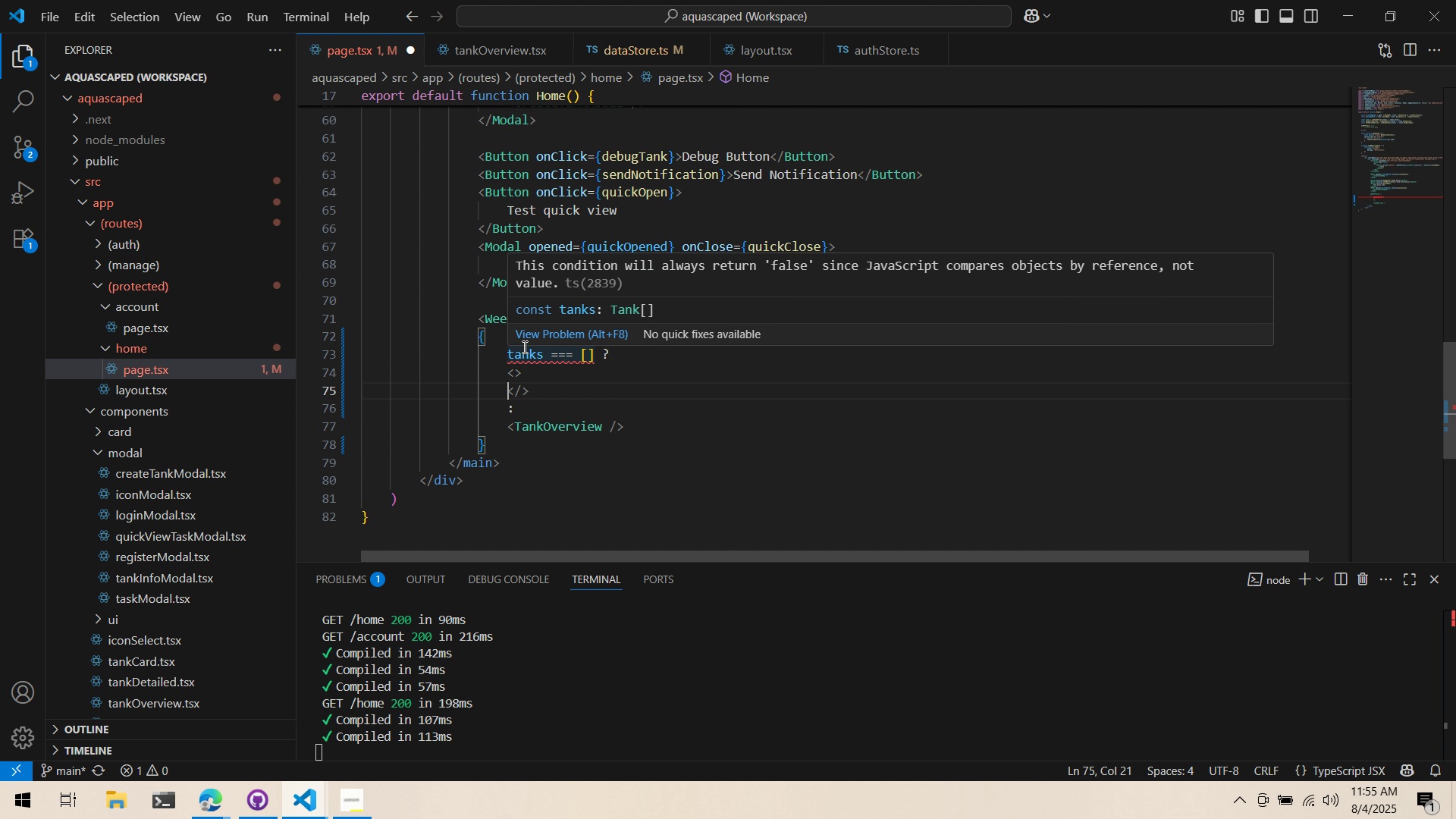 
mouse_move([540, 341])
 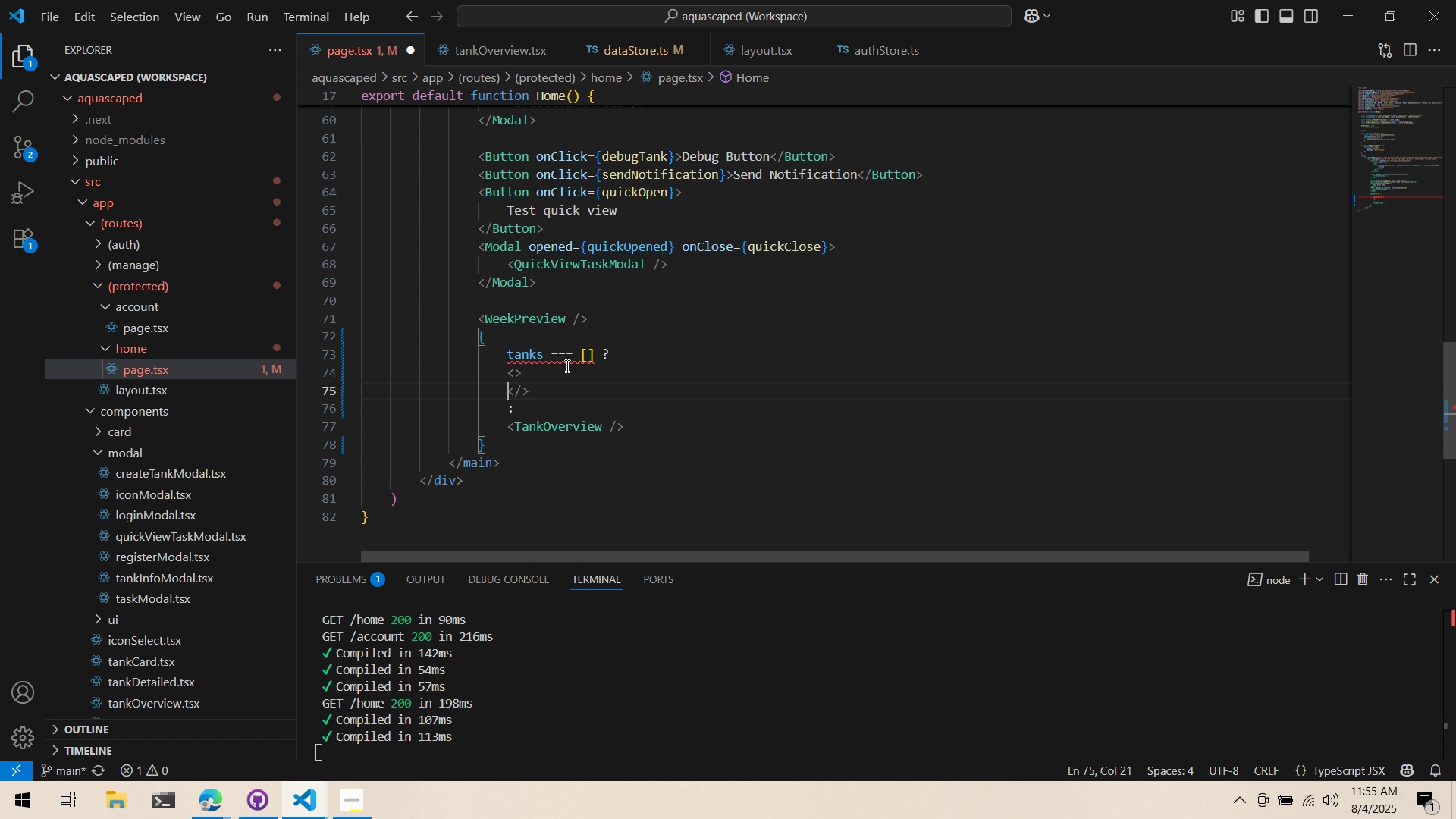 
left_click([560, 344])
 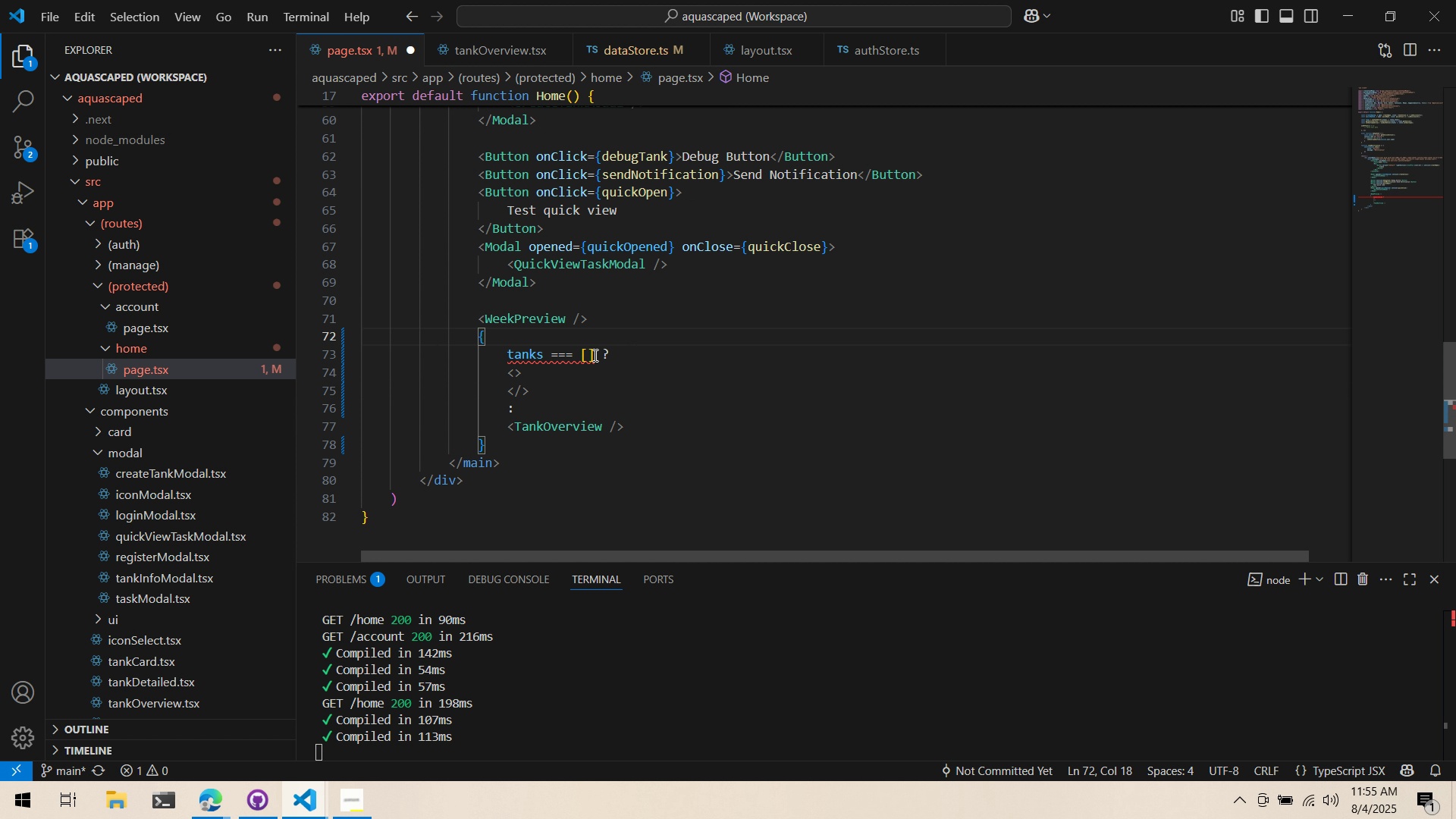 
left_click_drag(start_coordinate=[595, 354], to_coordinate=[548, 360])
 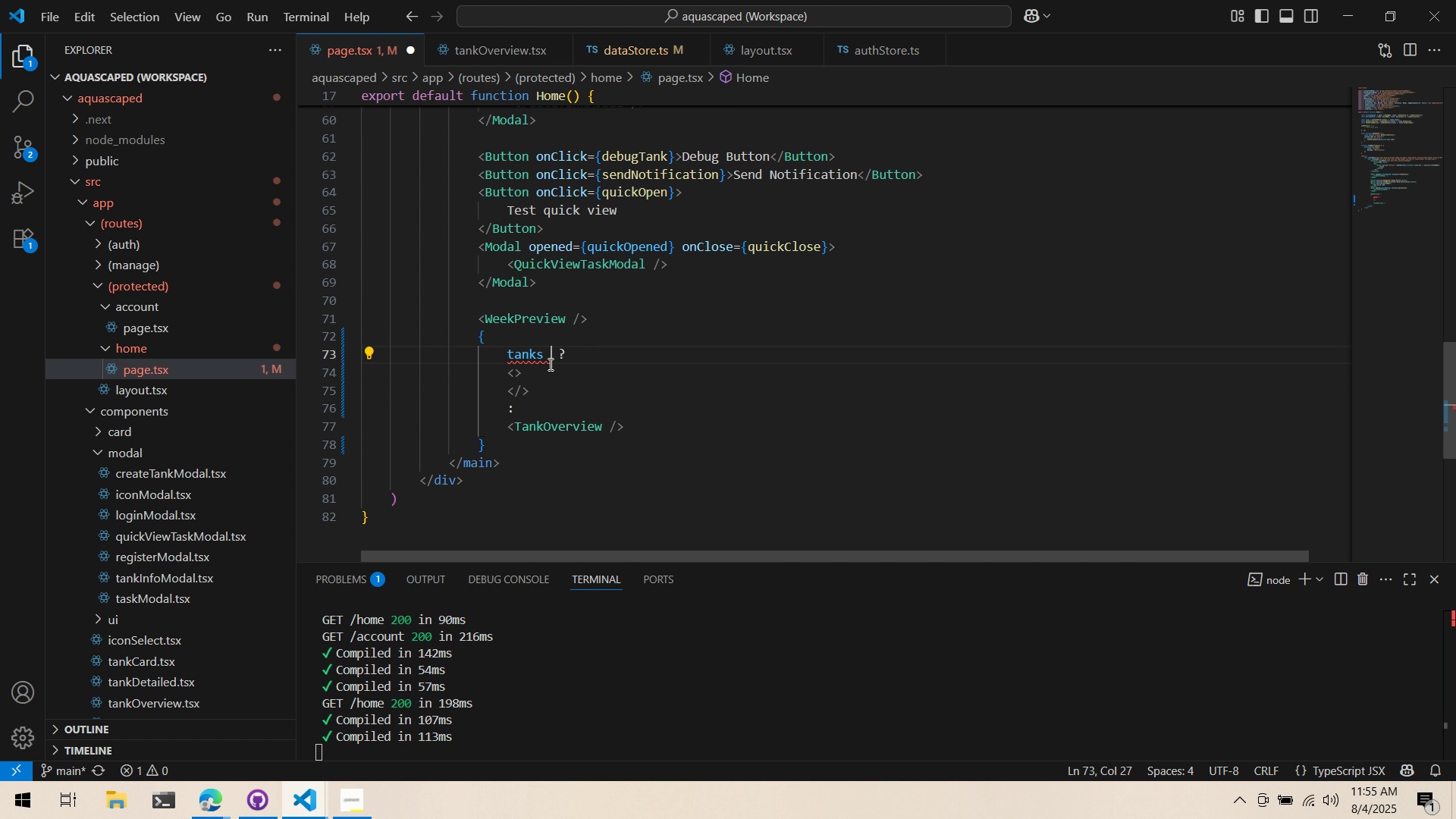 
key(Backspace)
key(Backspace)
type(.isem)
key(Backspace)
key(Backspace)
type(Emp)
 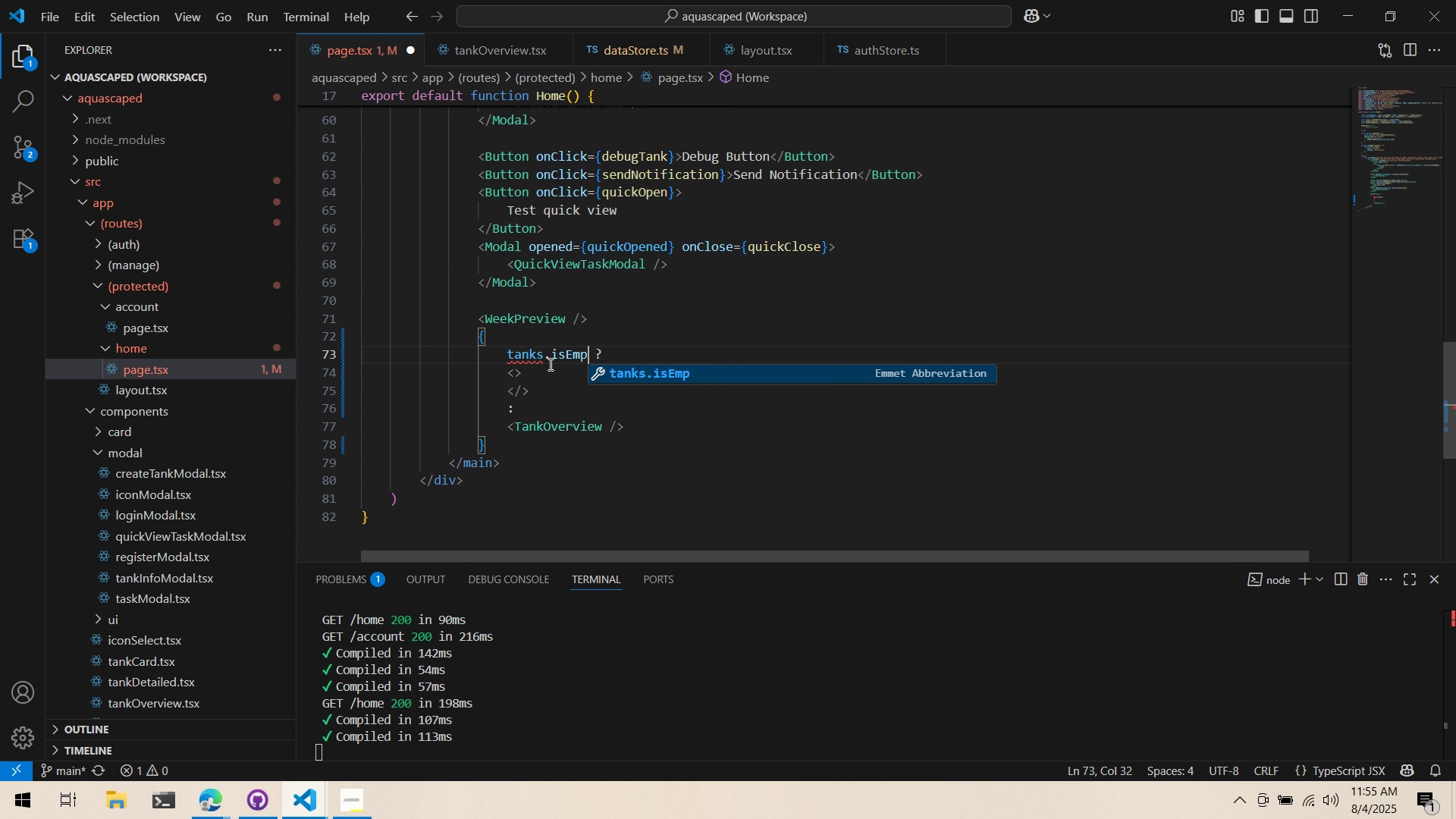 
key(Alt+AltLeft)
 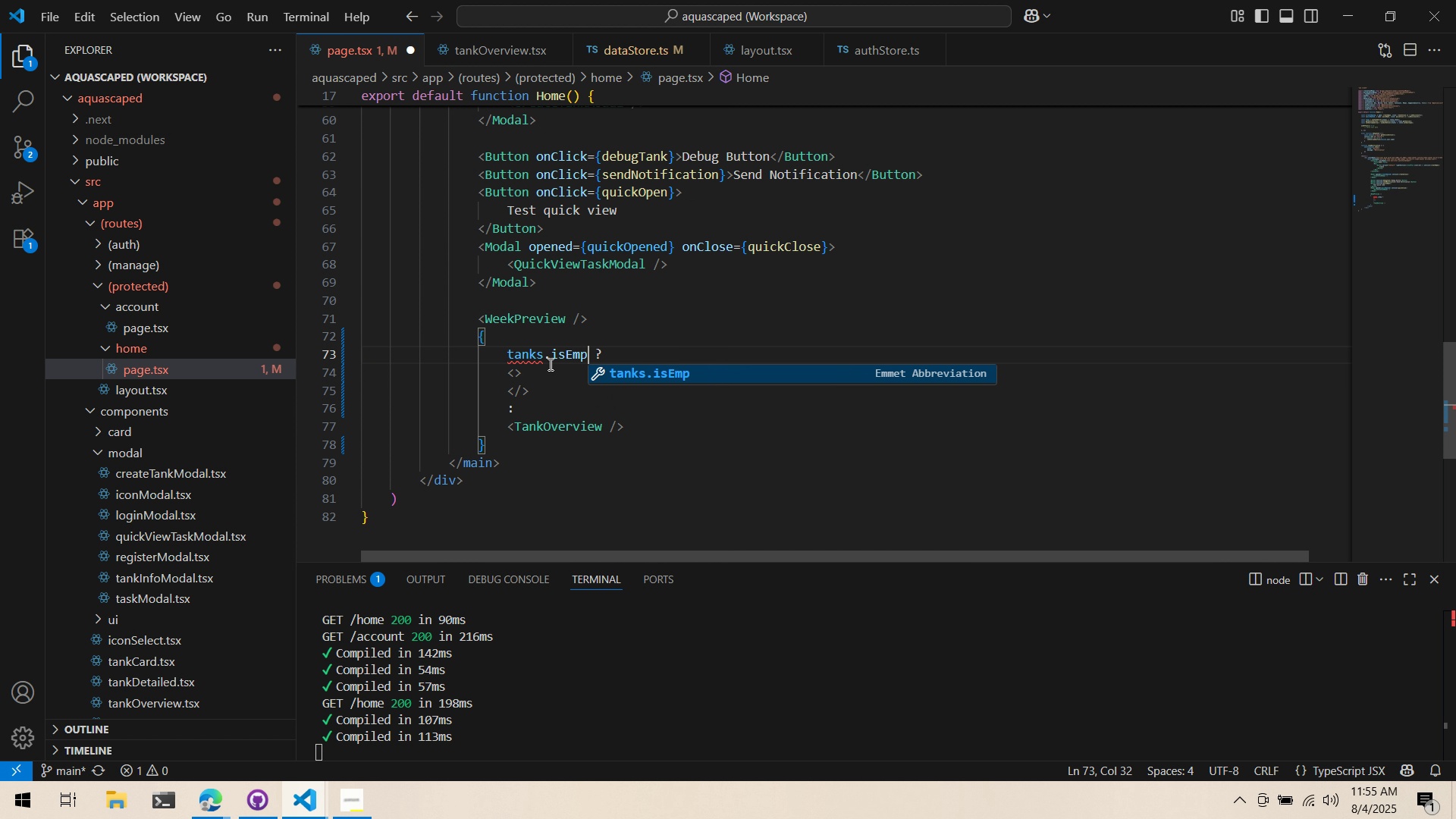 
key(Alt+Tab)
 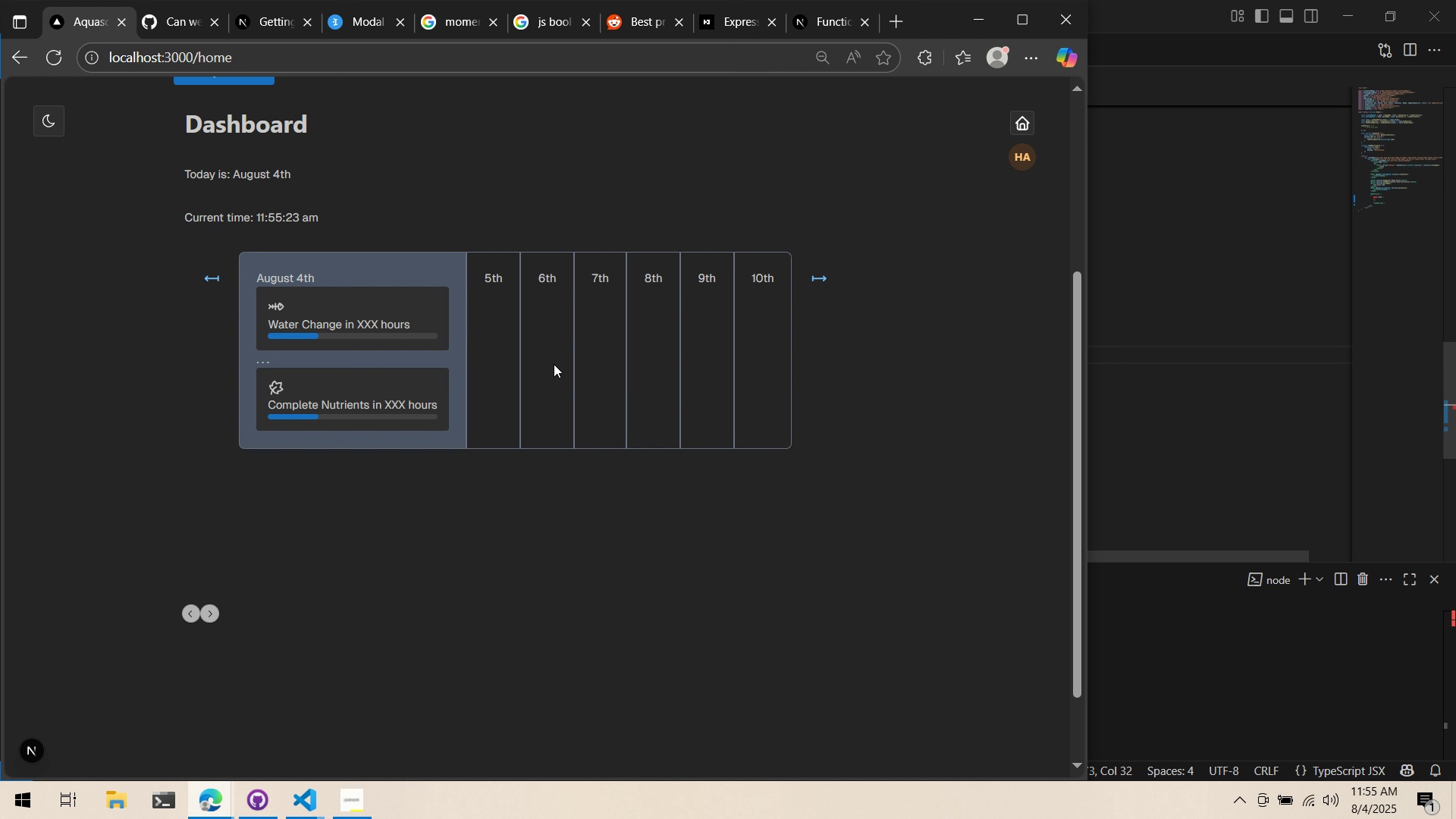 
key(Alt+AltLeft)
 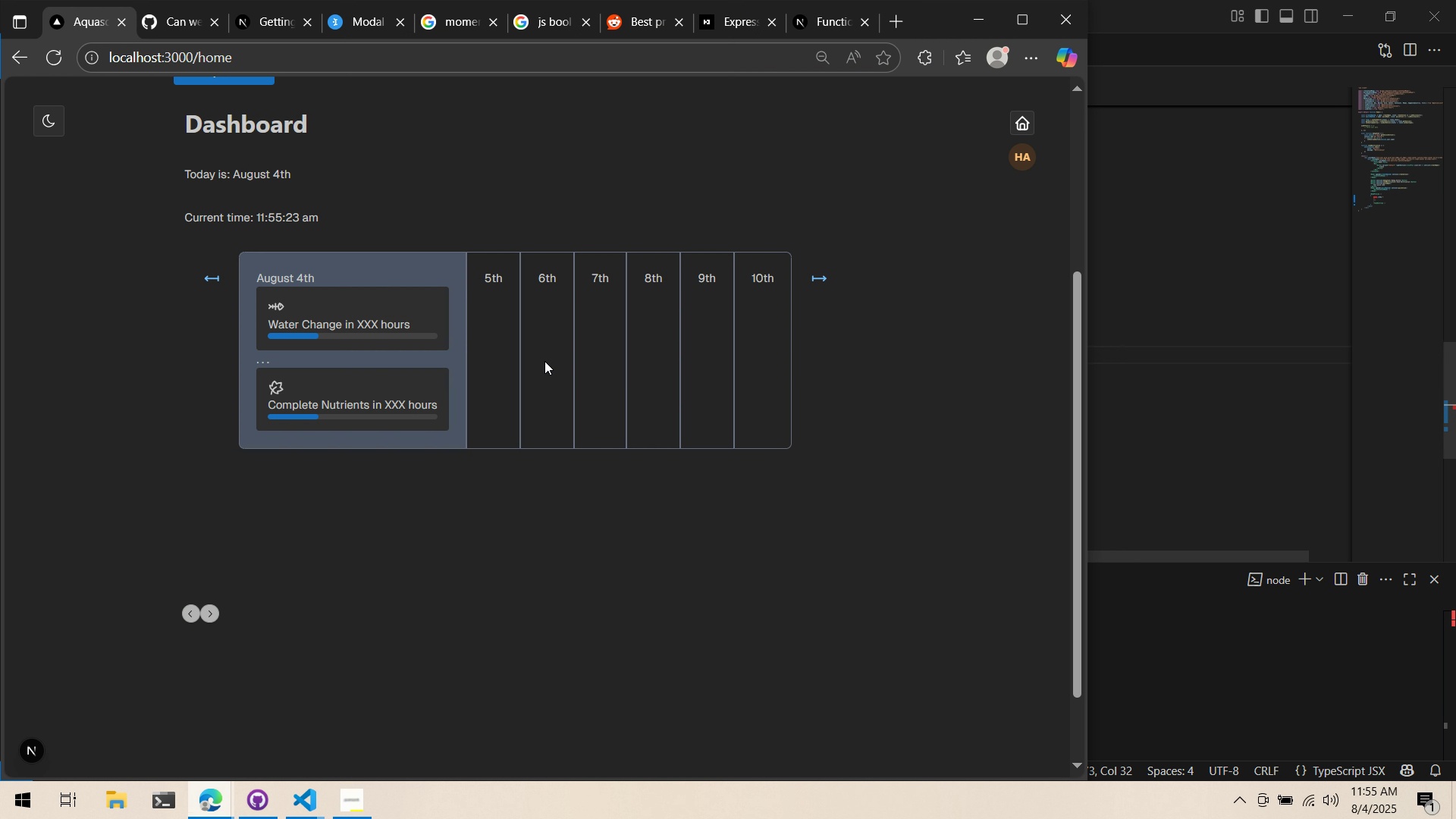 
key(Alt+Tab)
 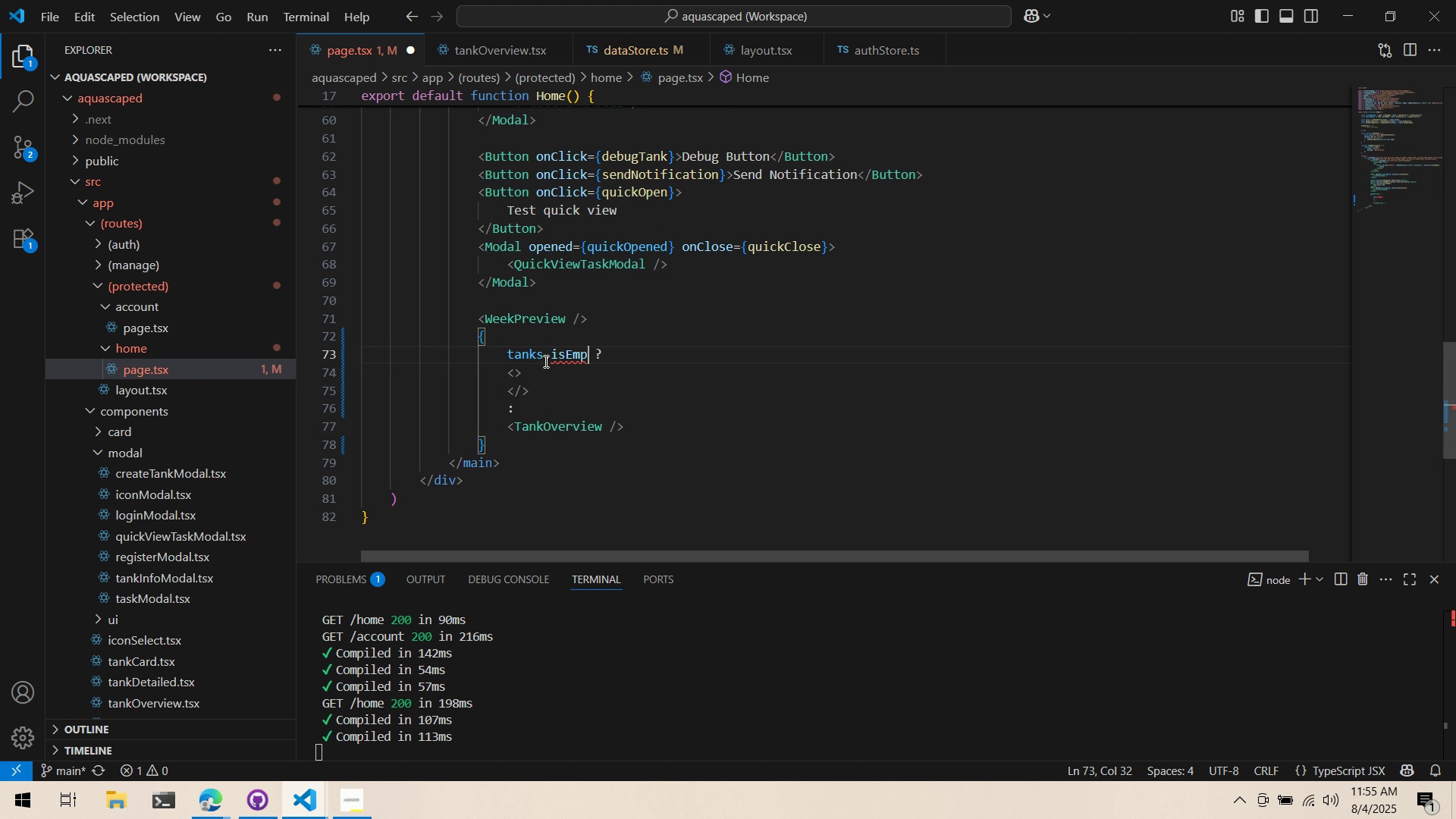 
key(Alt+AltLeft)
 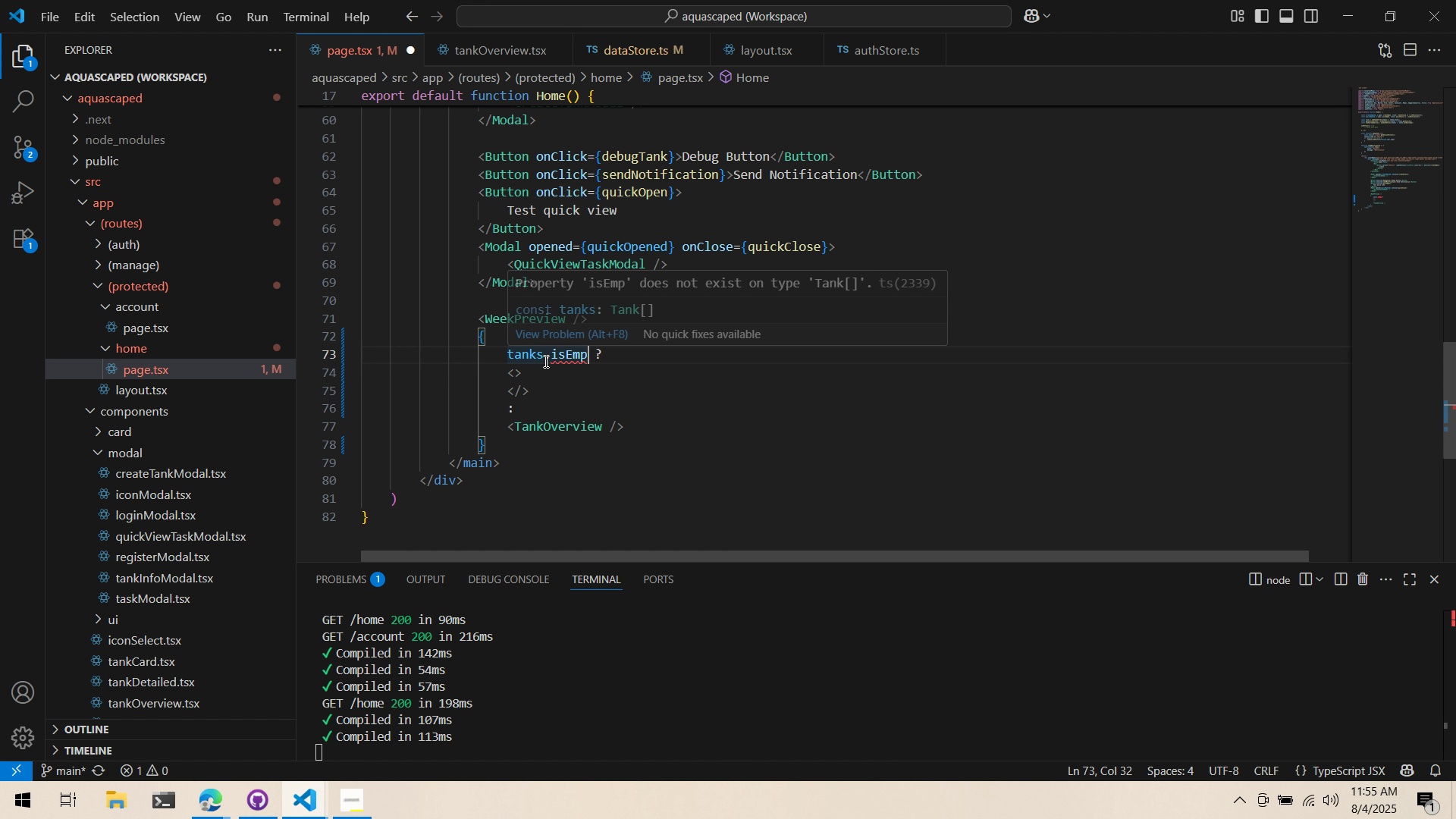 
key(Alt+Tab)
 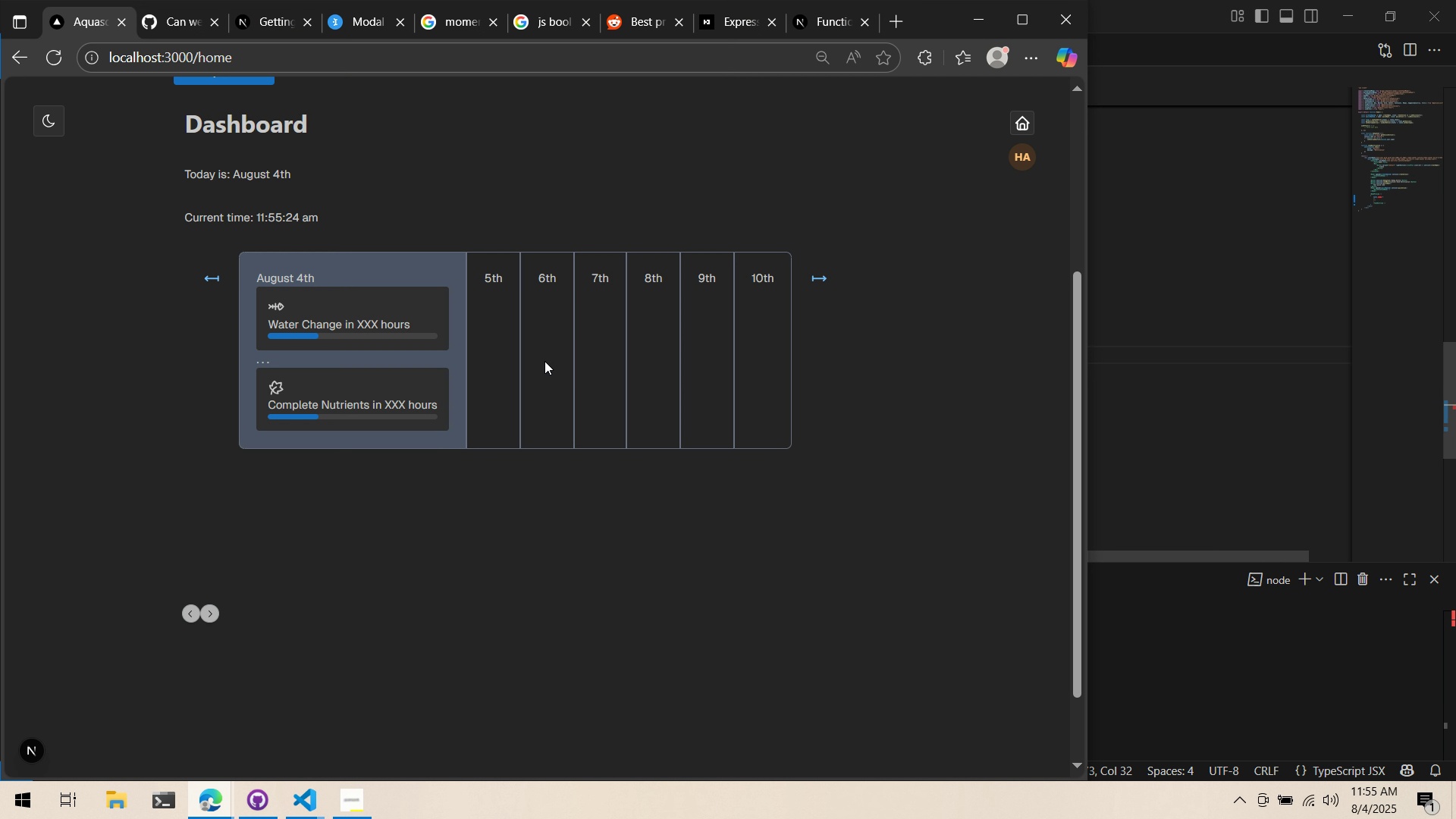 
key(Alt+AltLeft)
 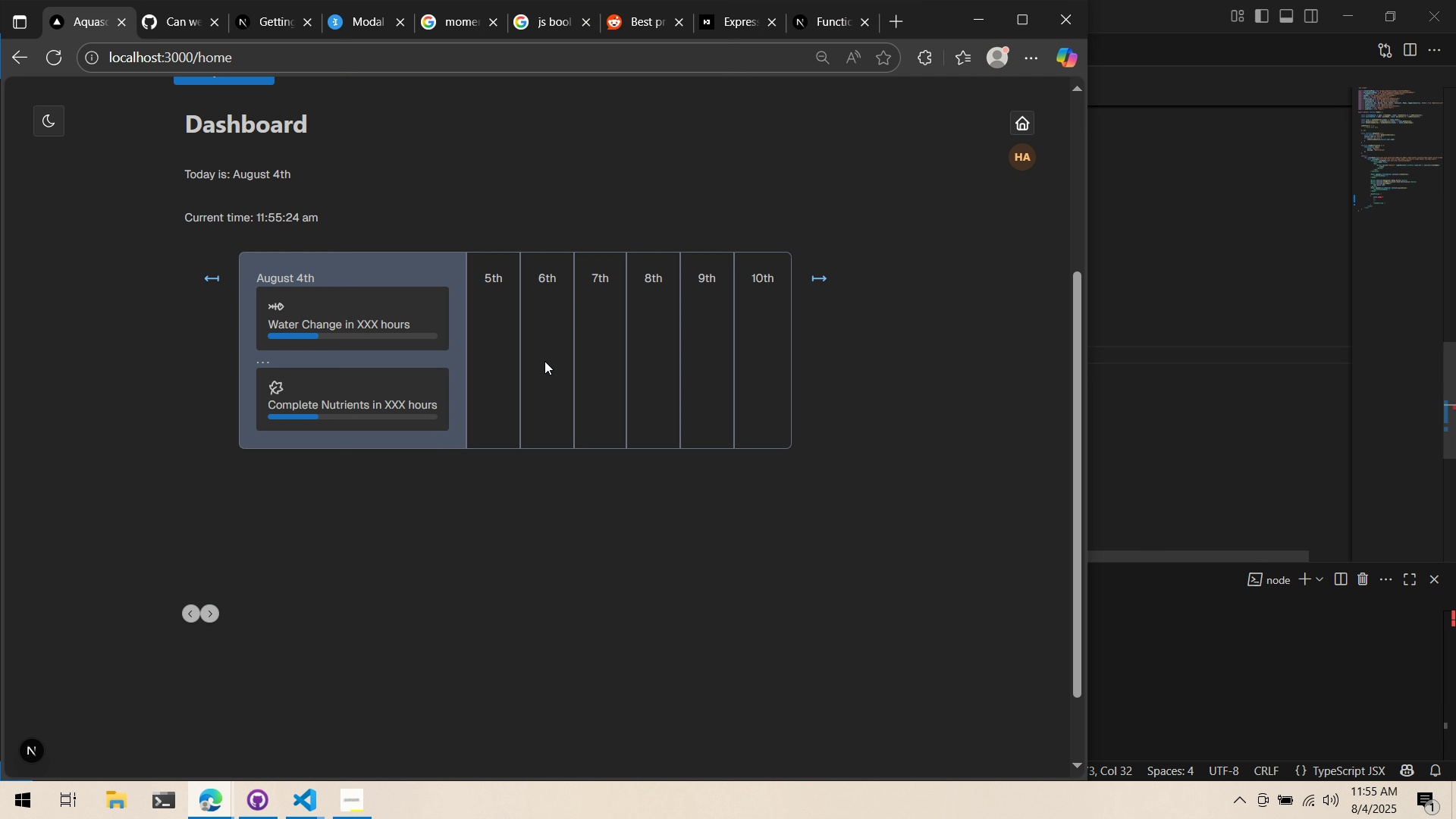 
key(Alt+Tab)
 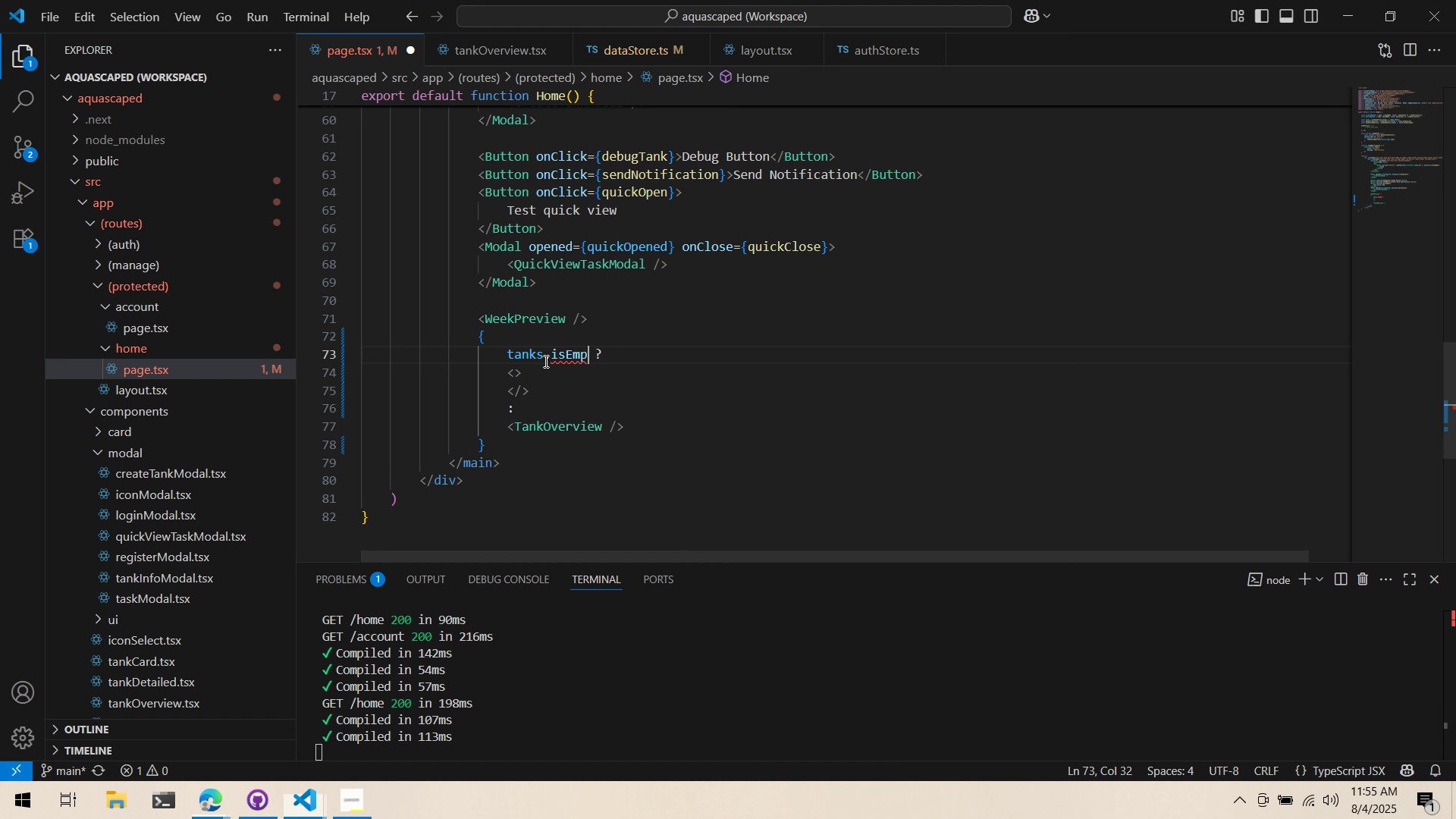 
key(Control+ControlLeft)
 